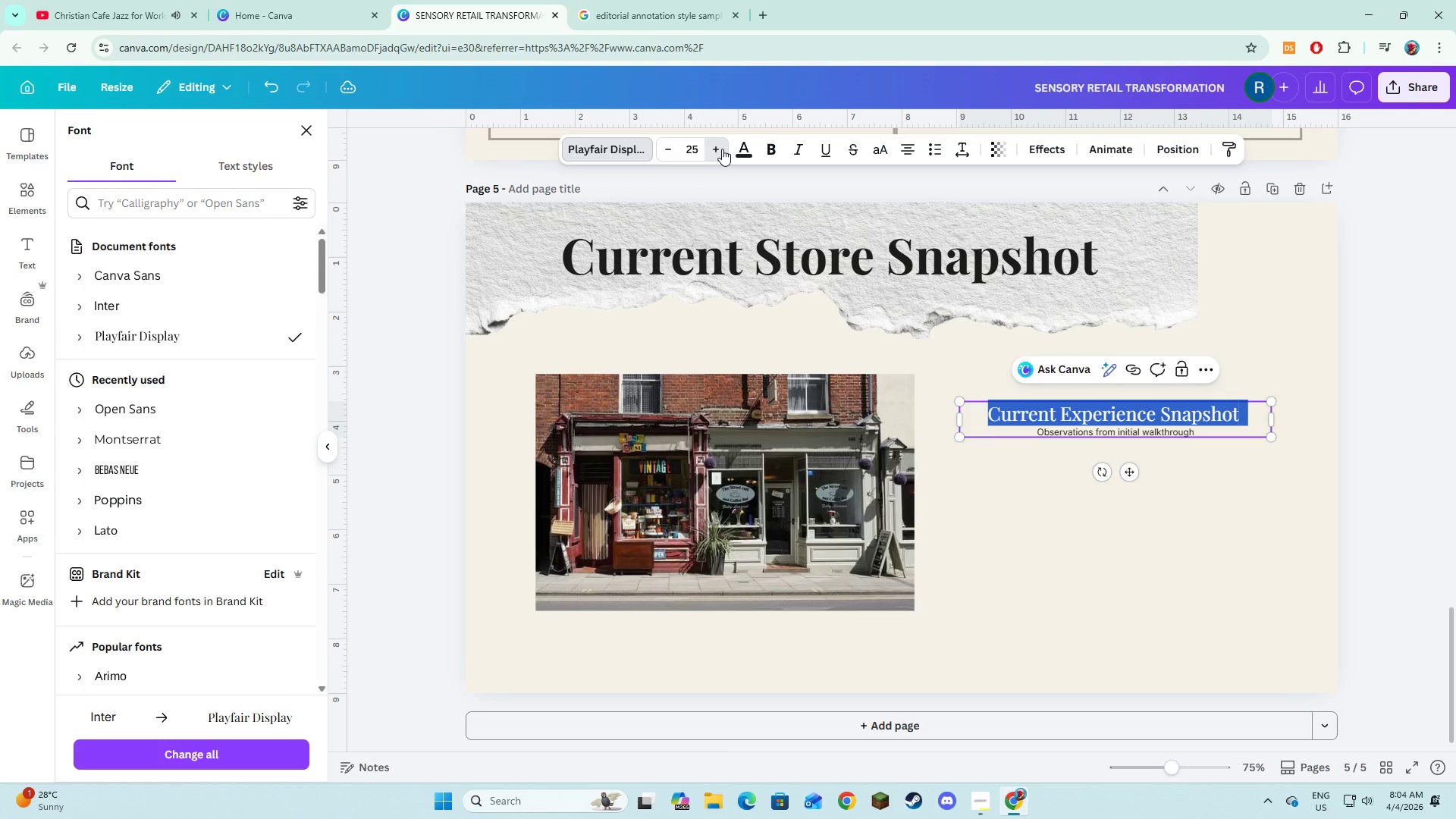 
triple_click([722, 149])
 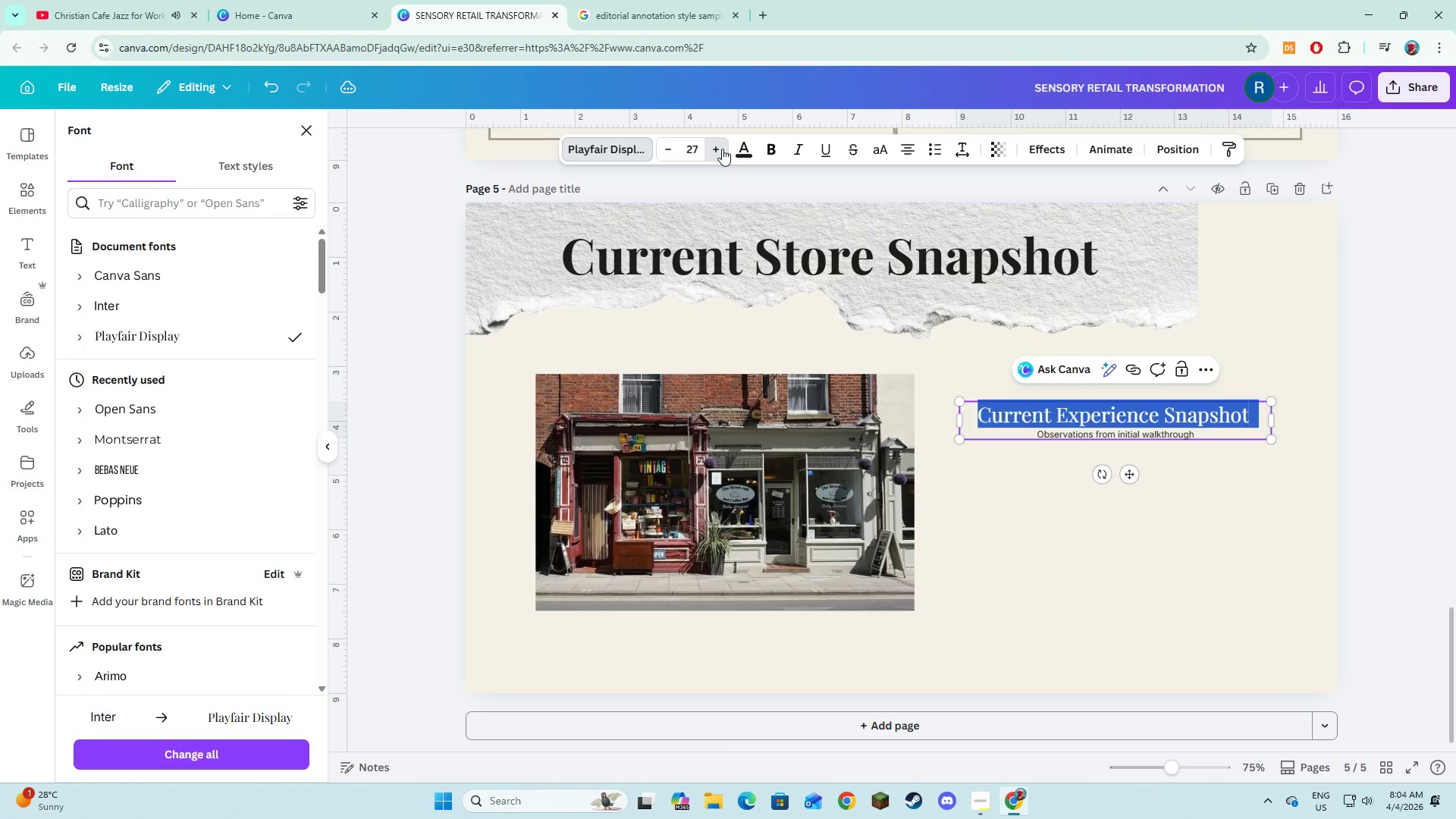 
triple_click([722, 149])
 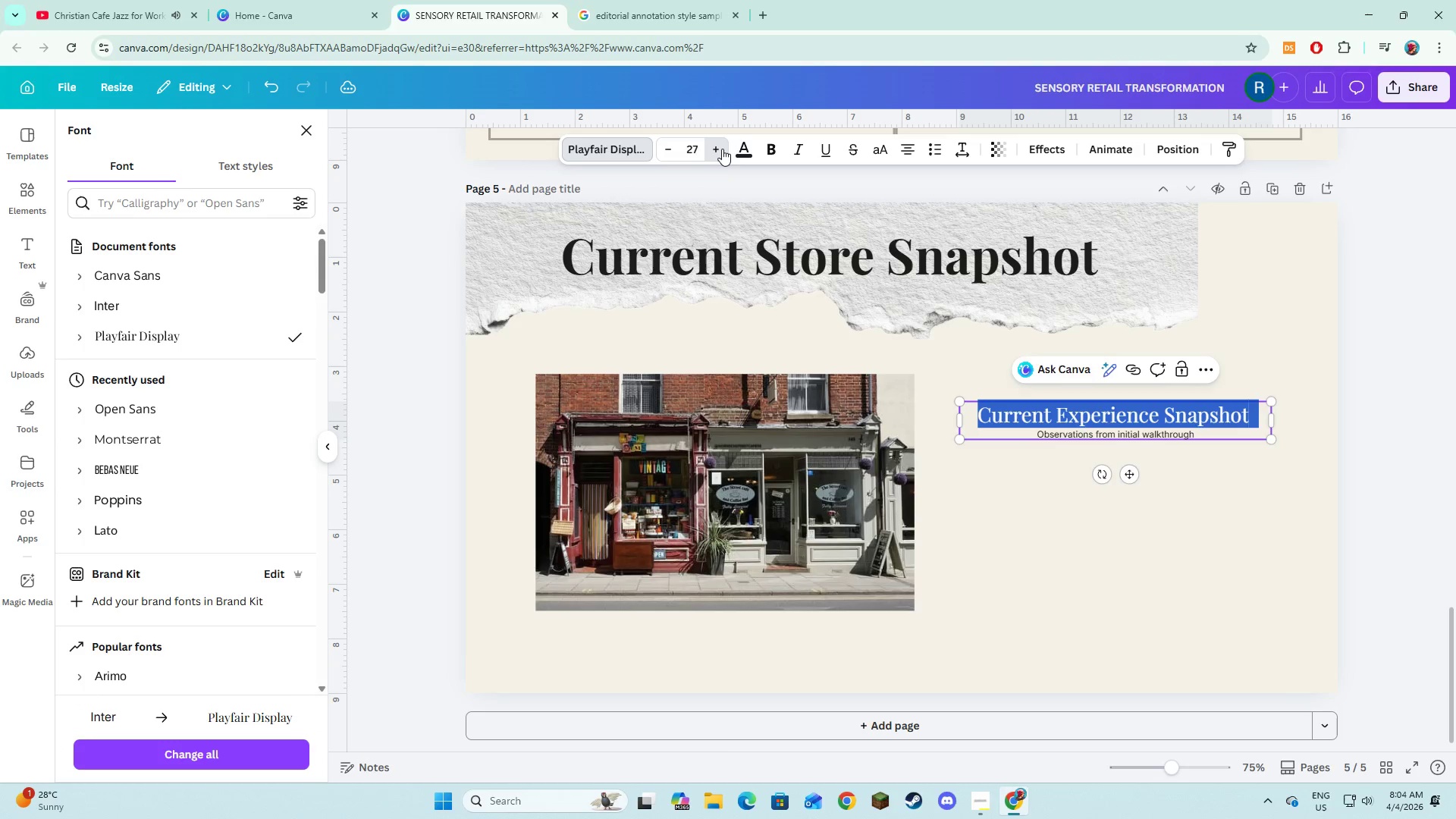 
triple_click([722, 149])
 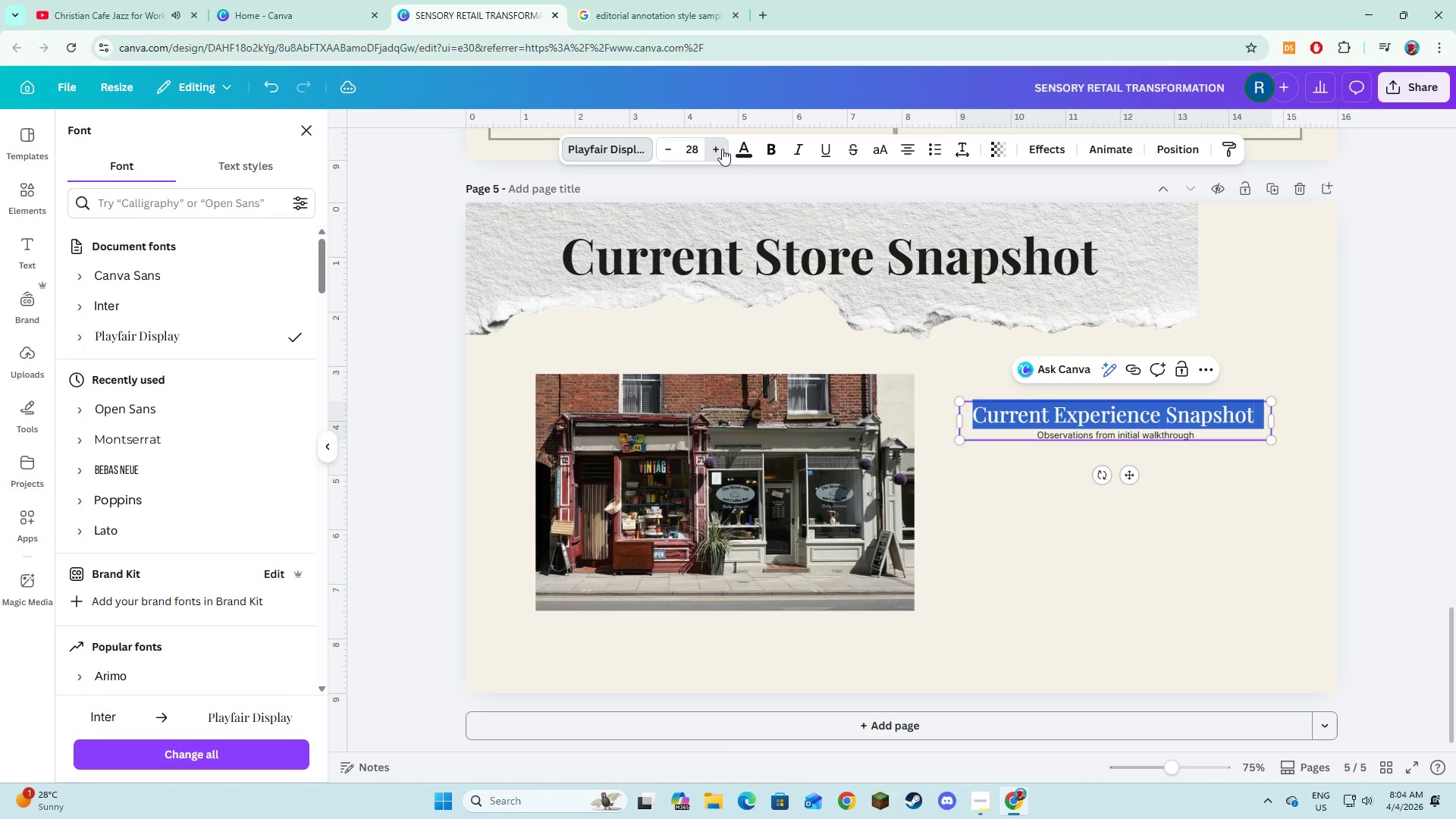 
triple_click([722, 149])
 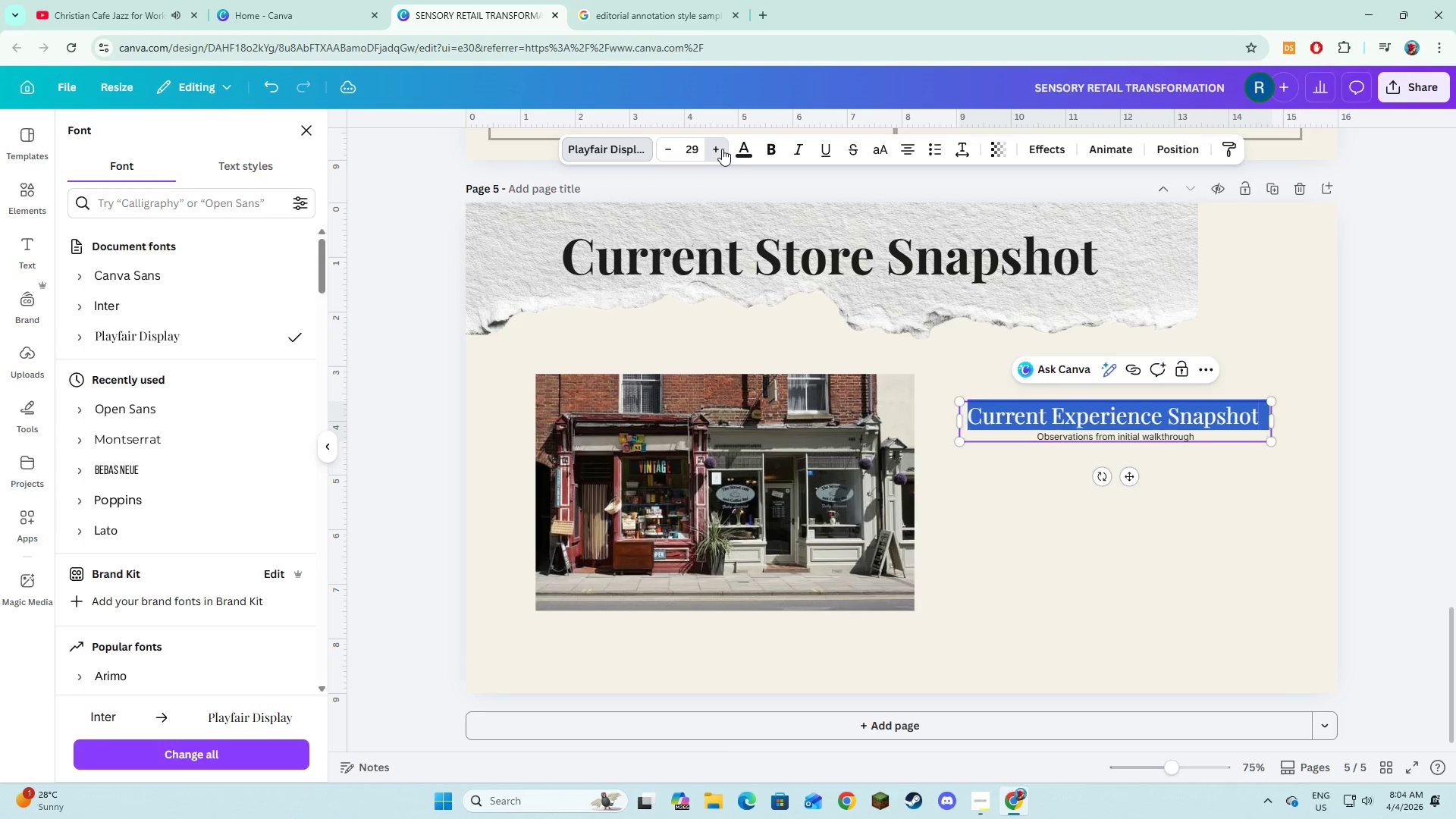 
triple_click([722, 149])
 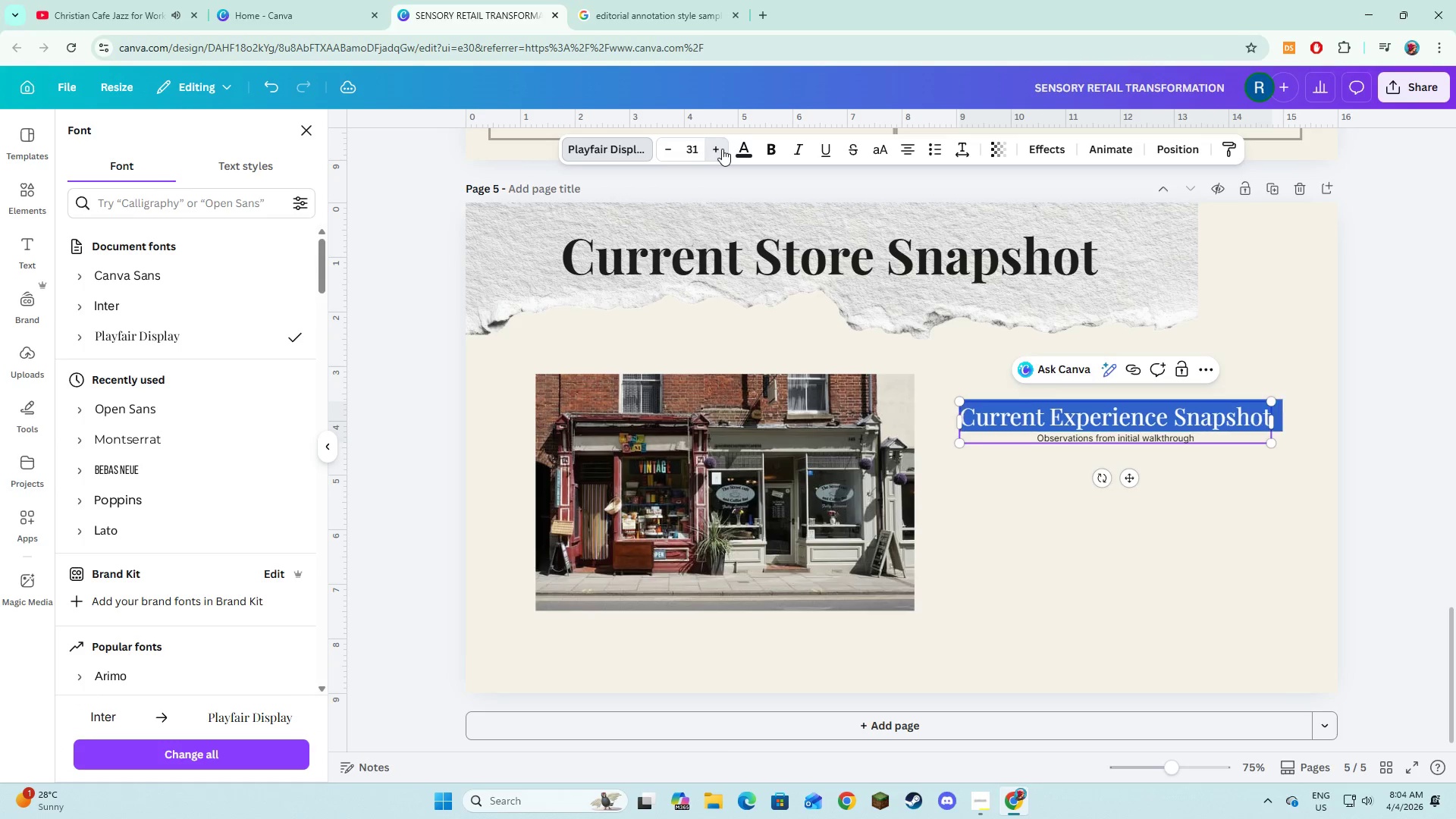 
triple_click([722, 149])
 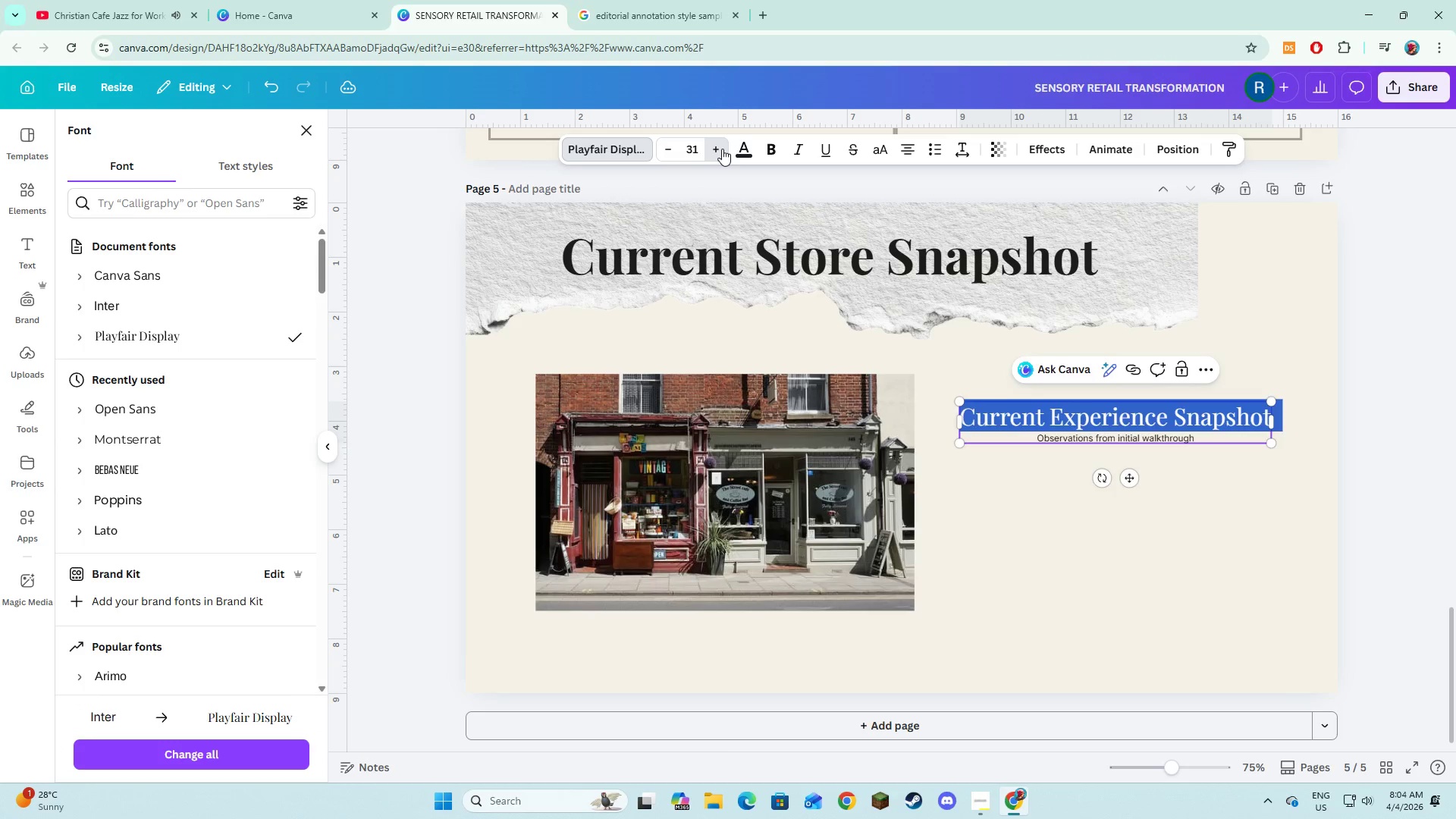 
triple_click([722, 149])
 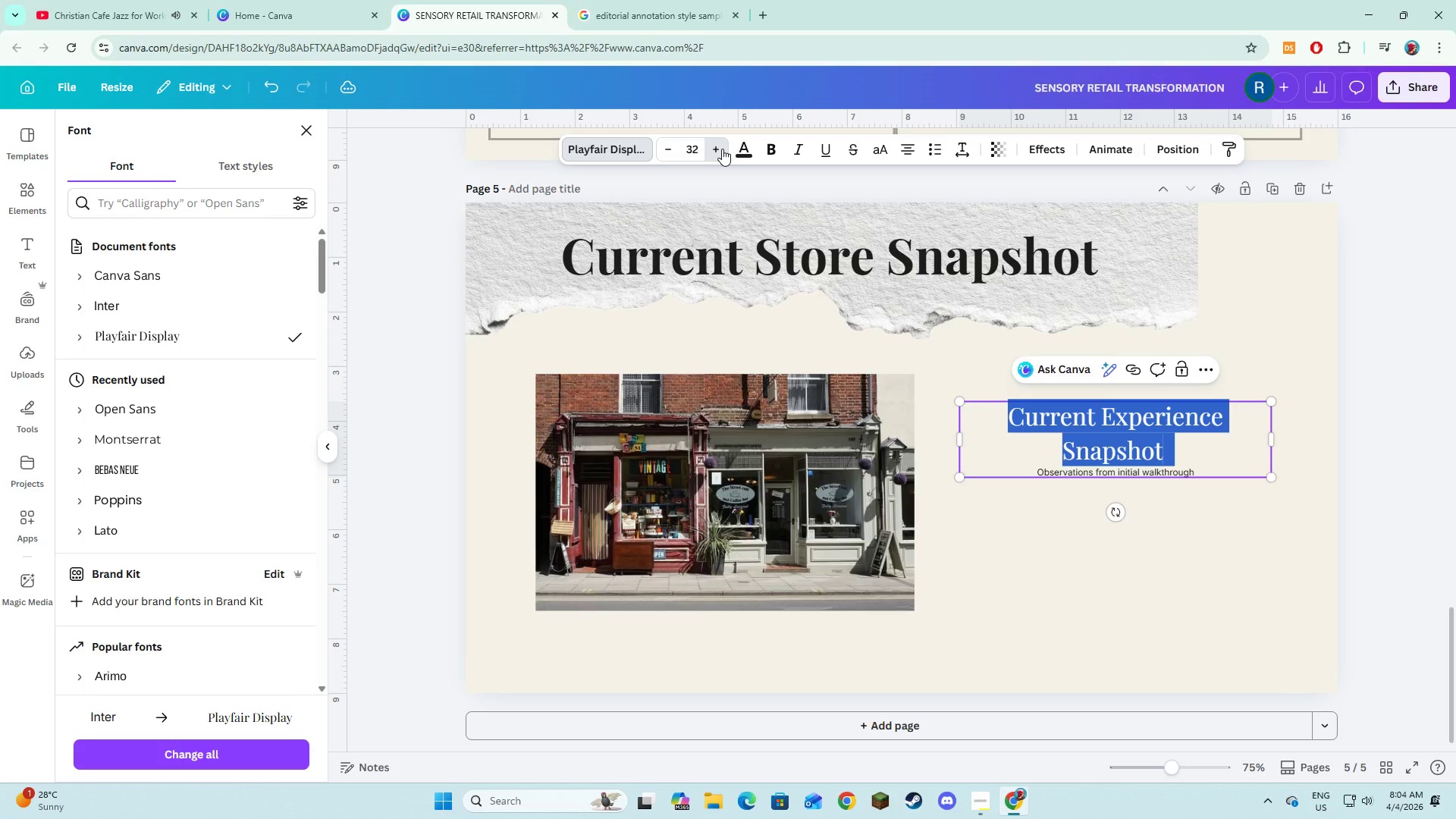 
triple_click([722, 149])
 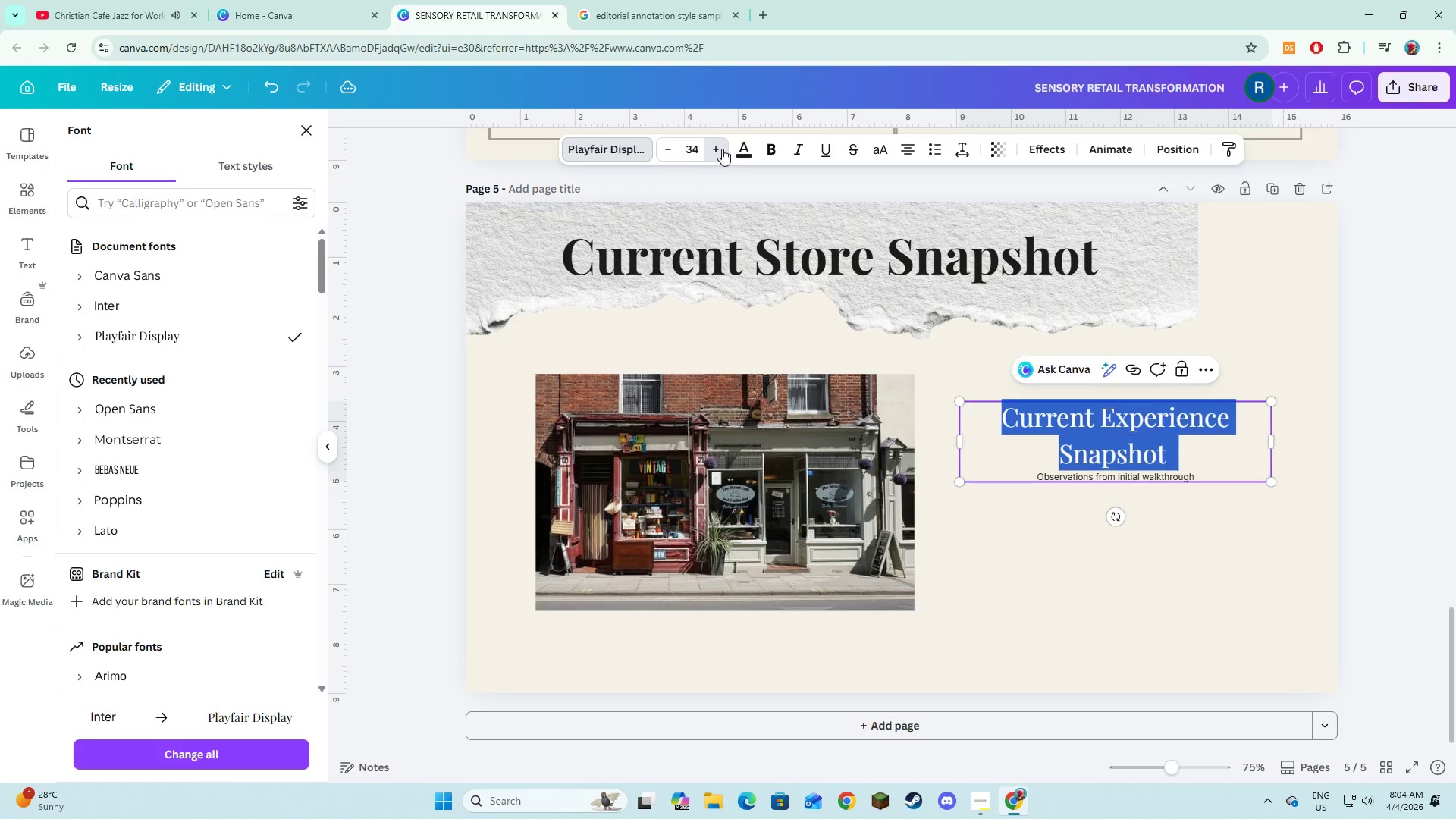 
triple_click([722, 149])
 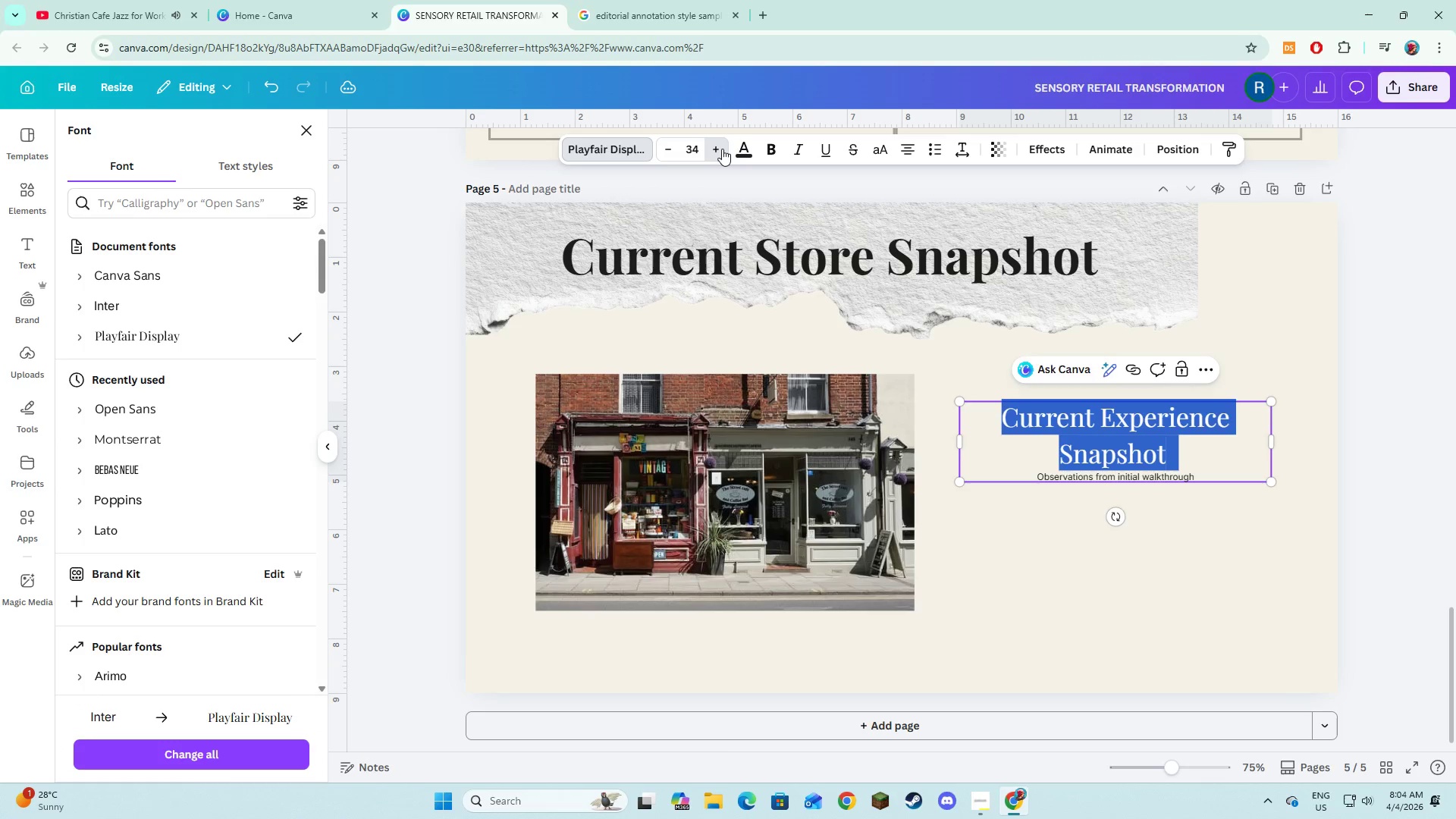 
triple_click([722, 149])
 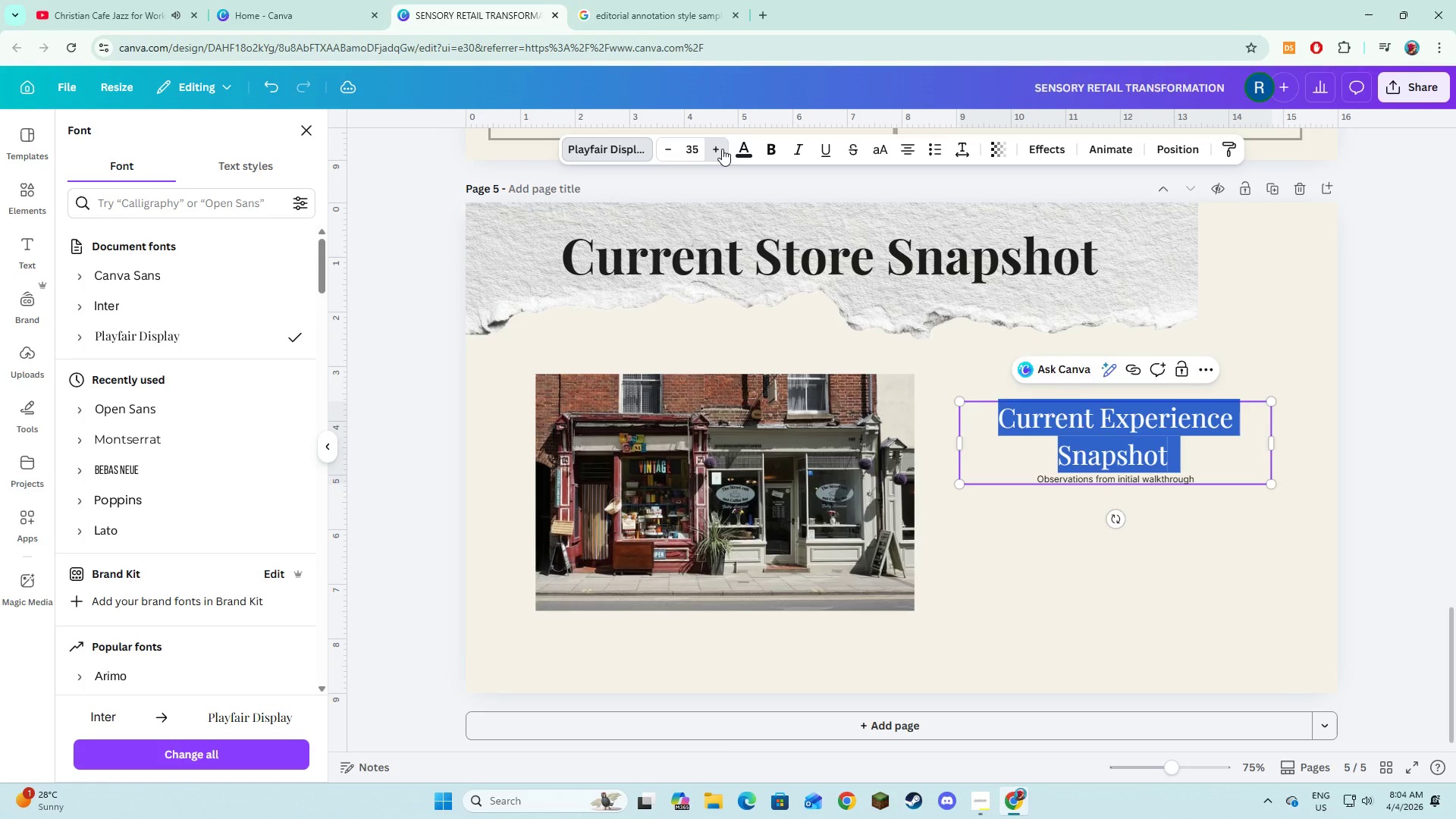 
triple_click([722, 149])
 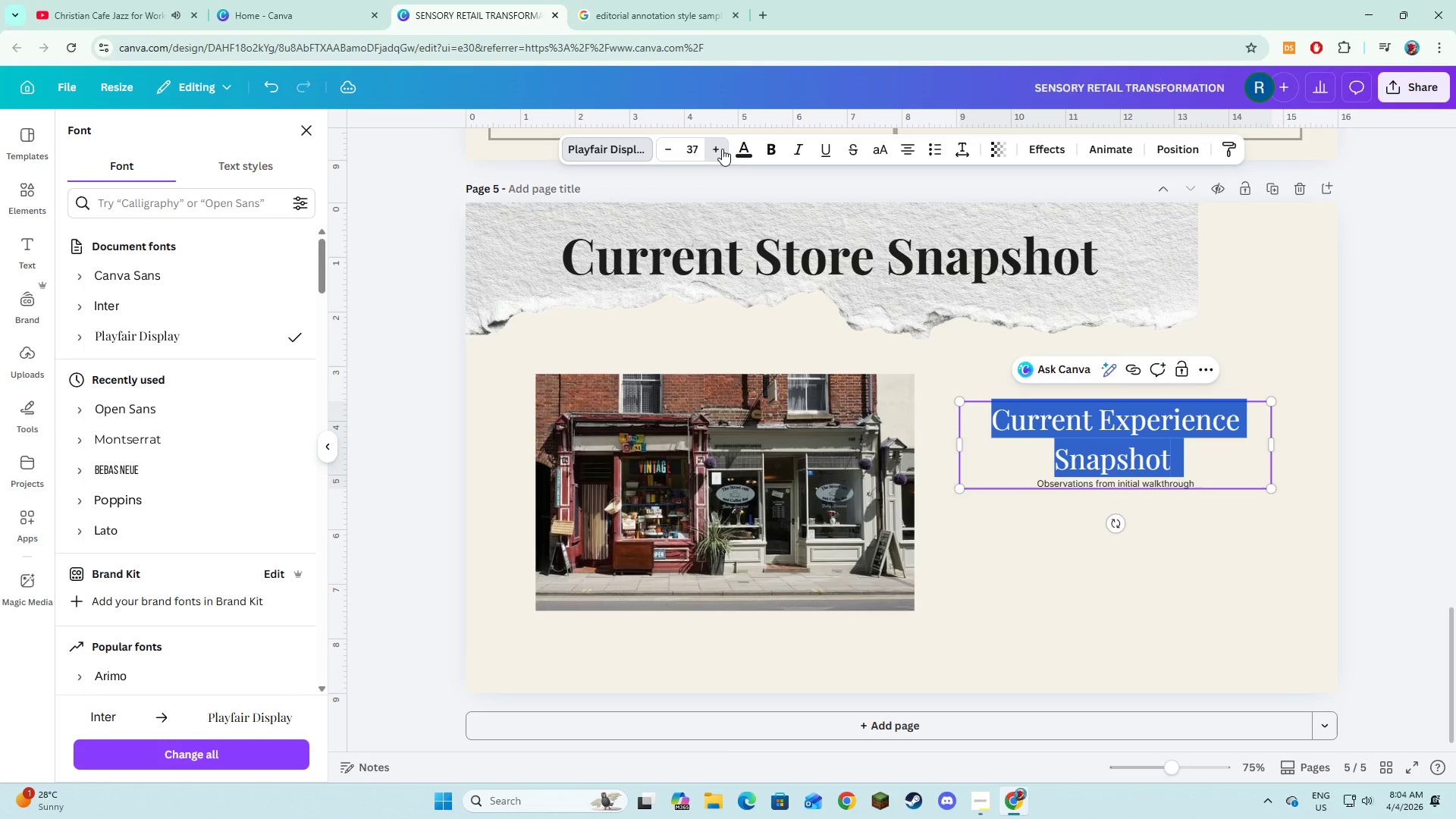 
triple_click([722, 149])
 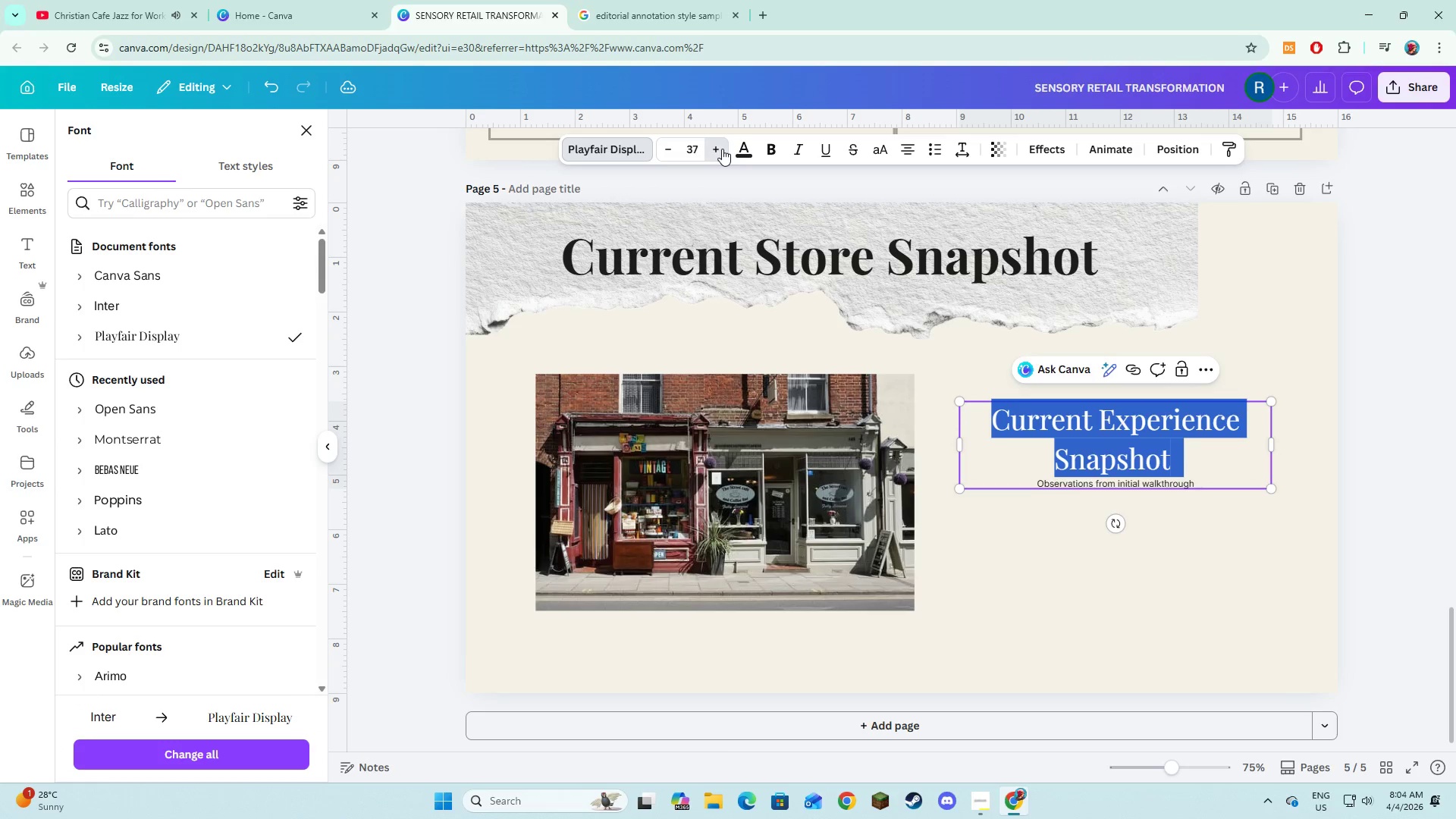 
triple_click([722, 149])
 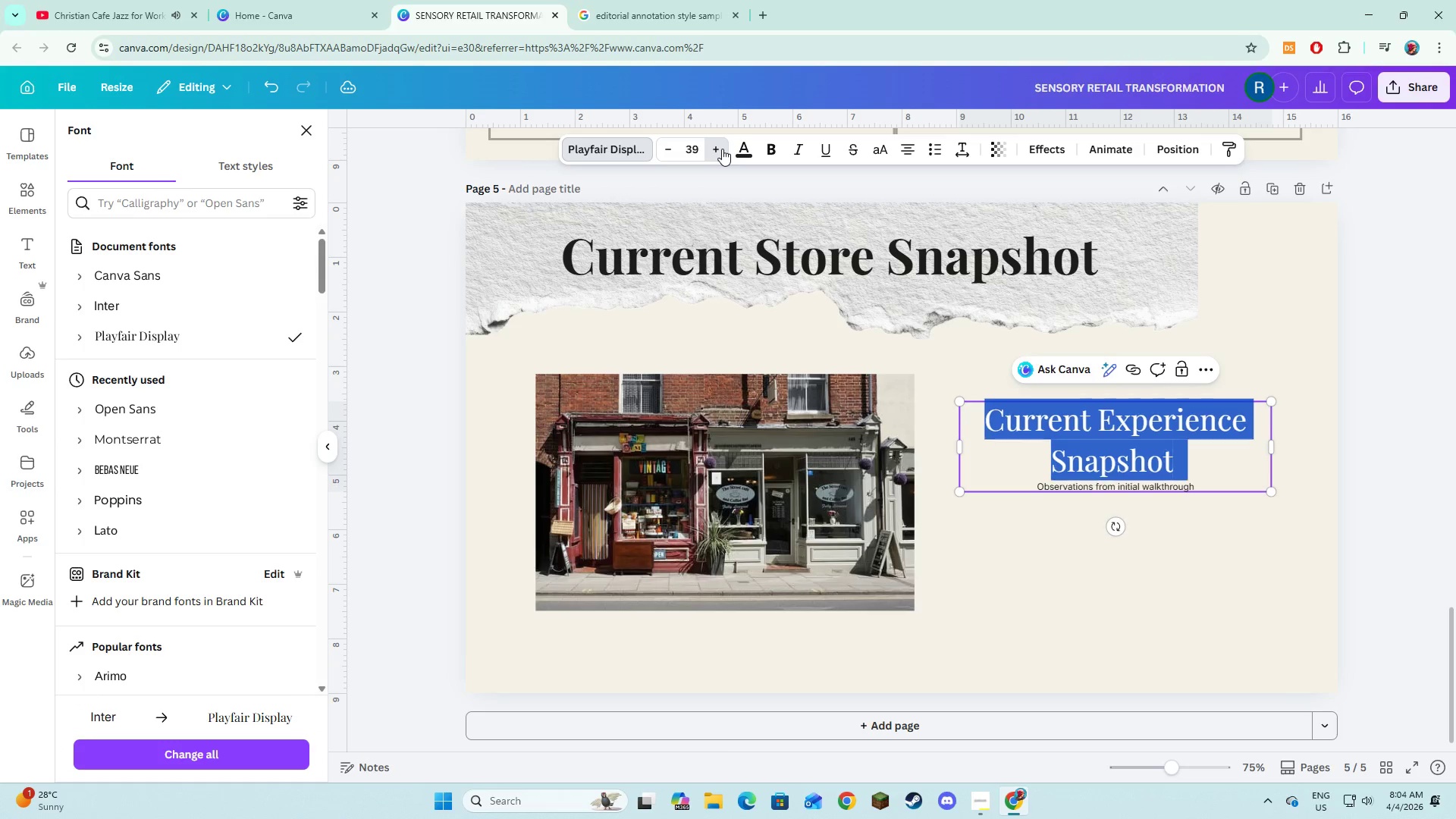 
triple_click([722, 149])
 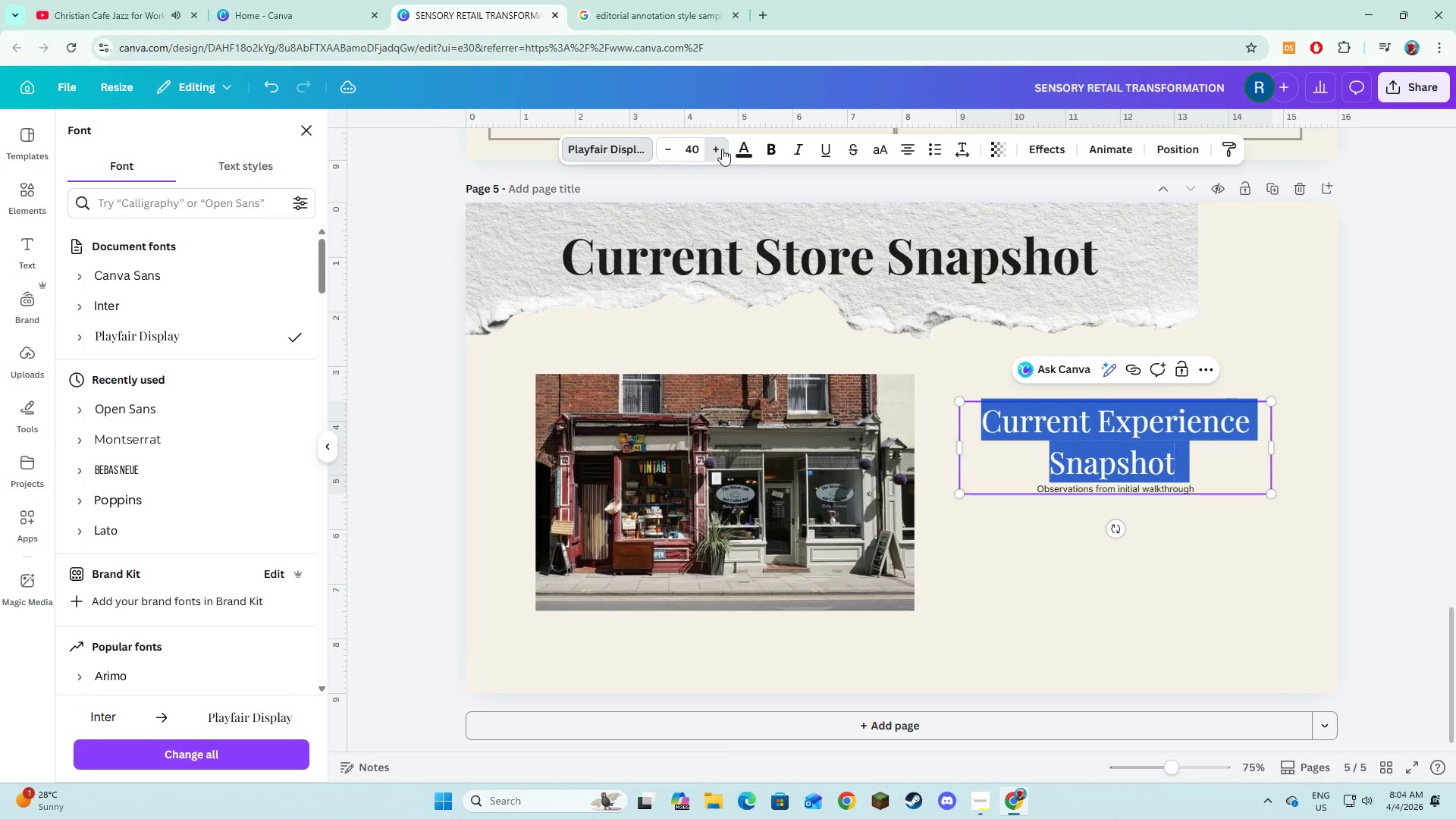 
triple_click([722, 149])
 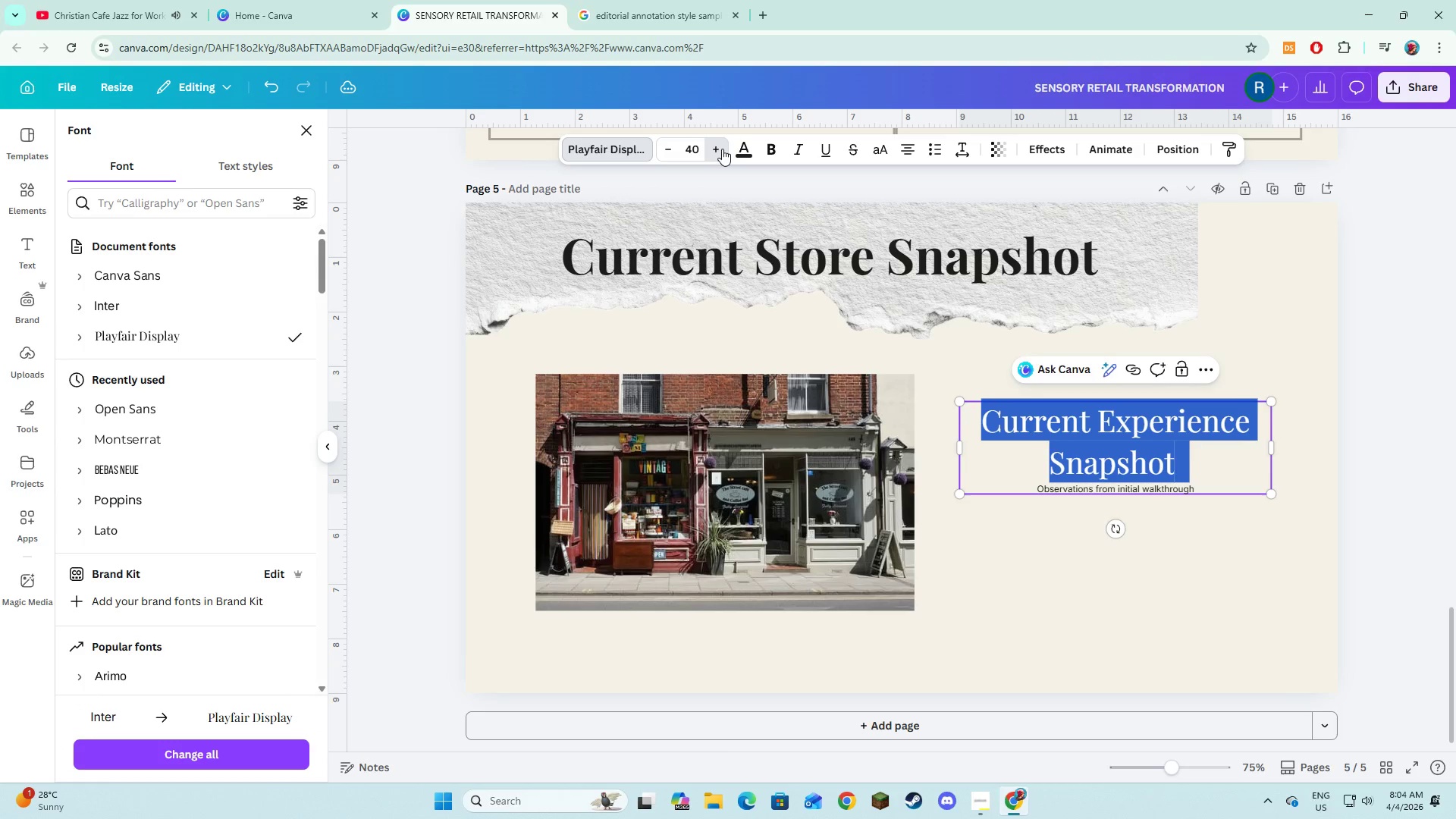 
triple_click([722, 149])
 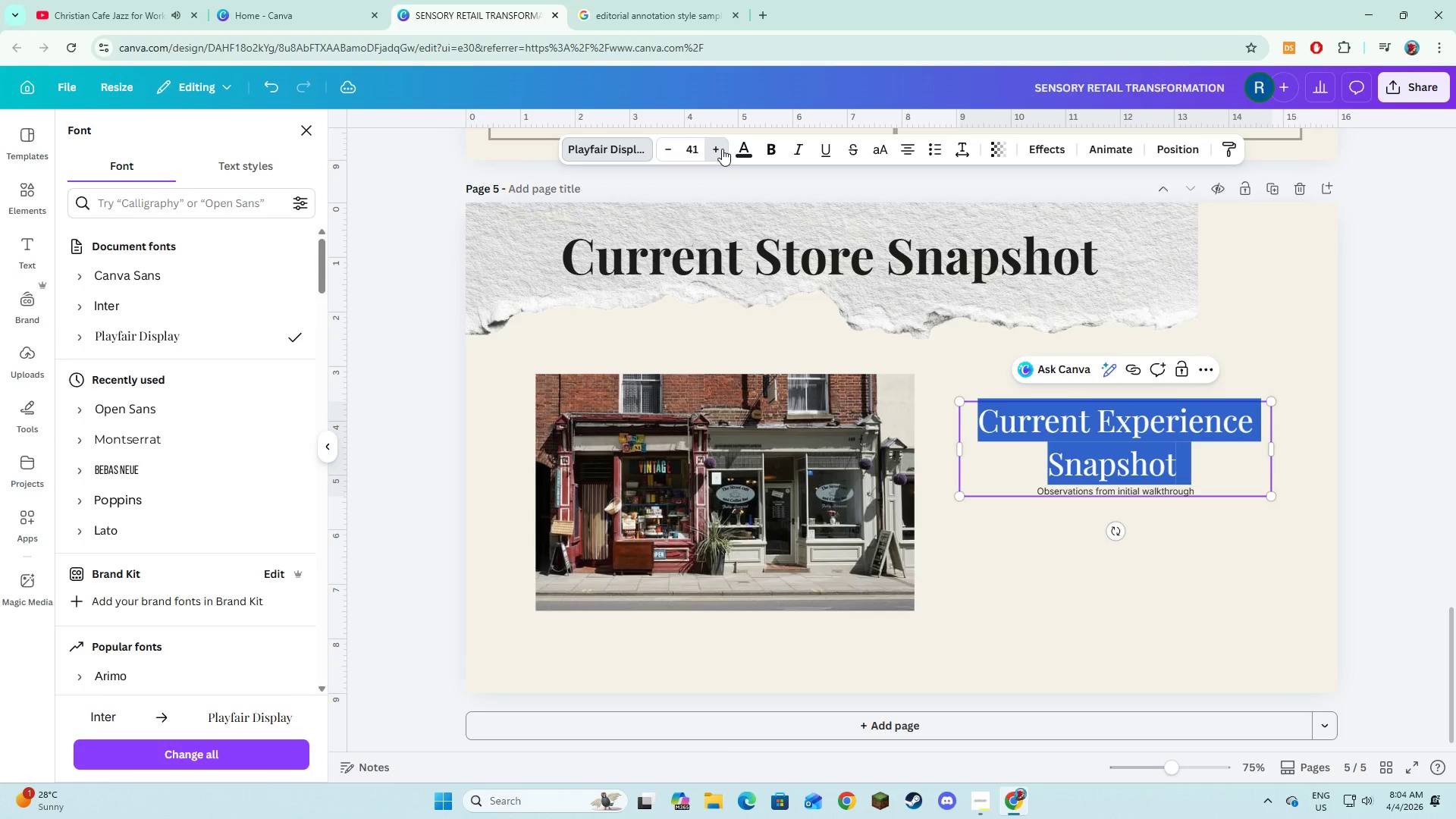 
triple_click([722, 149])
 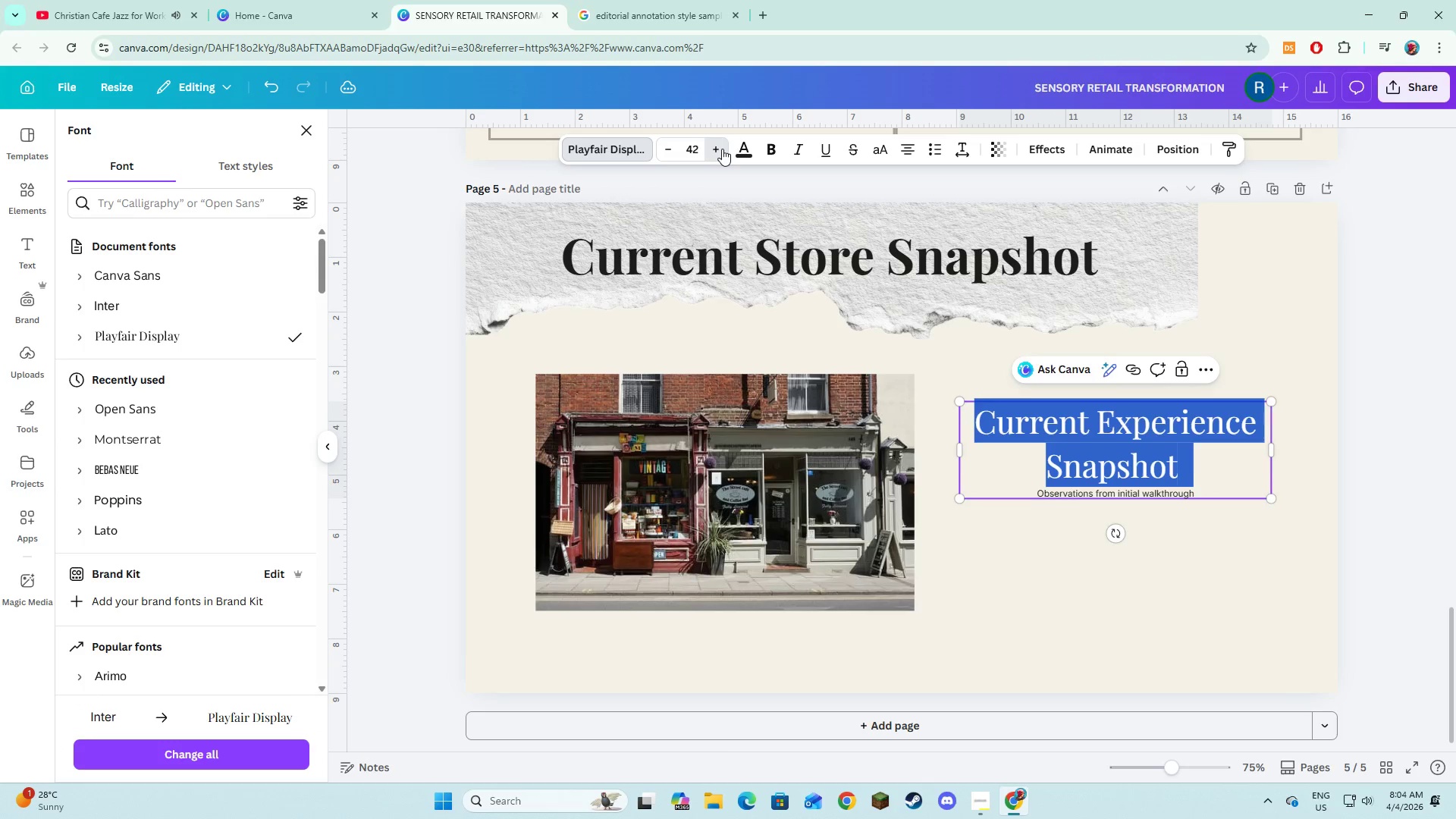 
triple_click([722, 149])
 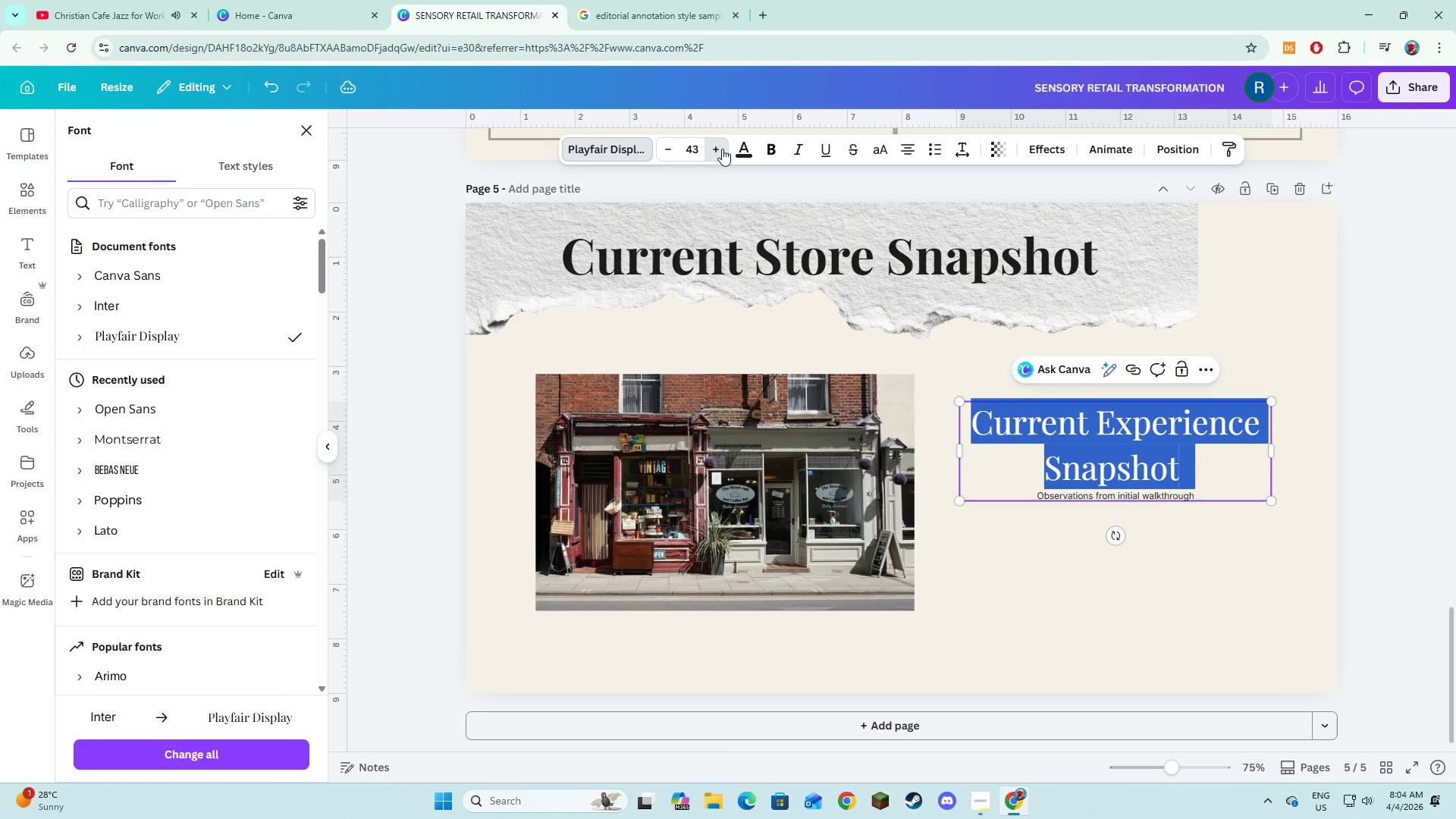 
triple_click([722, 149])
 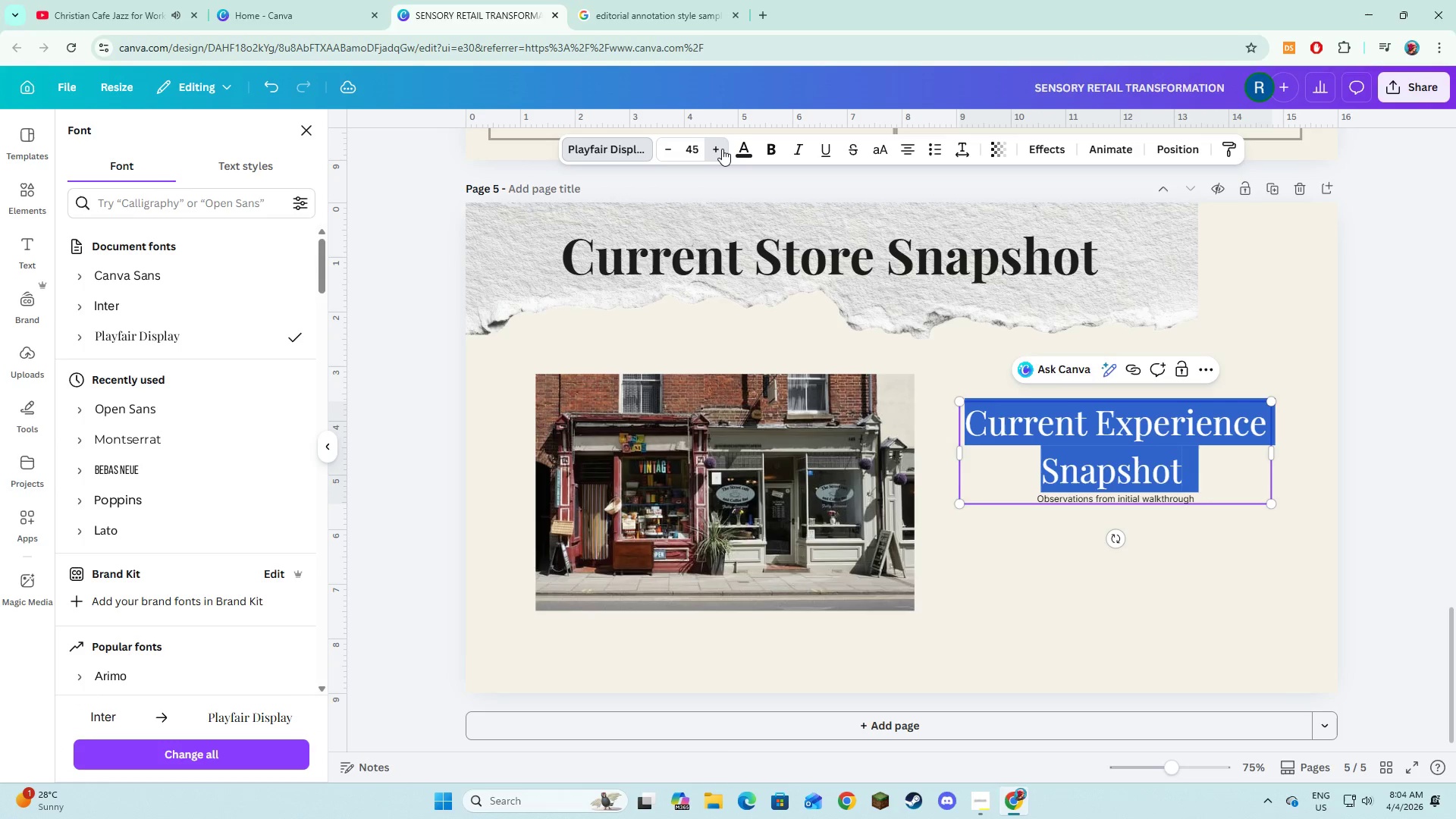 
triple_click([722, 149])
 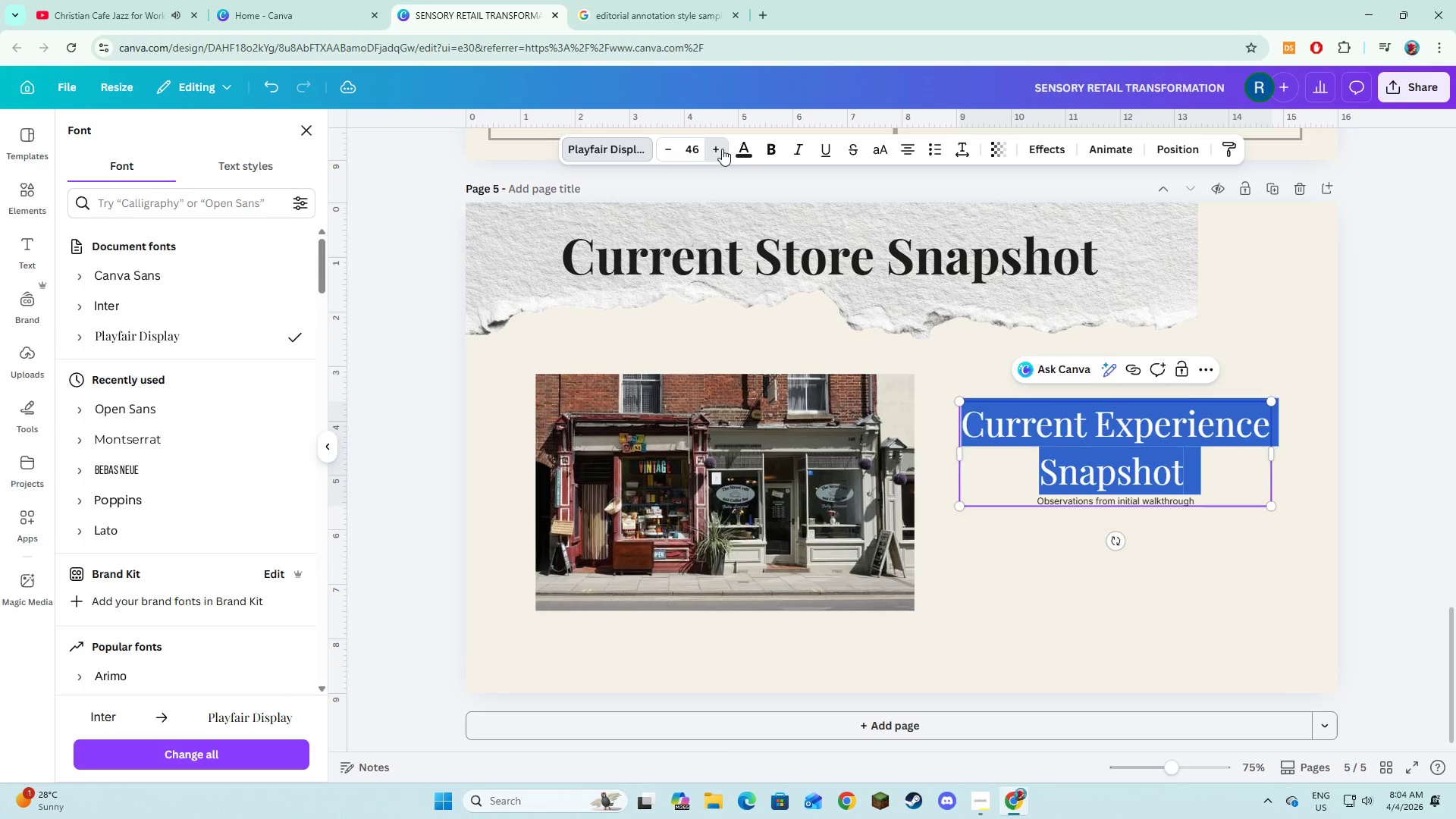 
triple_click([722, 149])
 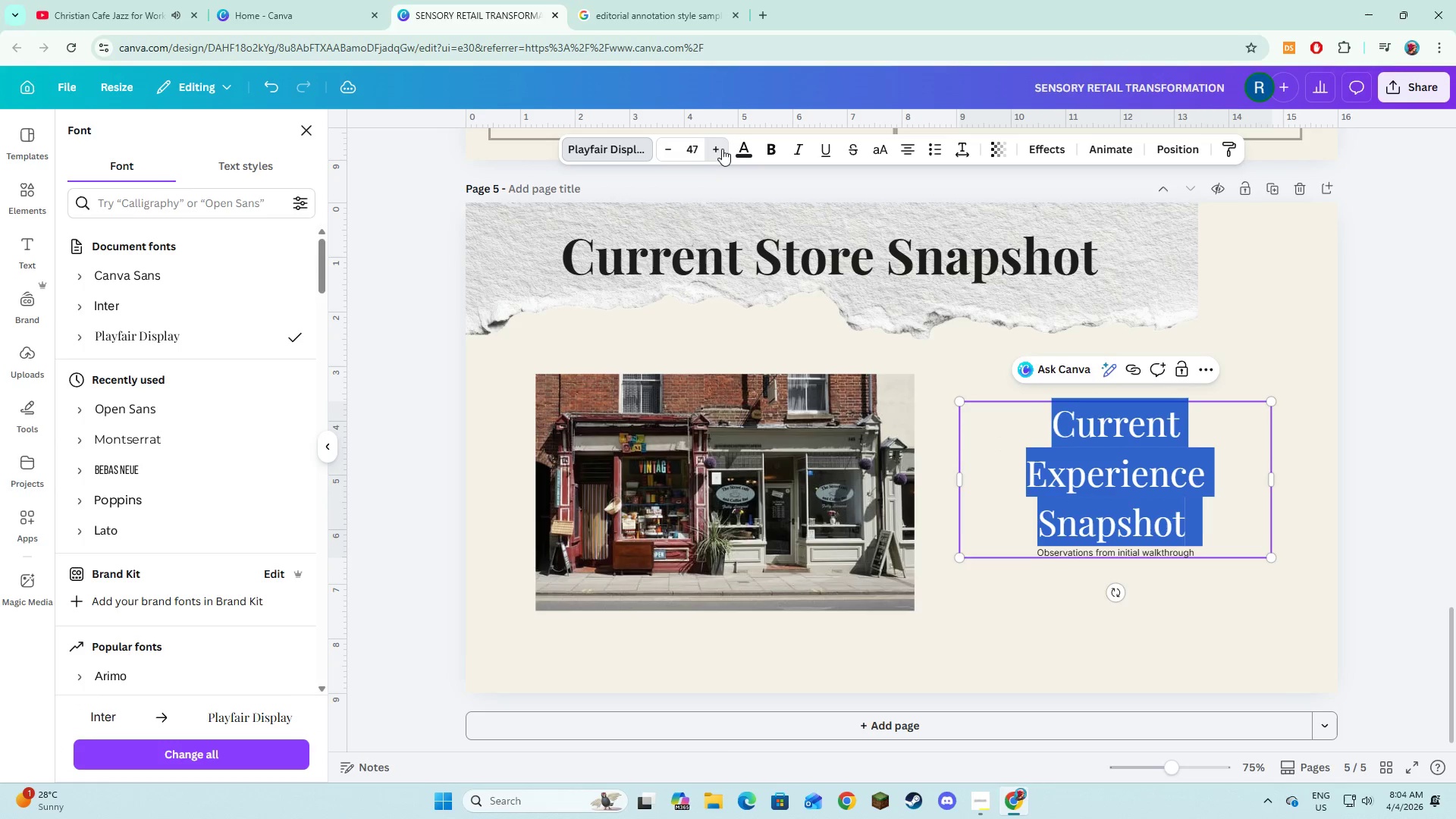 
triple_click([722, 149])
 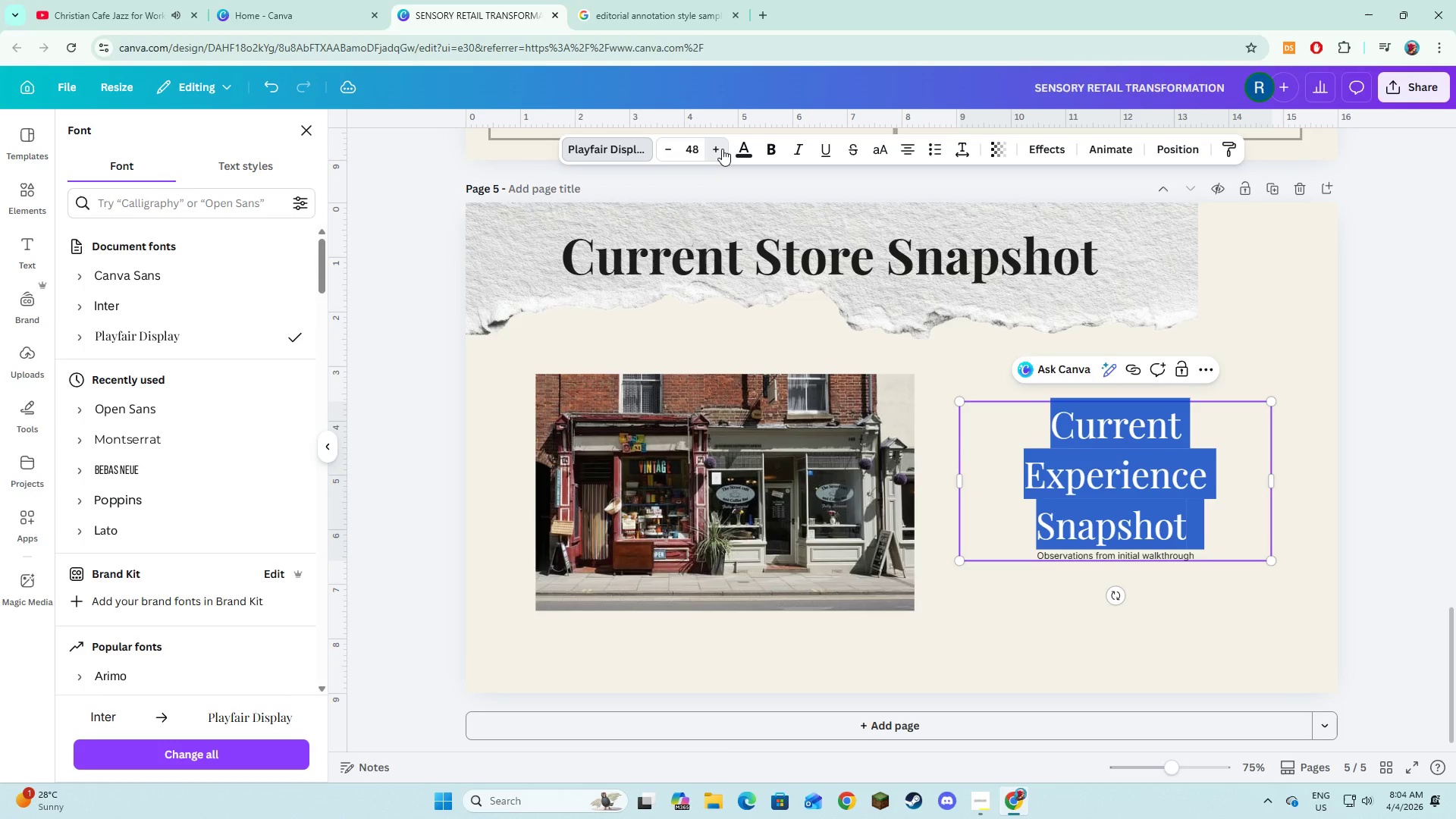 
triple_click([722, 149])
 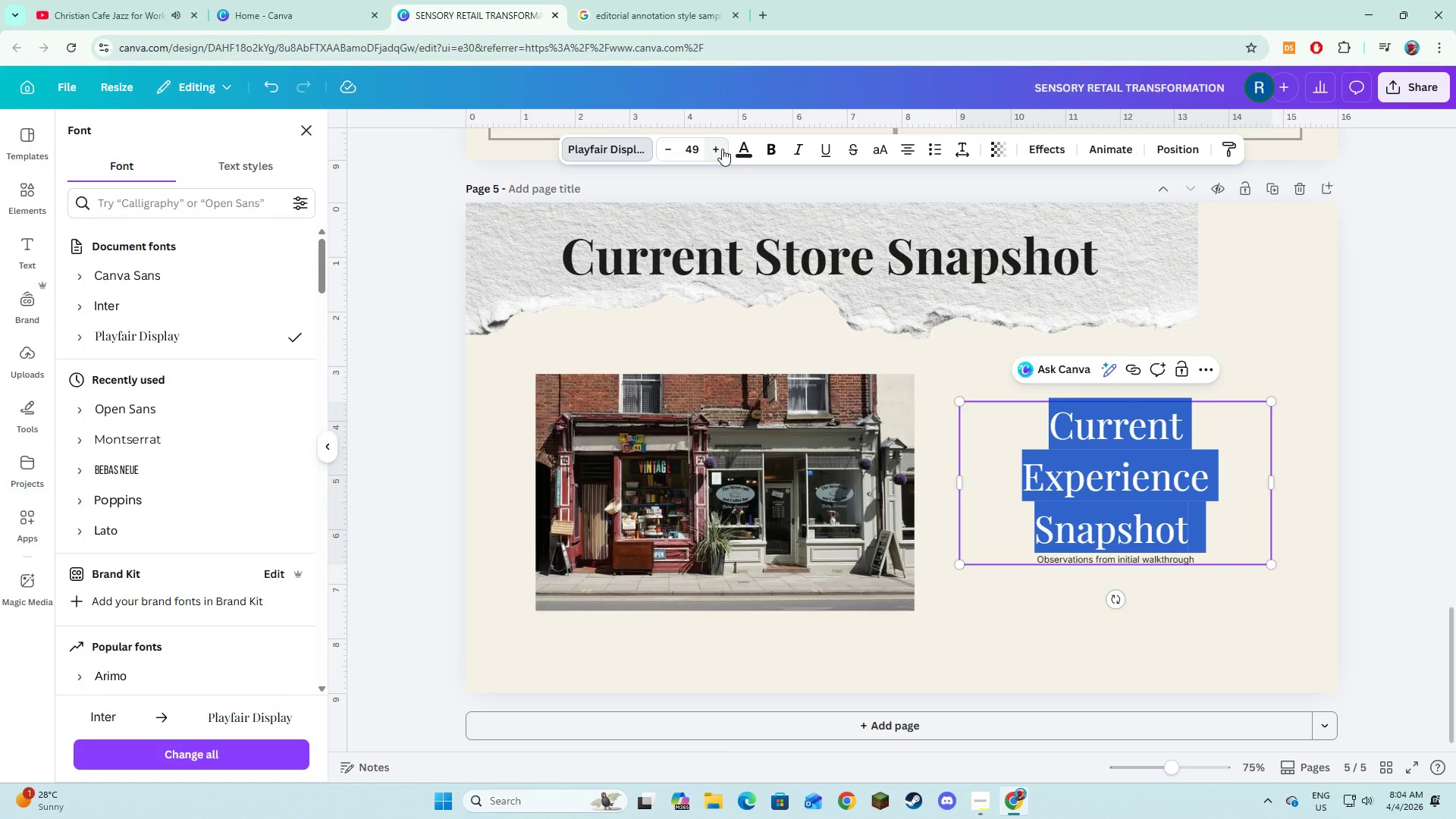 
left_click([722, 149])
 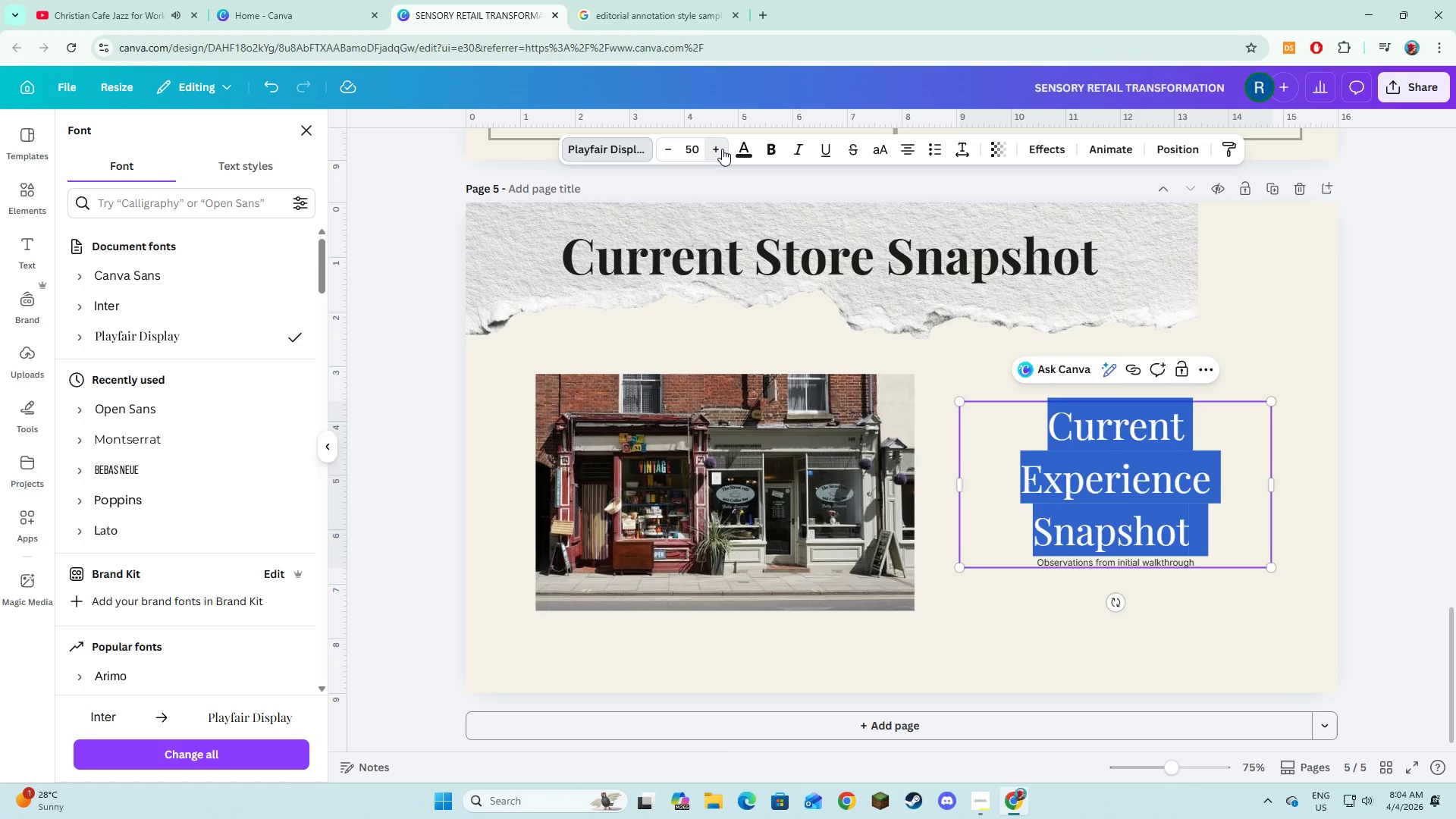 
left_click([722, 149])
 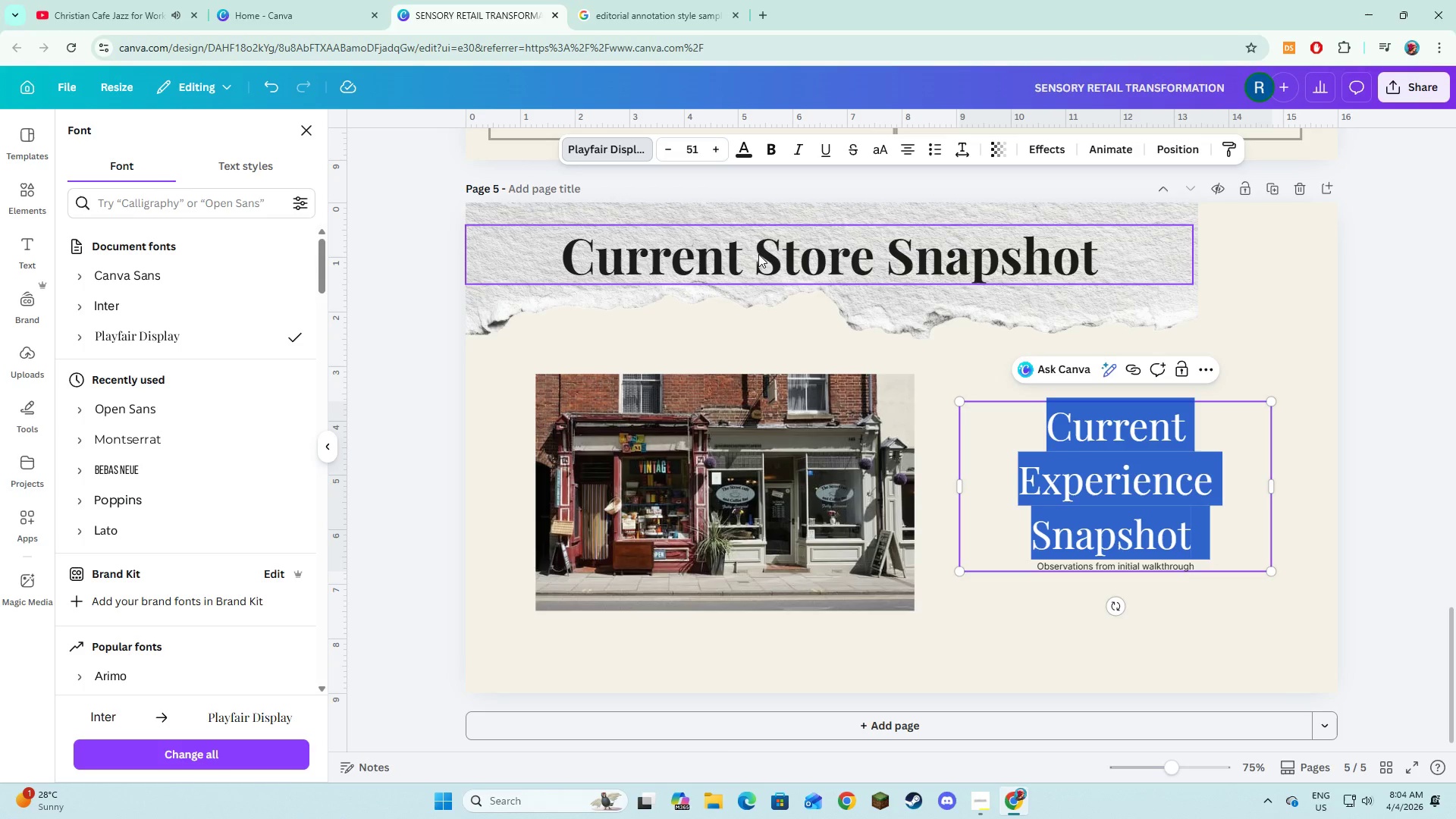 
left_click([759, 256])
 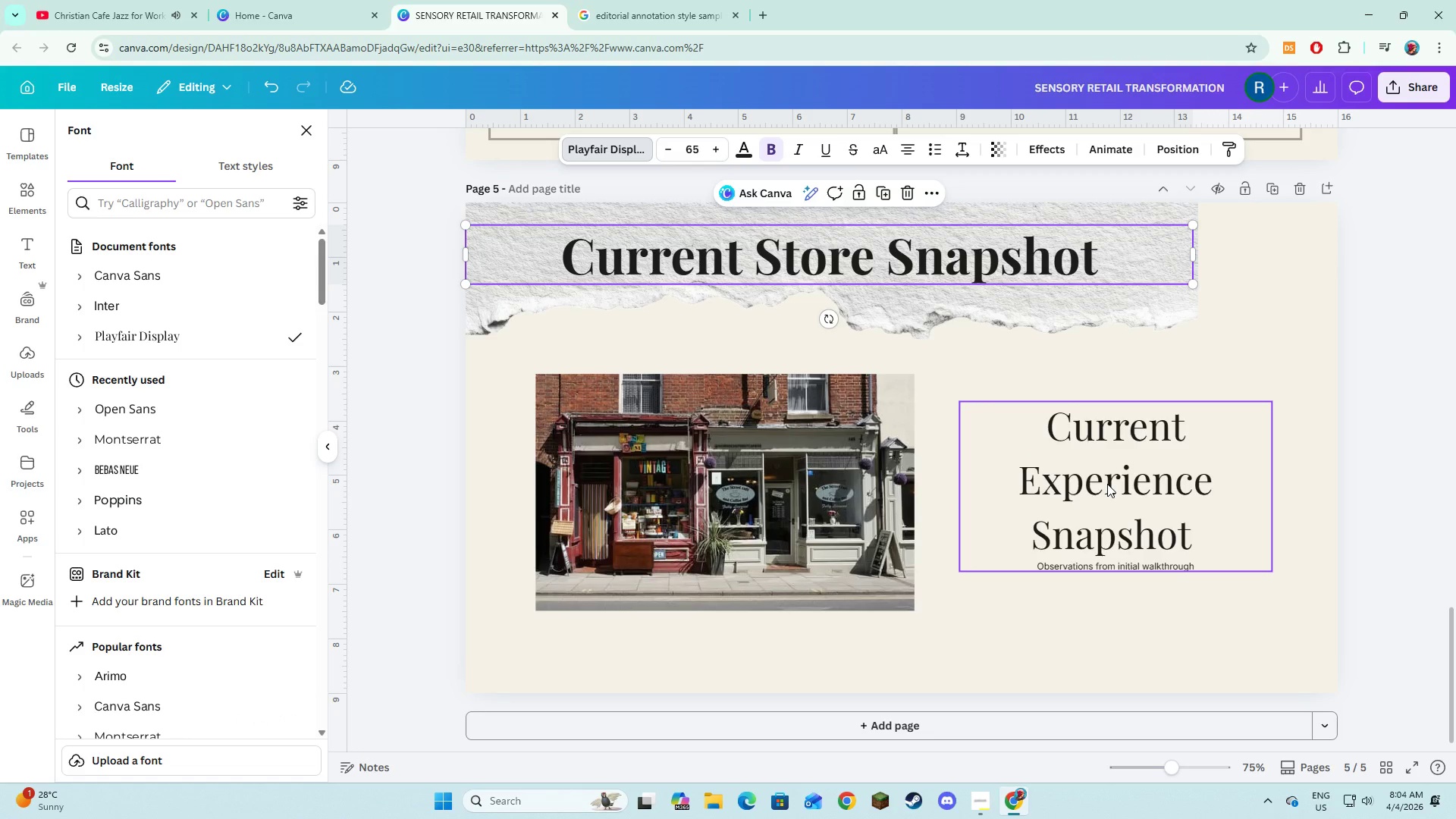 
left_click([1107, 484])
 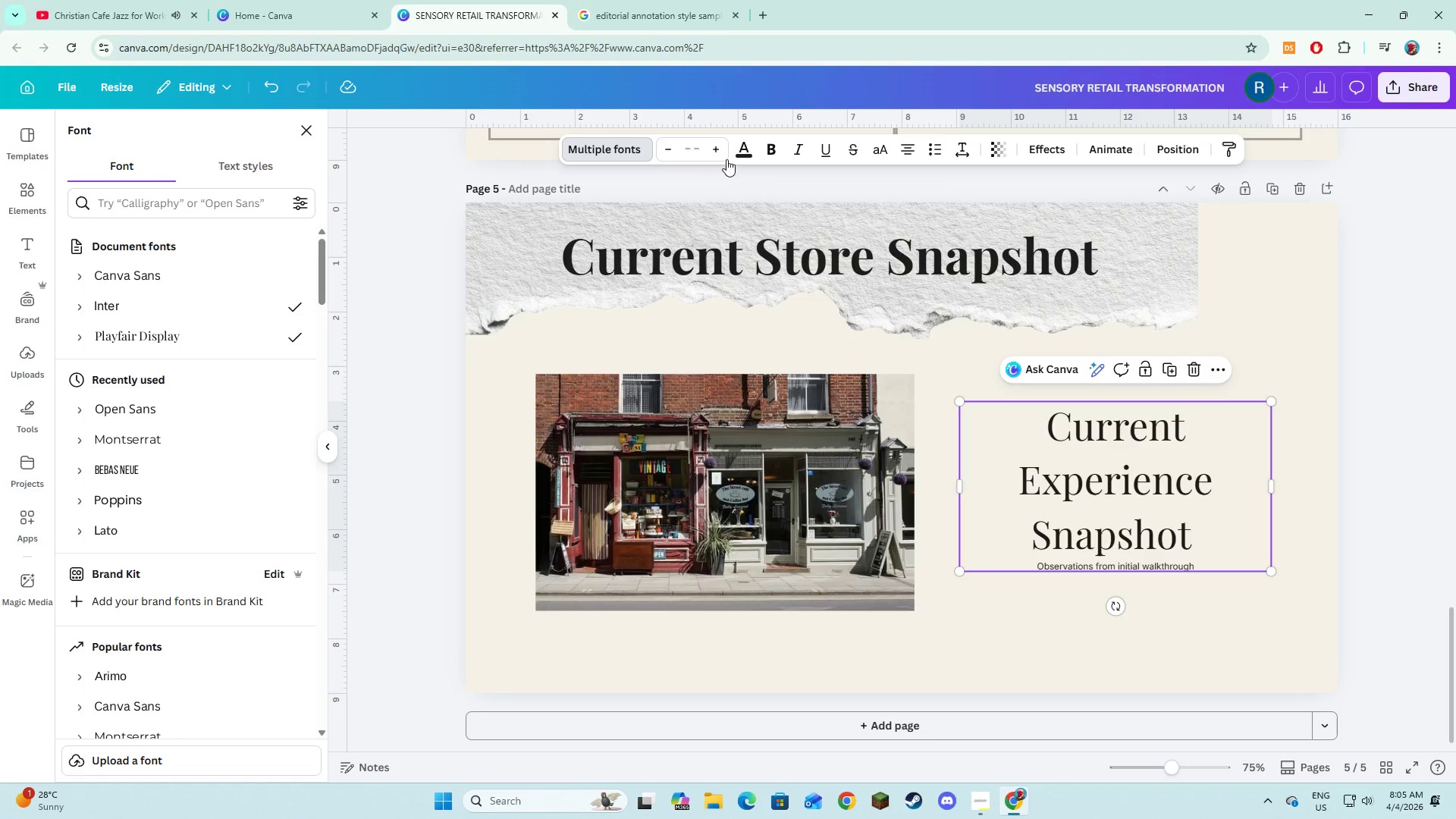 
left_click([723, 151])
 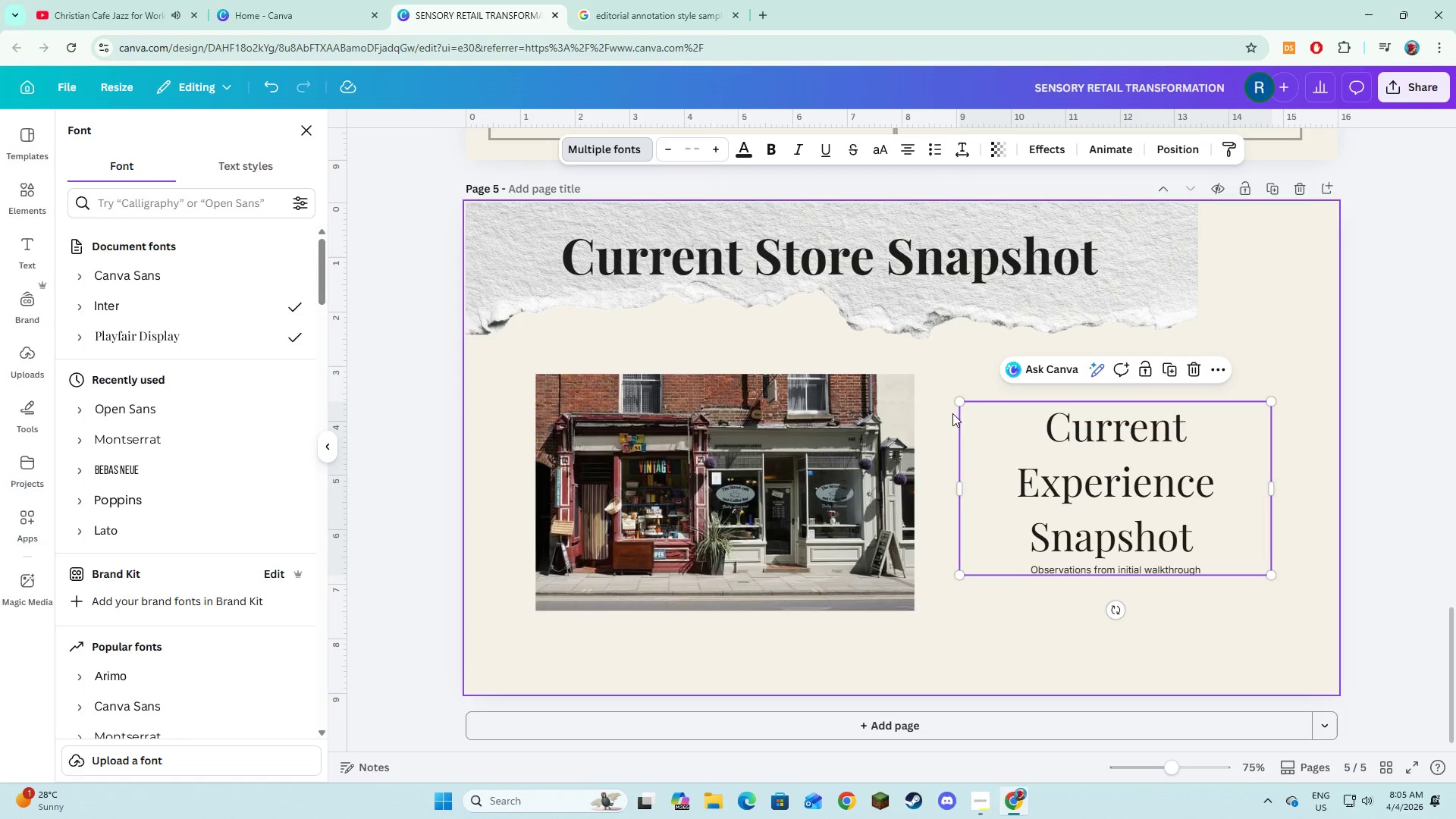 
left_click([1018, 479])
 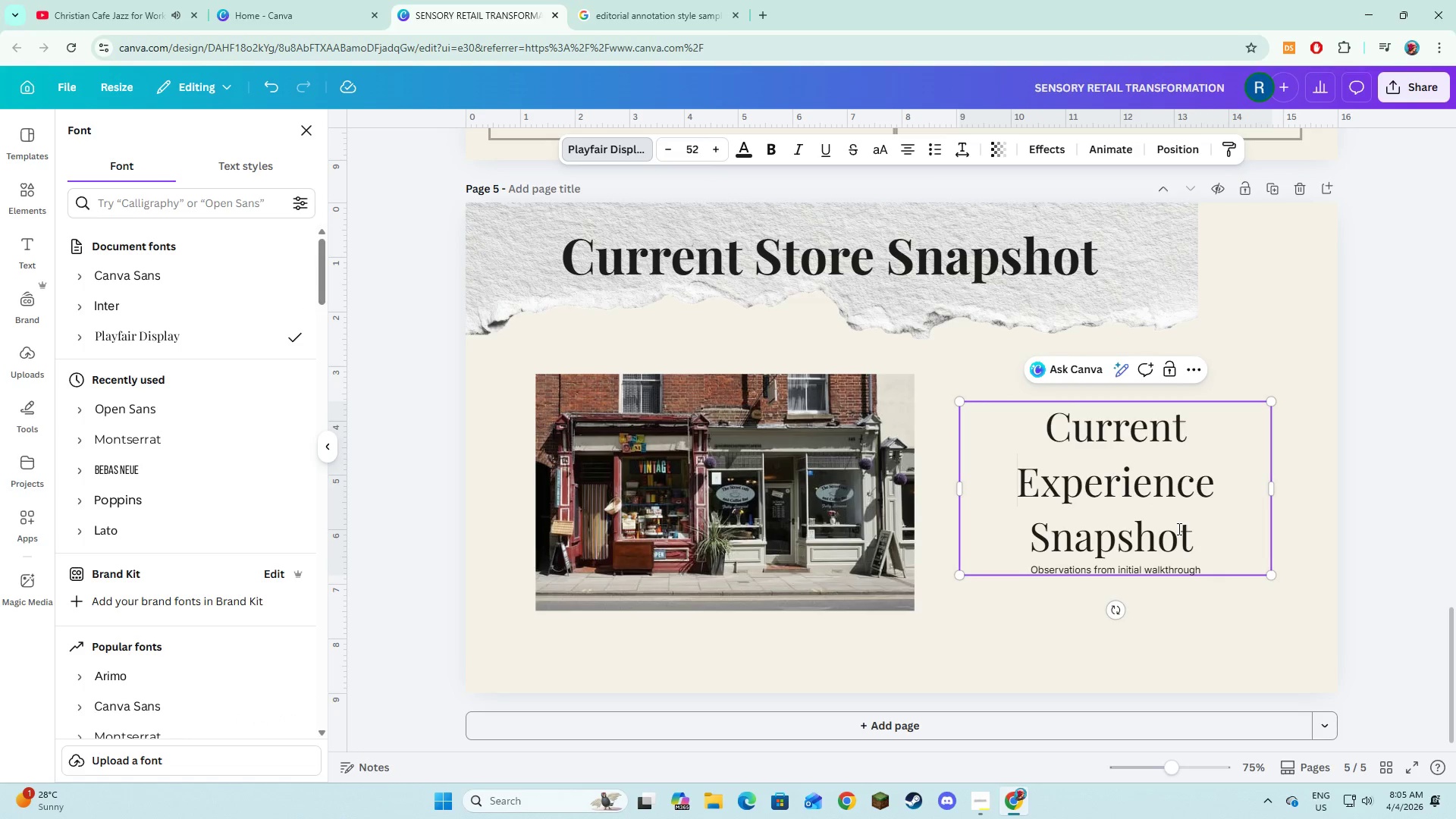 
left_click([1194, 541])
 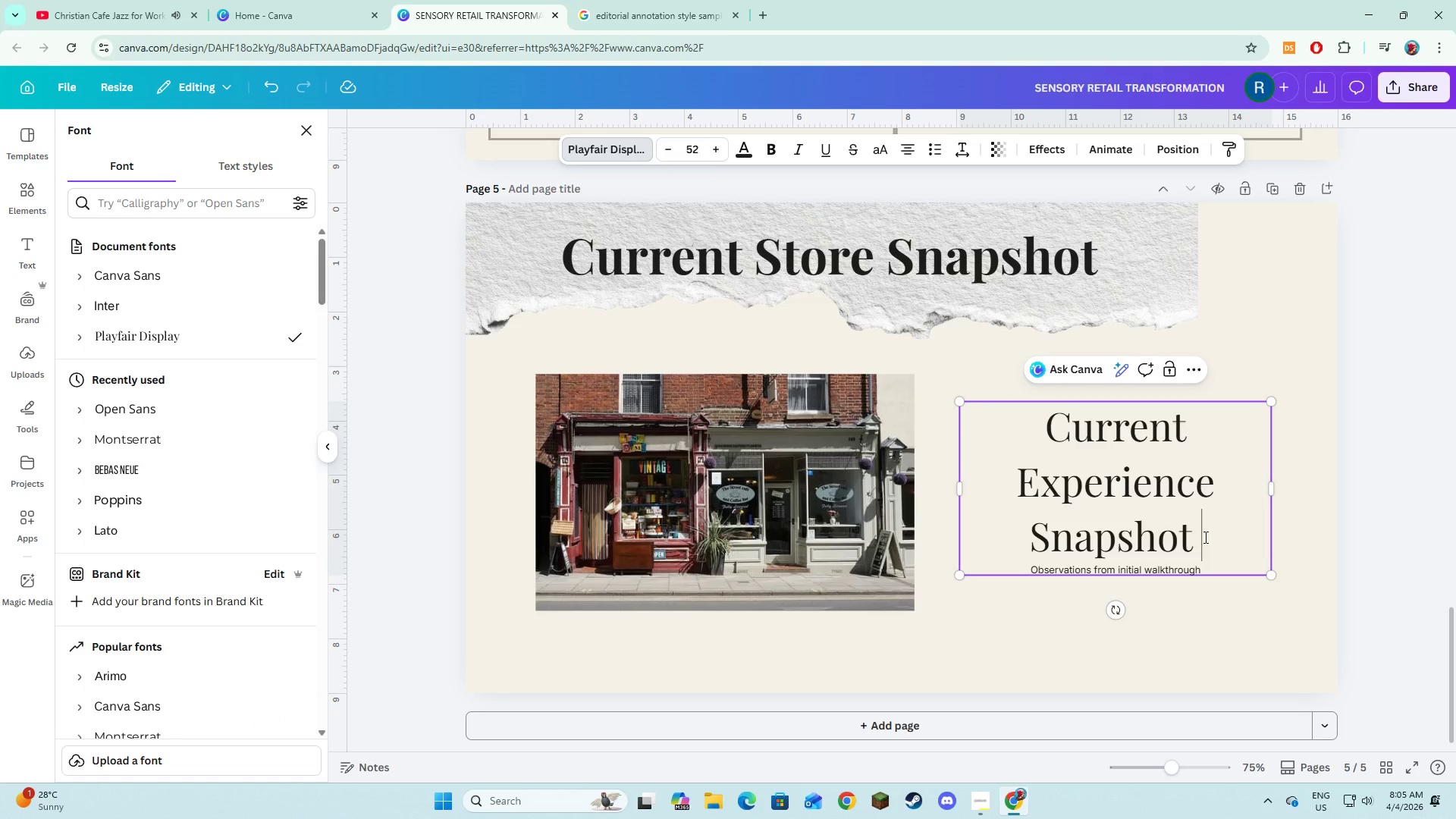 
left_click_drag(start_coordinate=[1204, 538], to_coordinate=[1049, 434])
 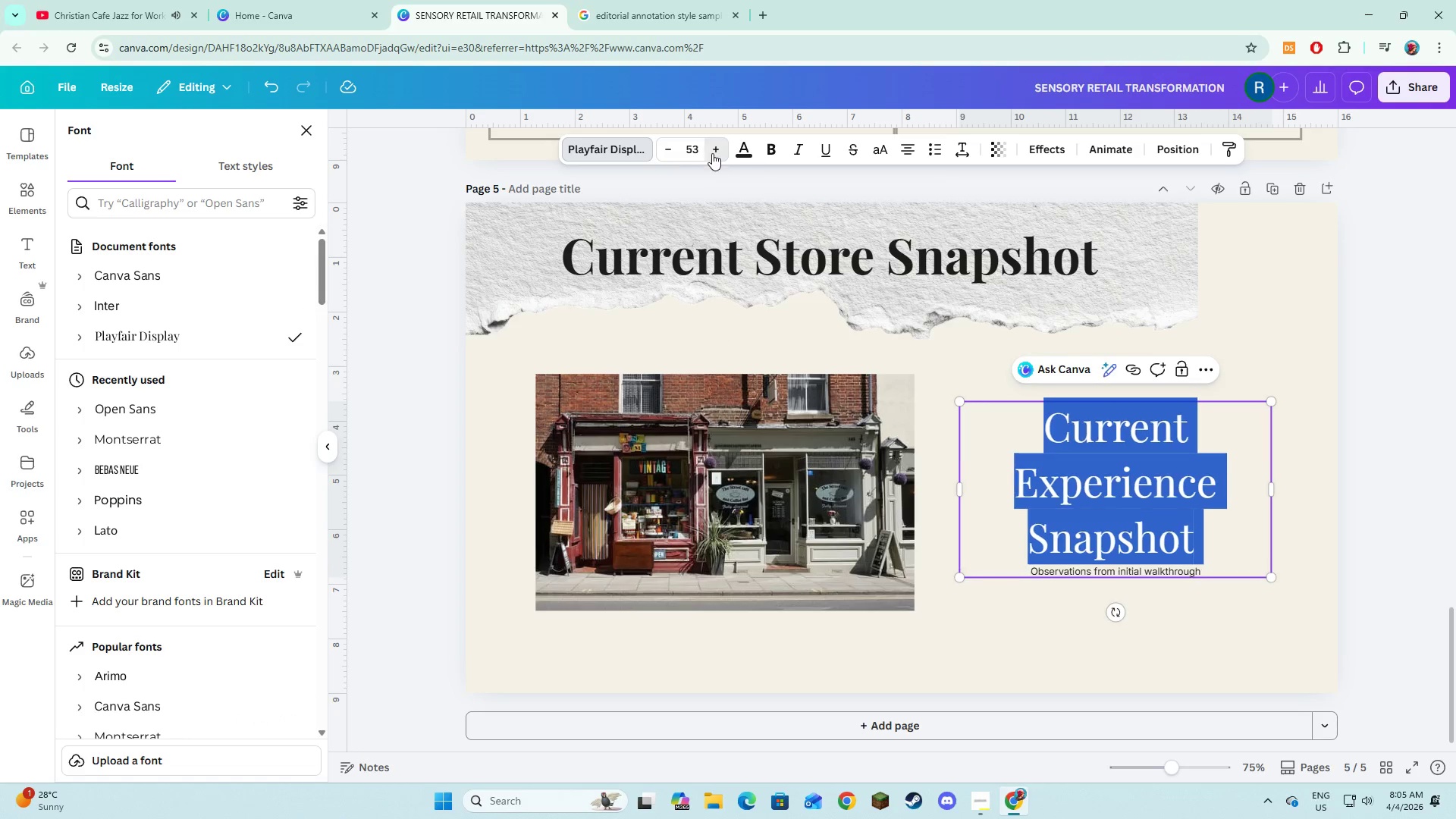 
double_click([712, 153])
 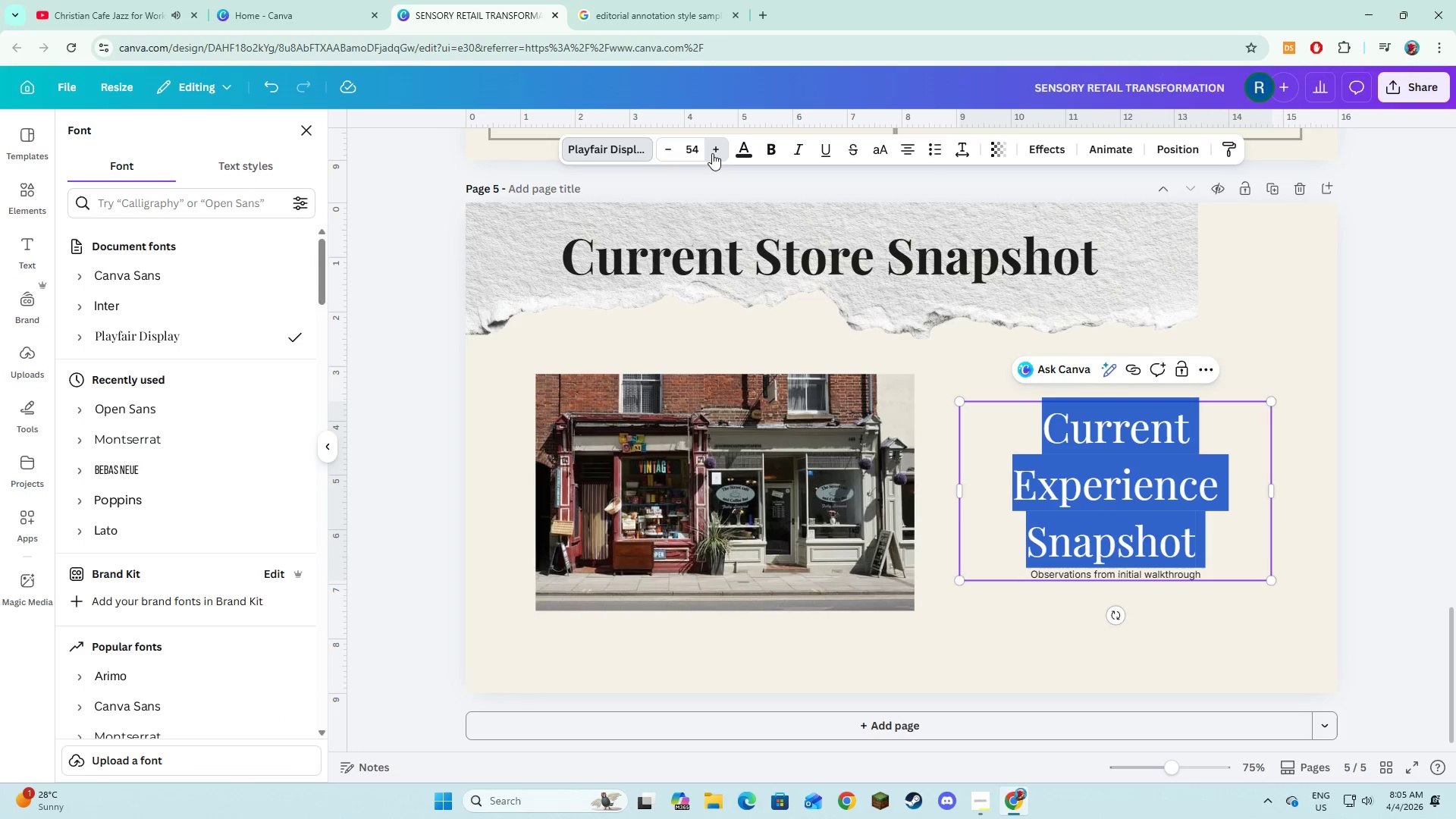 
triple_click([712, 153])
 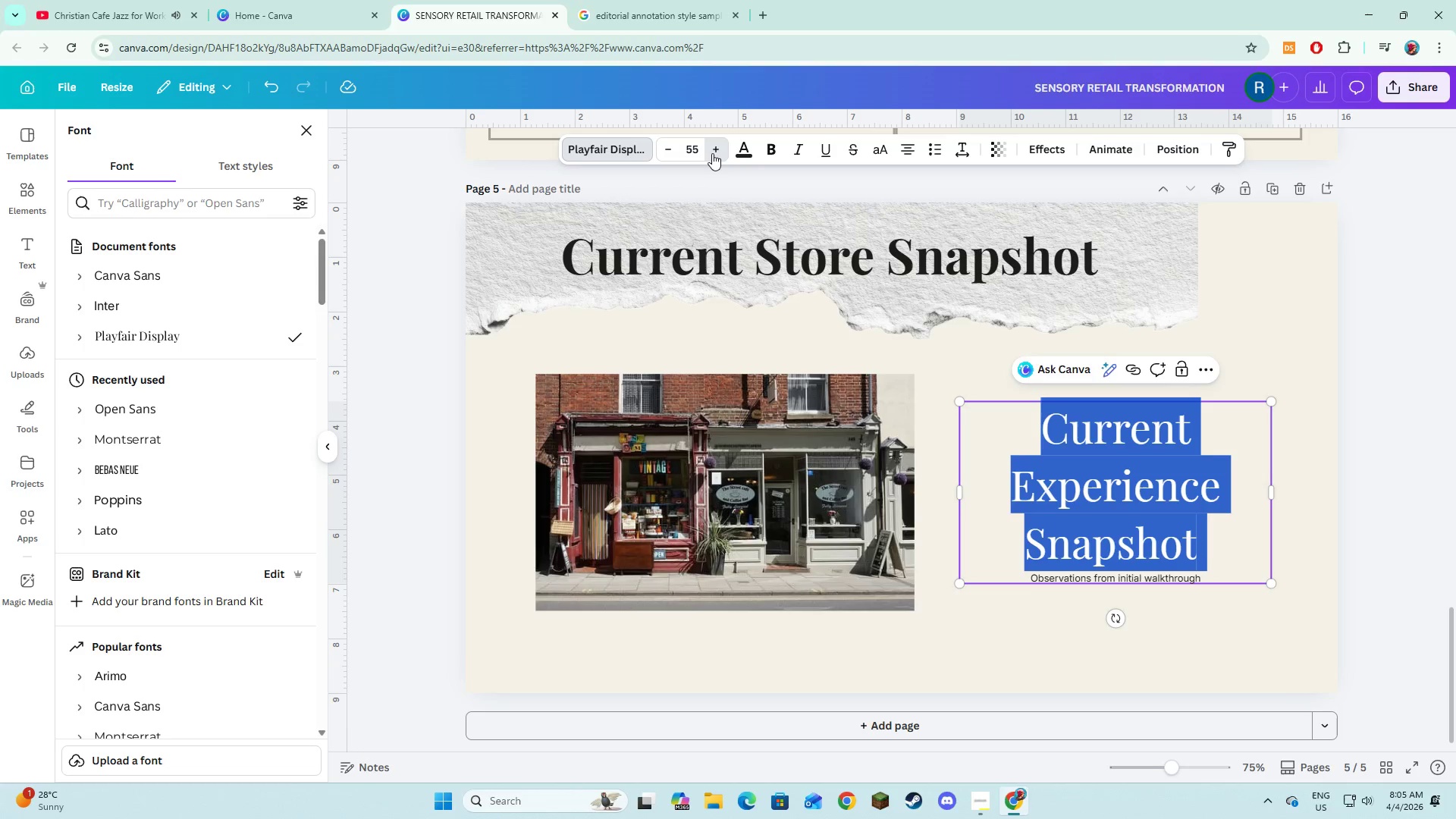 
triple_click([712, 153])
 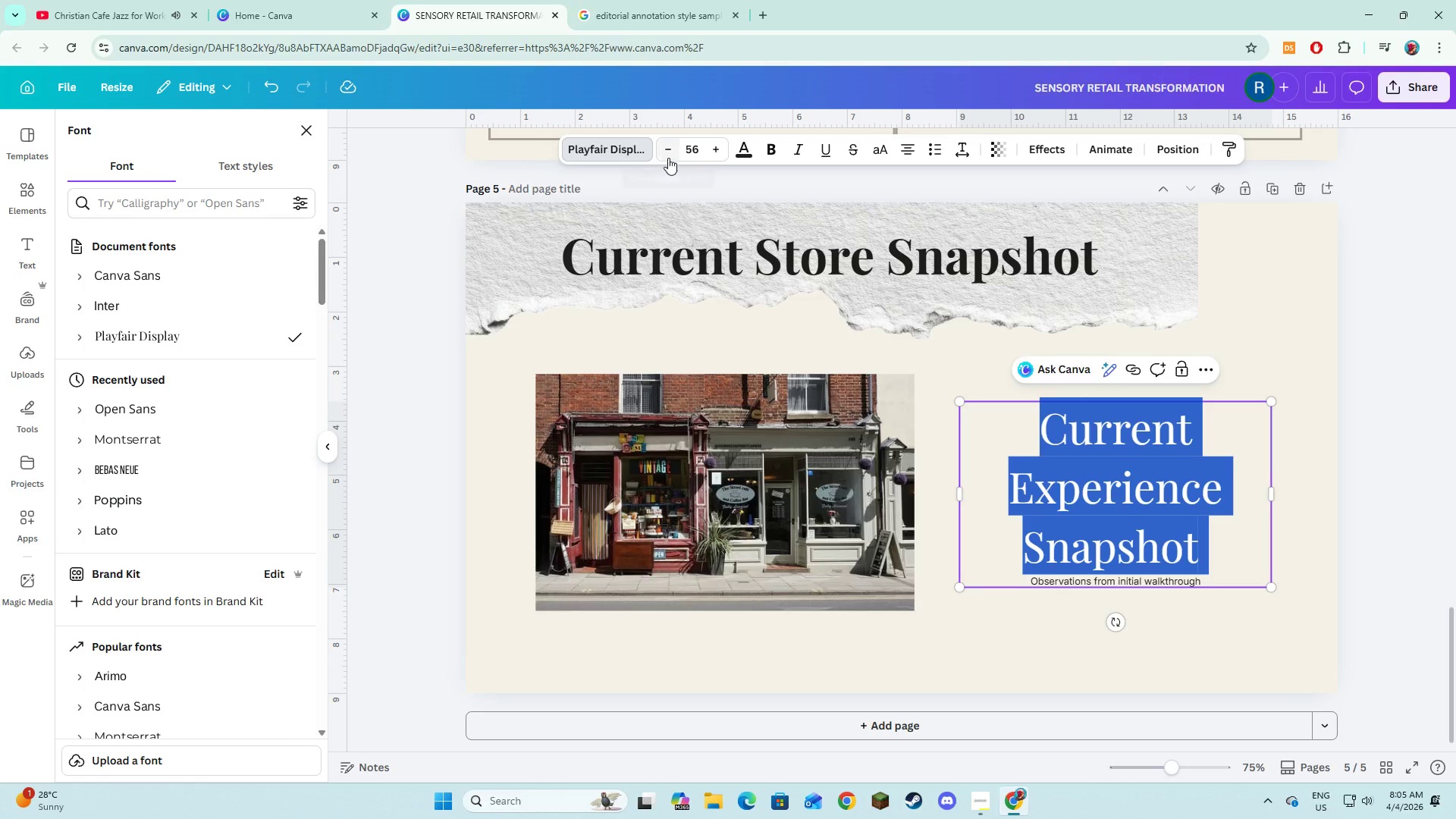 
left_click([667, 156])
 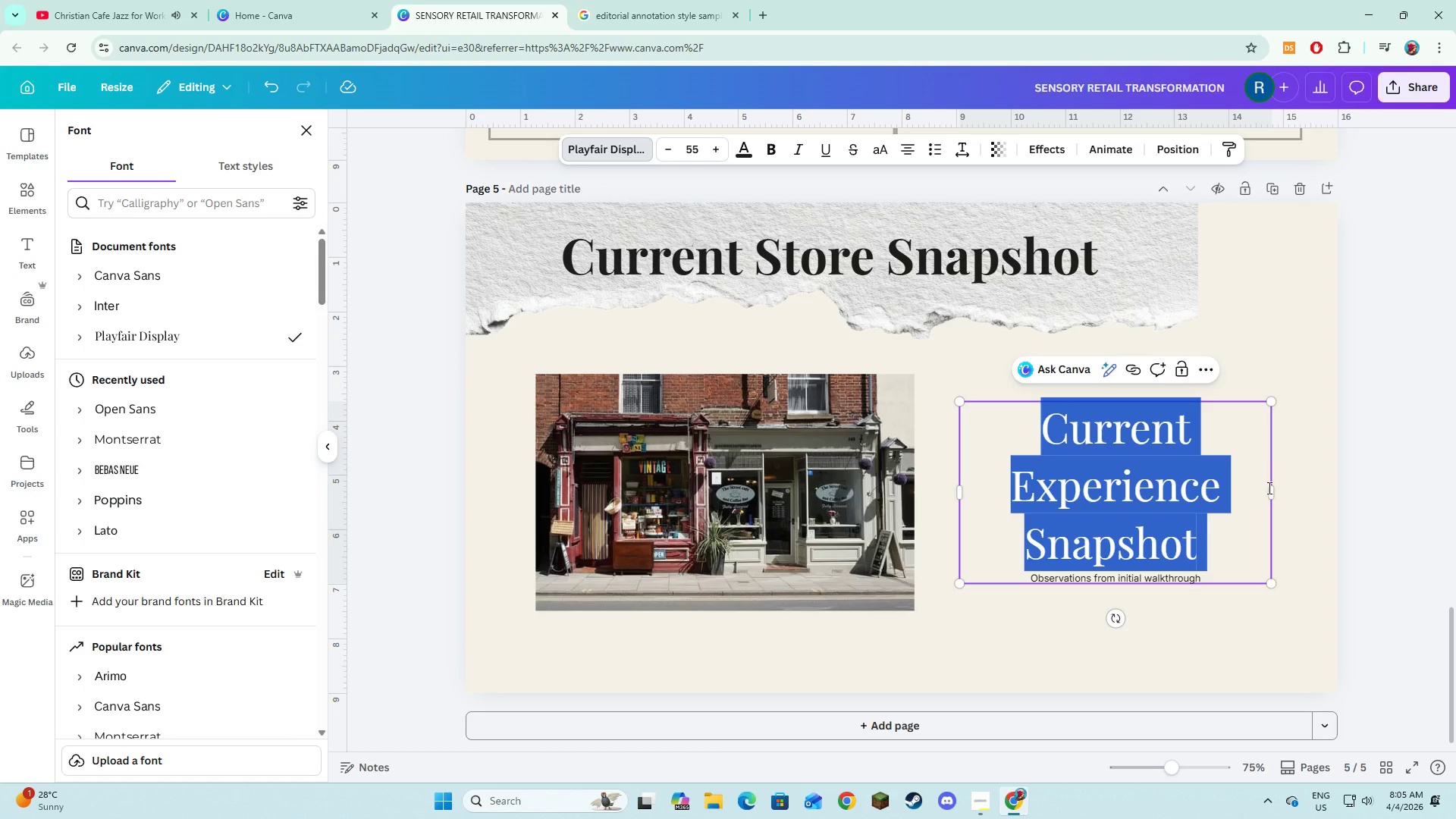 
left_click_drag(start_coordinate=[1272, 489], to_coordinate=[1340, 515])
 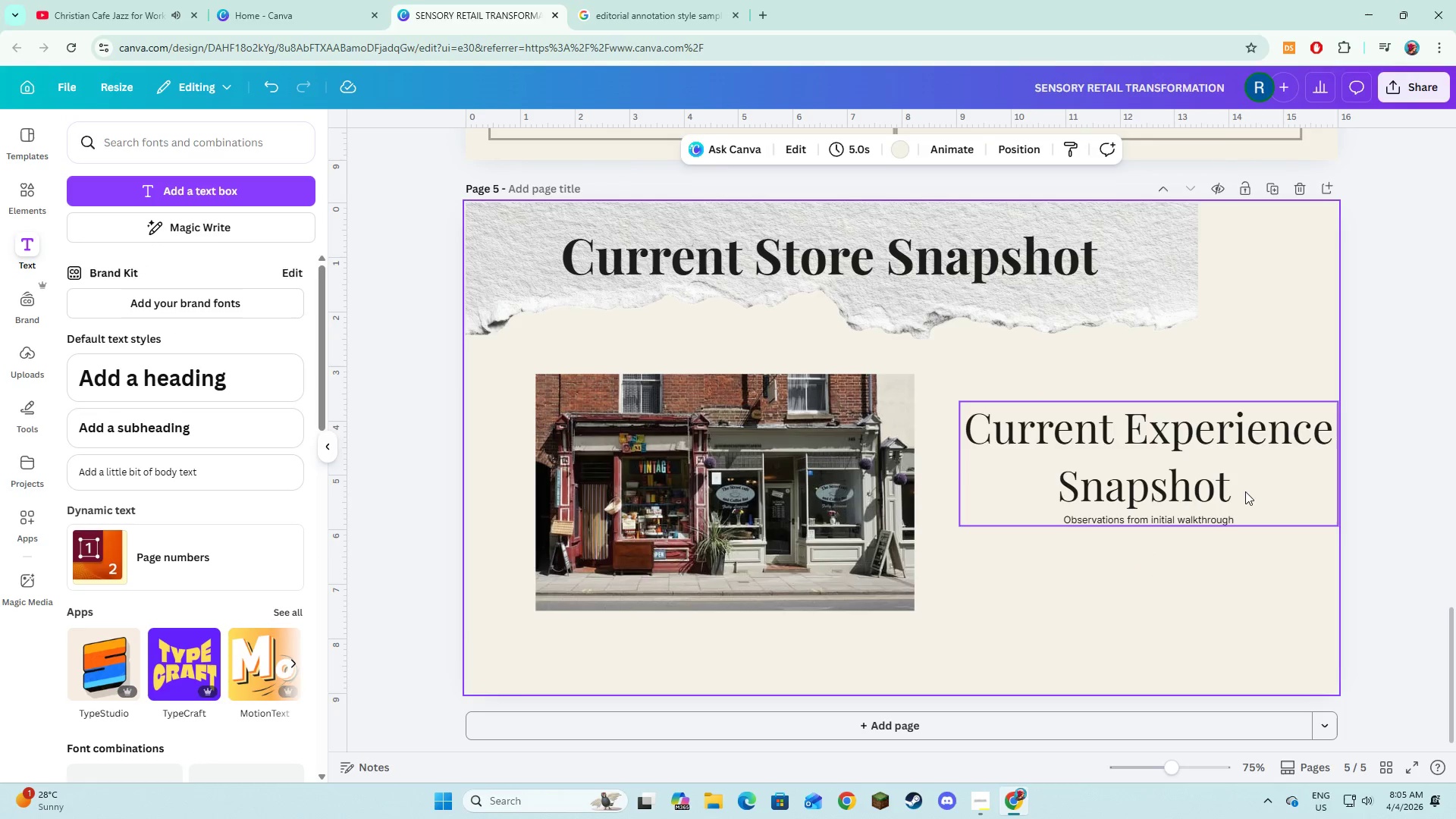 
double_click([1244, 490])
 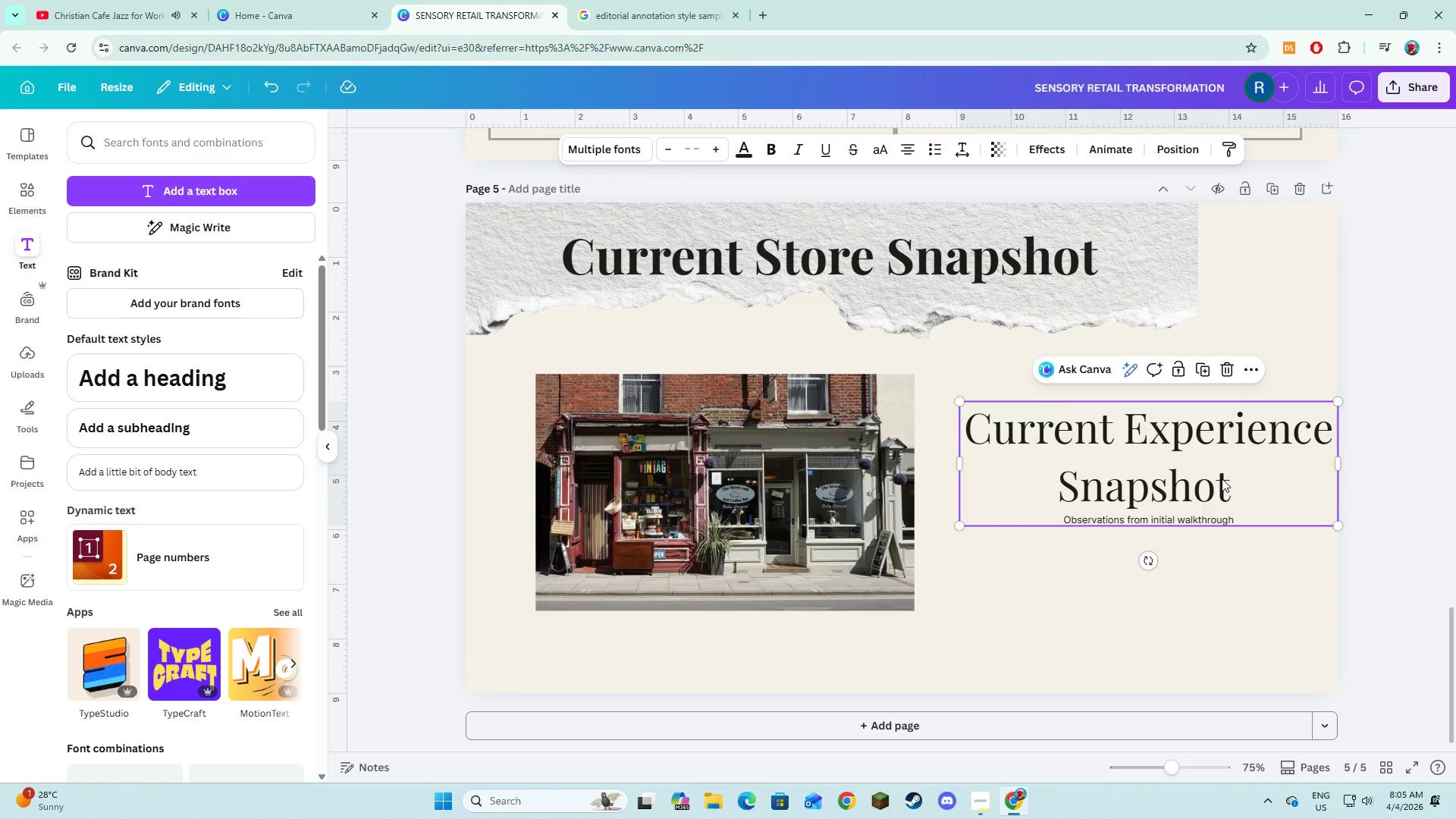 
left_click_drag(start_coordinate=[1222, 479], to_coordinate=[1197, 479])
 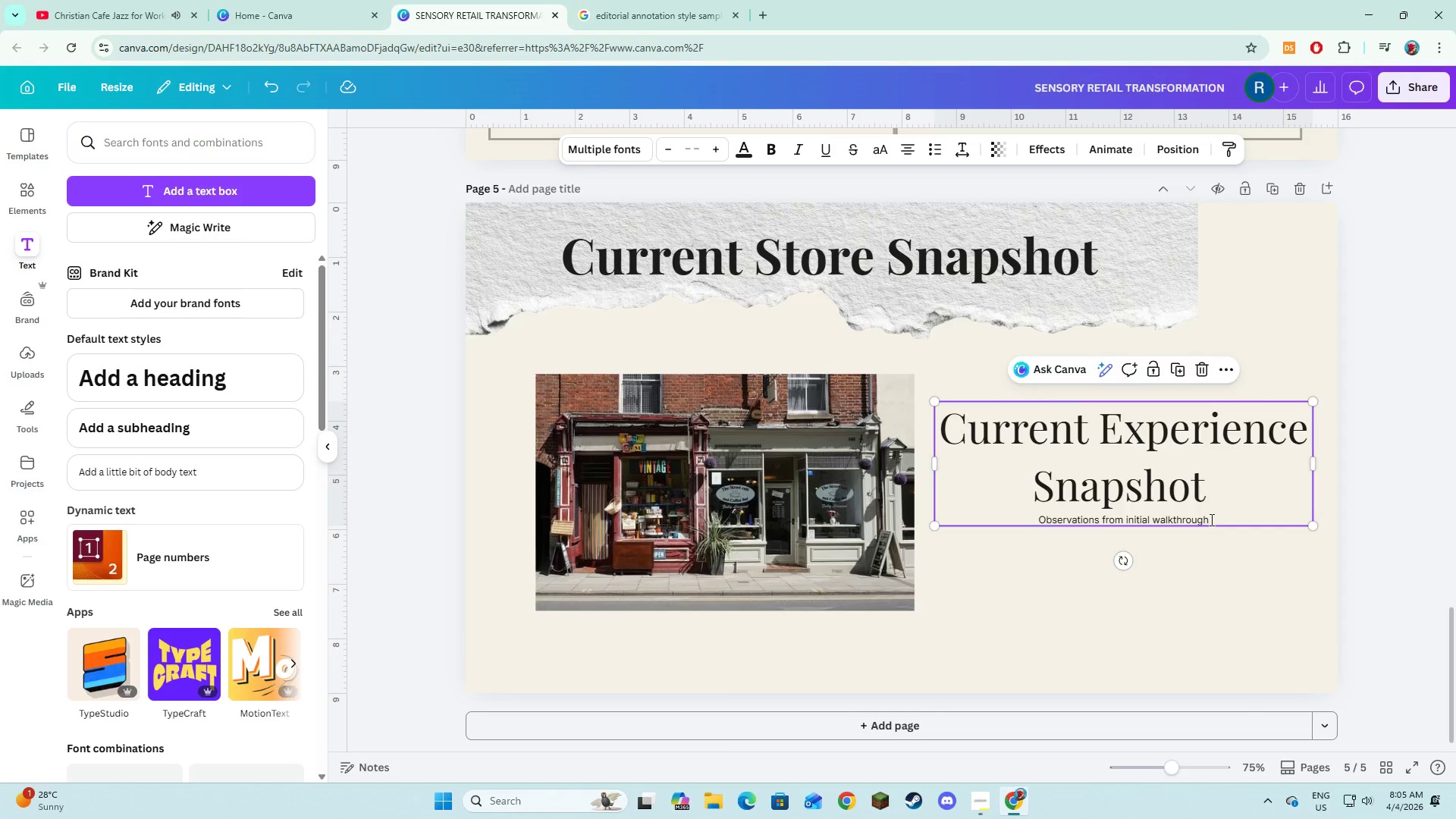 
double_click([1210, 519])
 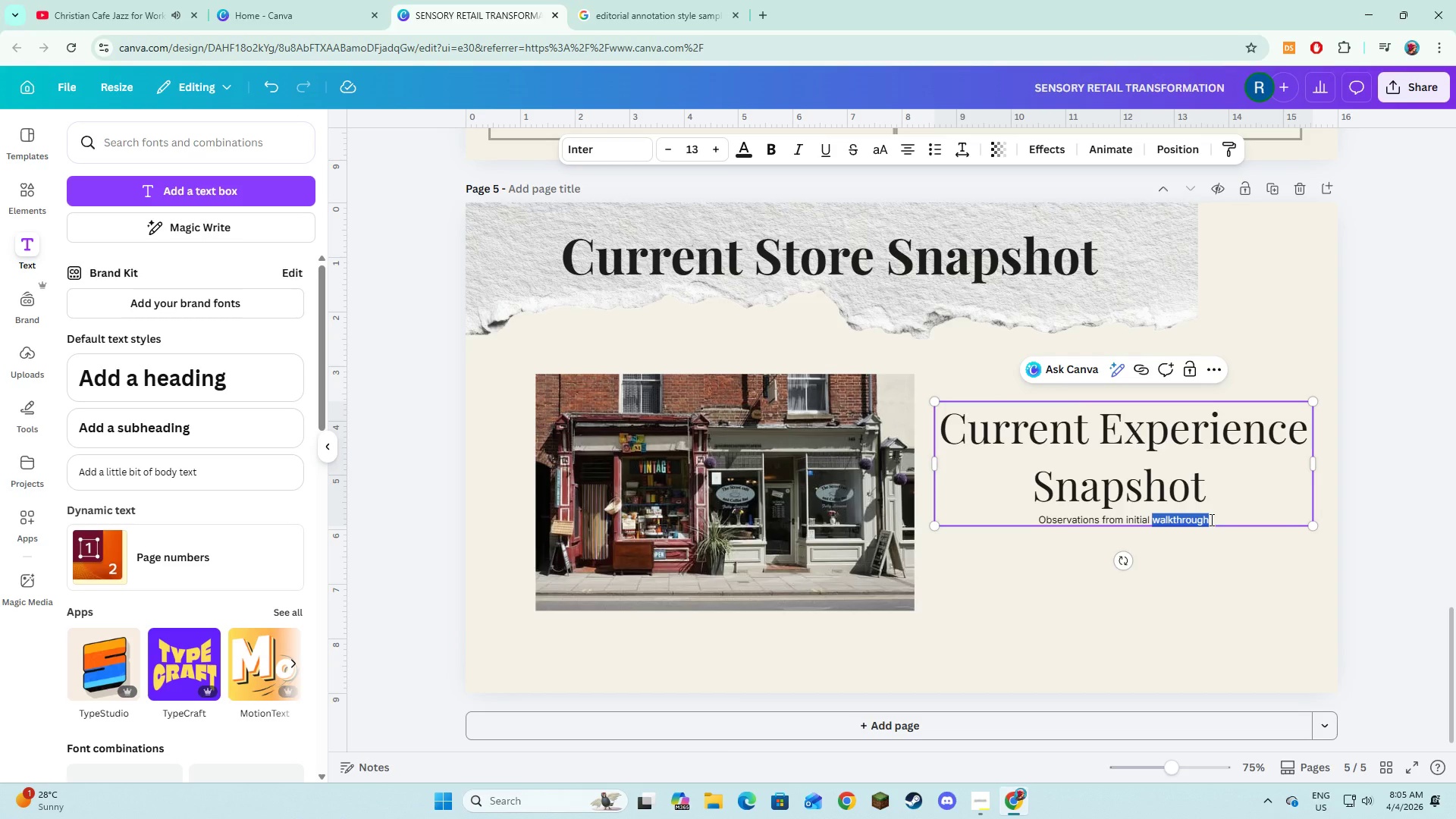 
left_click([1210, 519])
 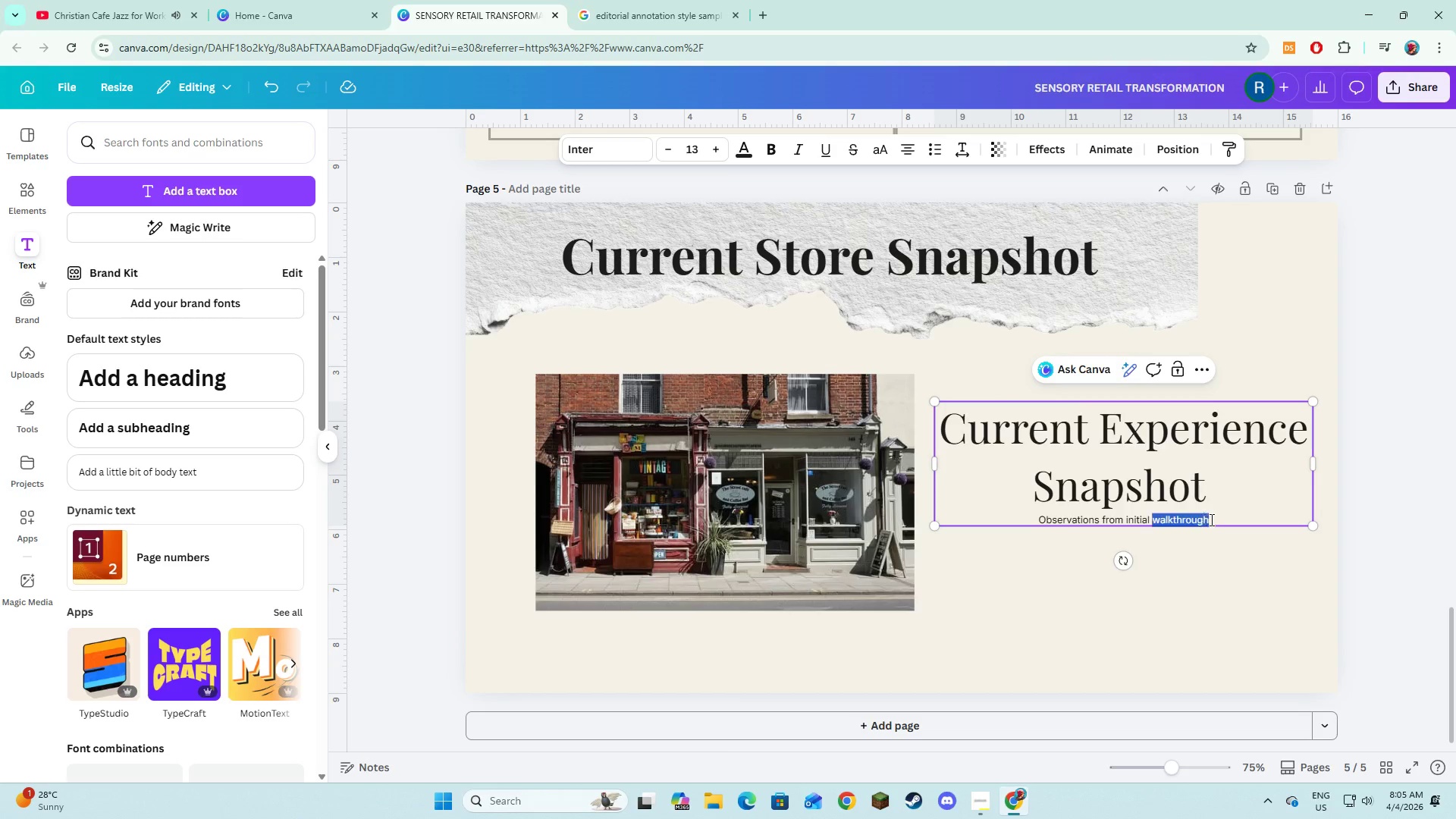 
left_click_drag(start_coordinate=[1210, 519], to_coordinate=[1032, 520])
 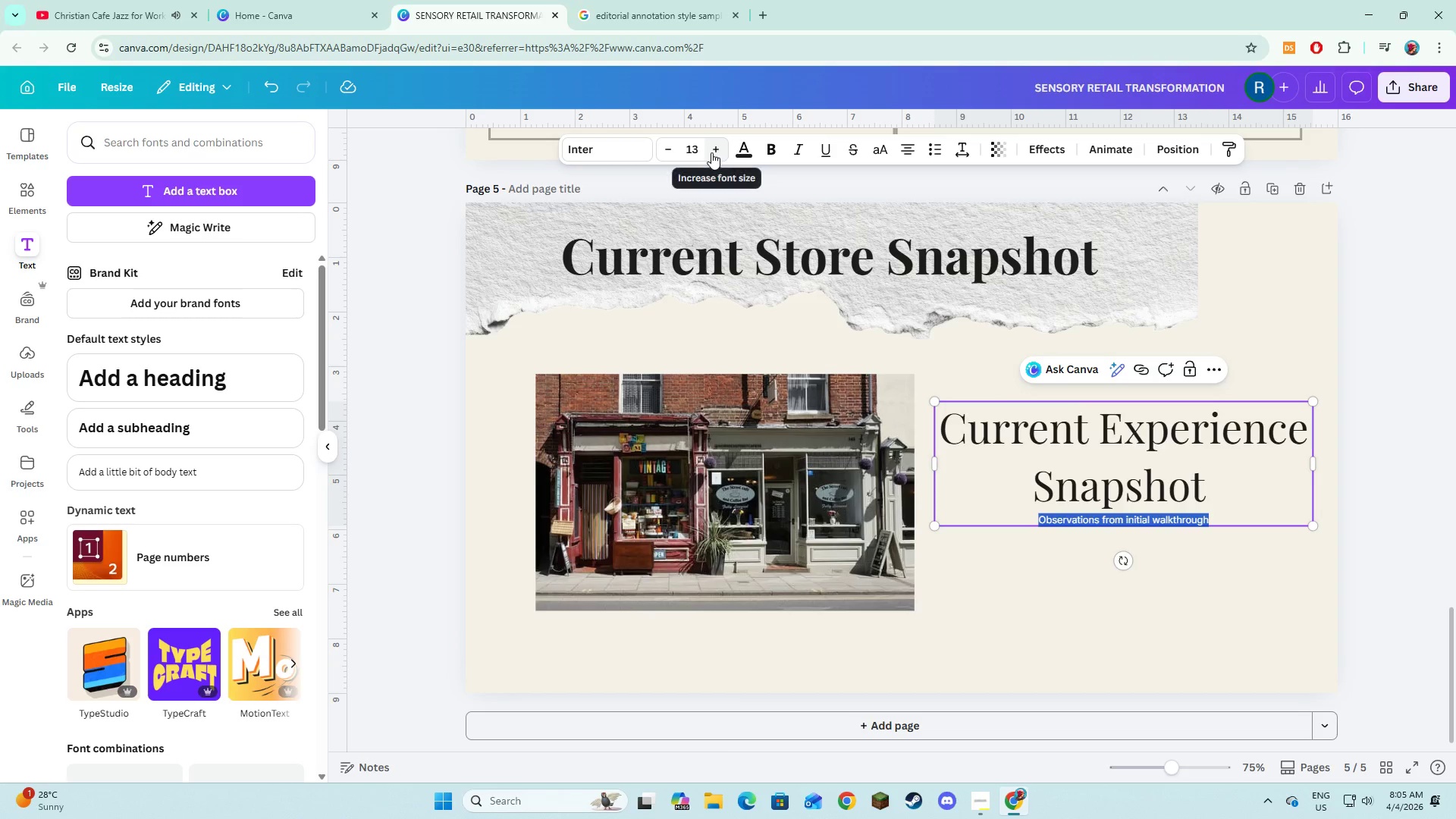 
left_click([711, 152])
 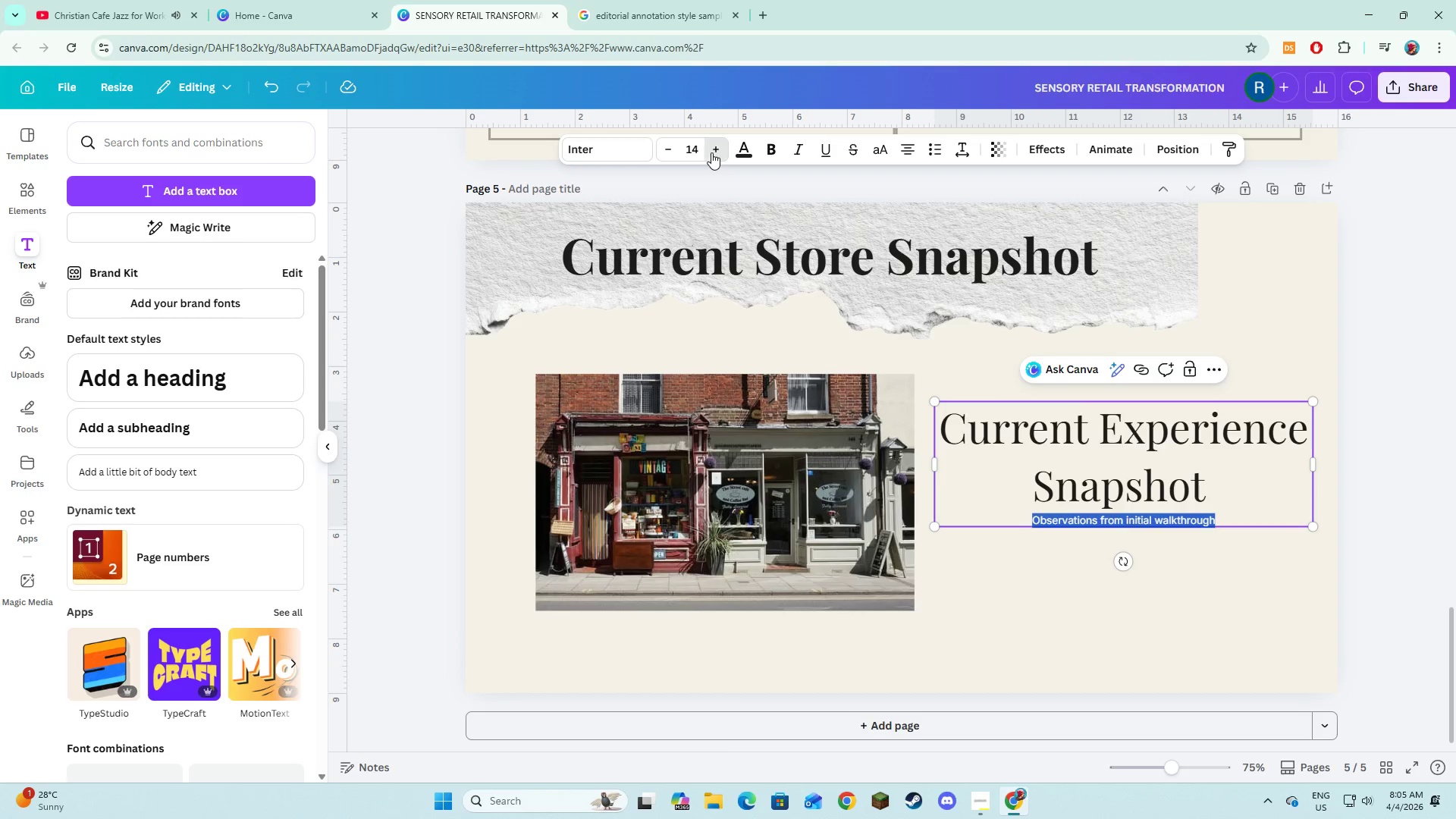 
double_click([711, 152])
 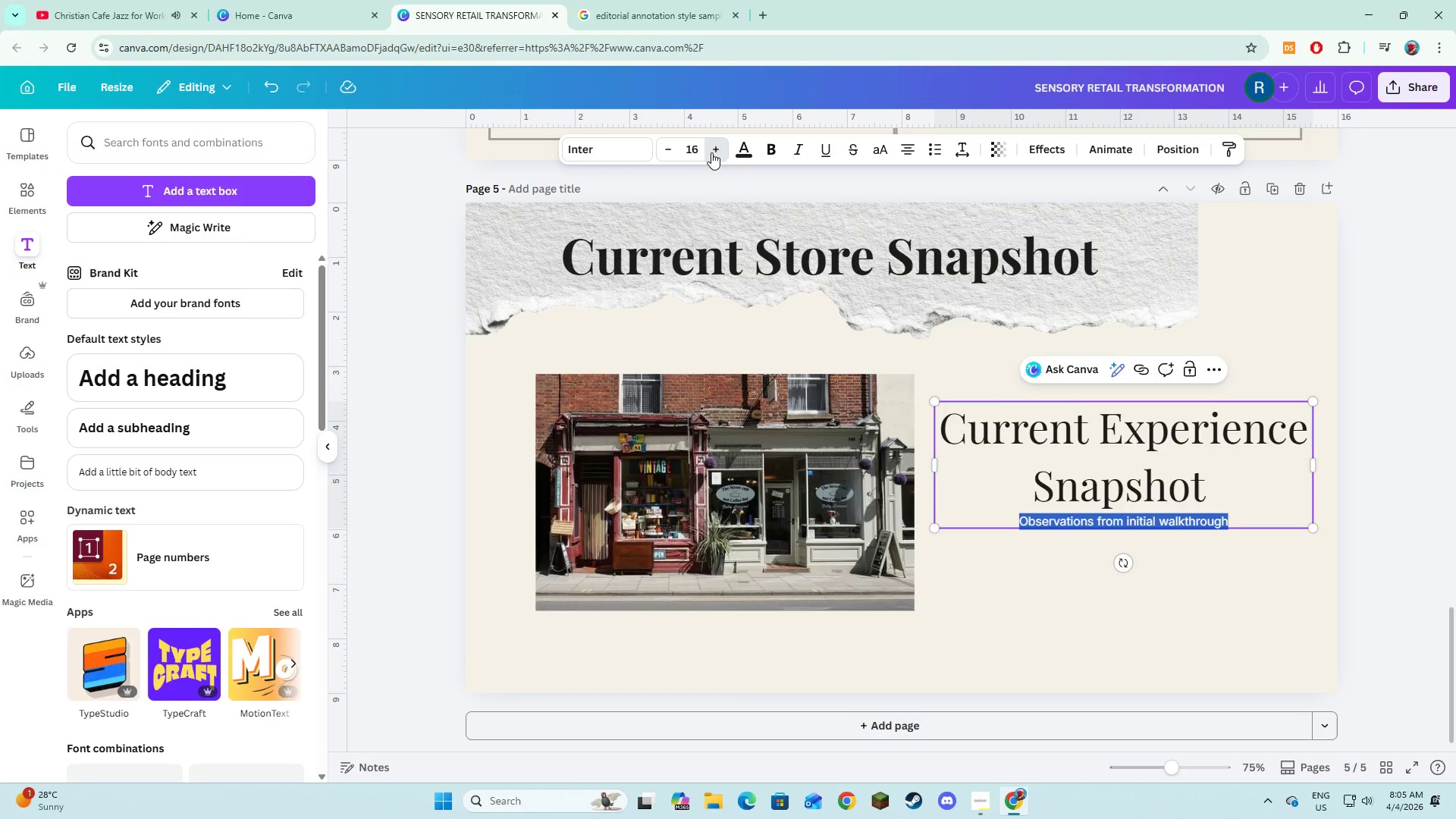 
triple_click([711, 152])
 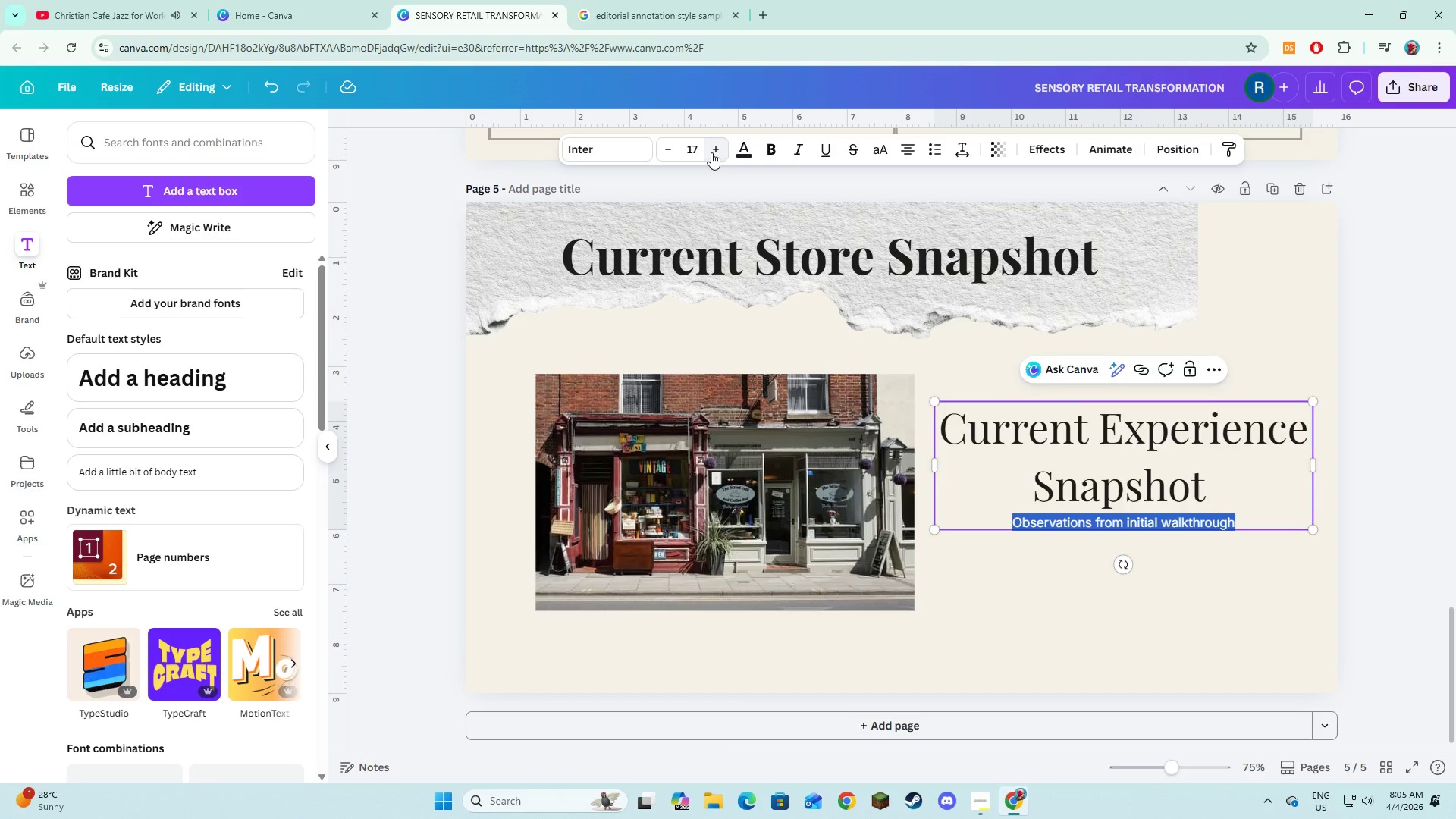 
triple_click([711, 152])
 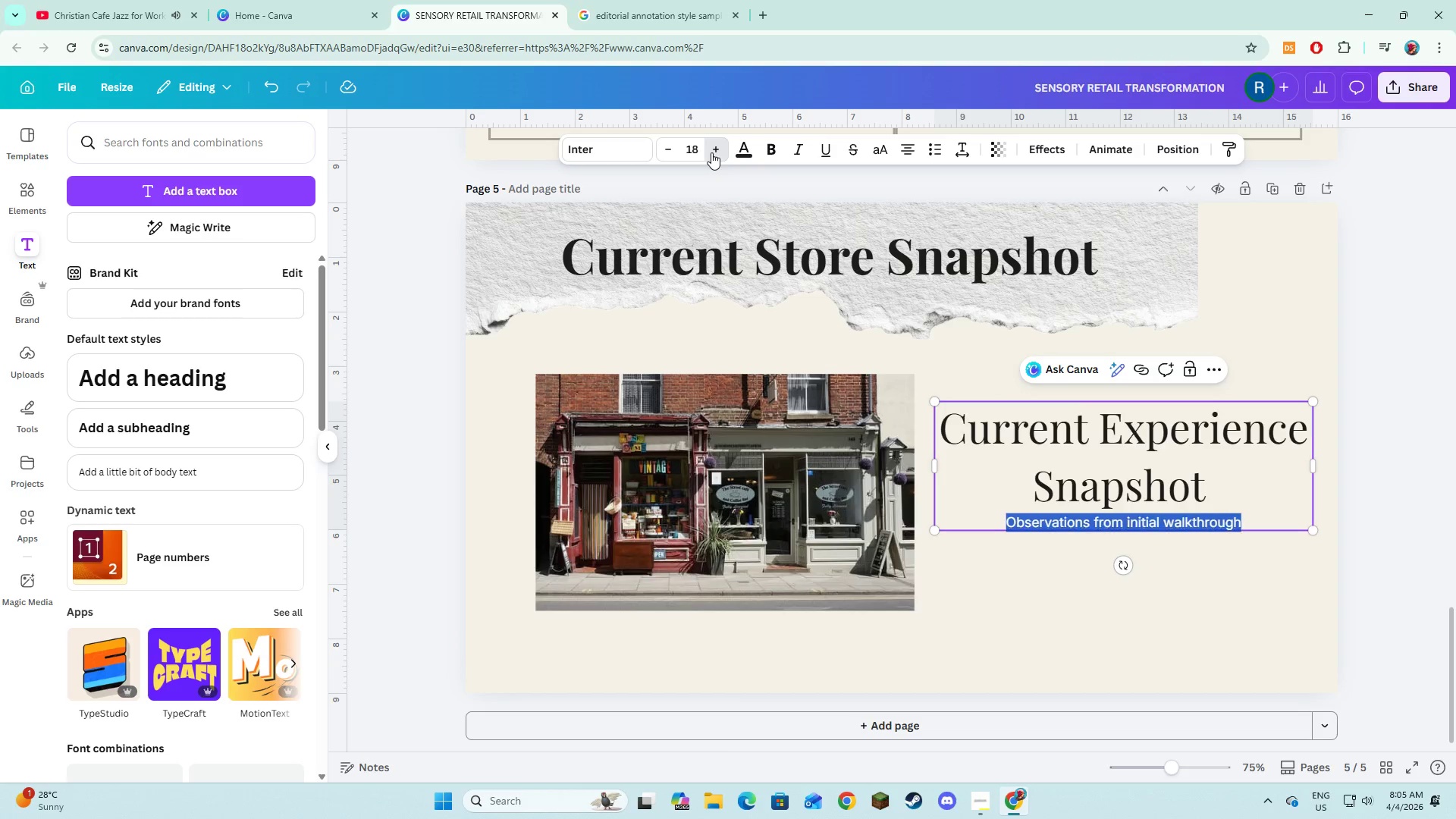 
triple_click([711, 152])
 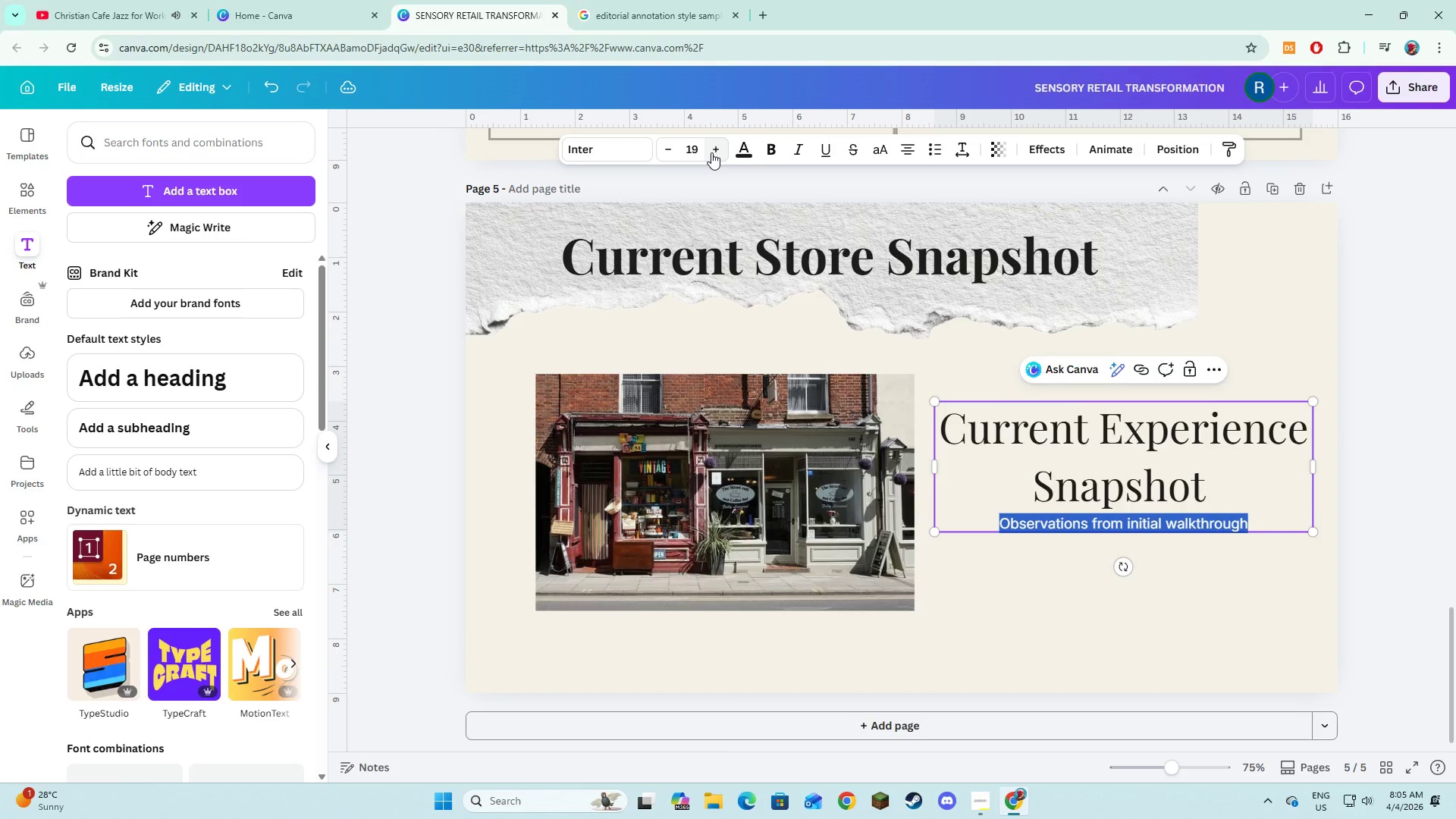 
triple_click([711, 152])
 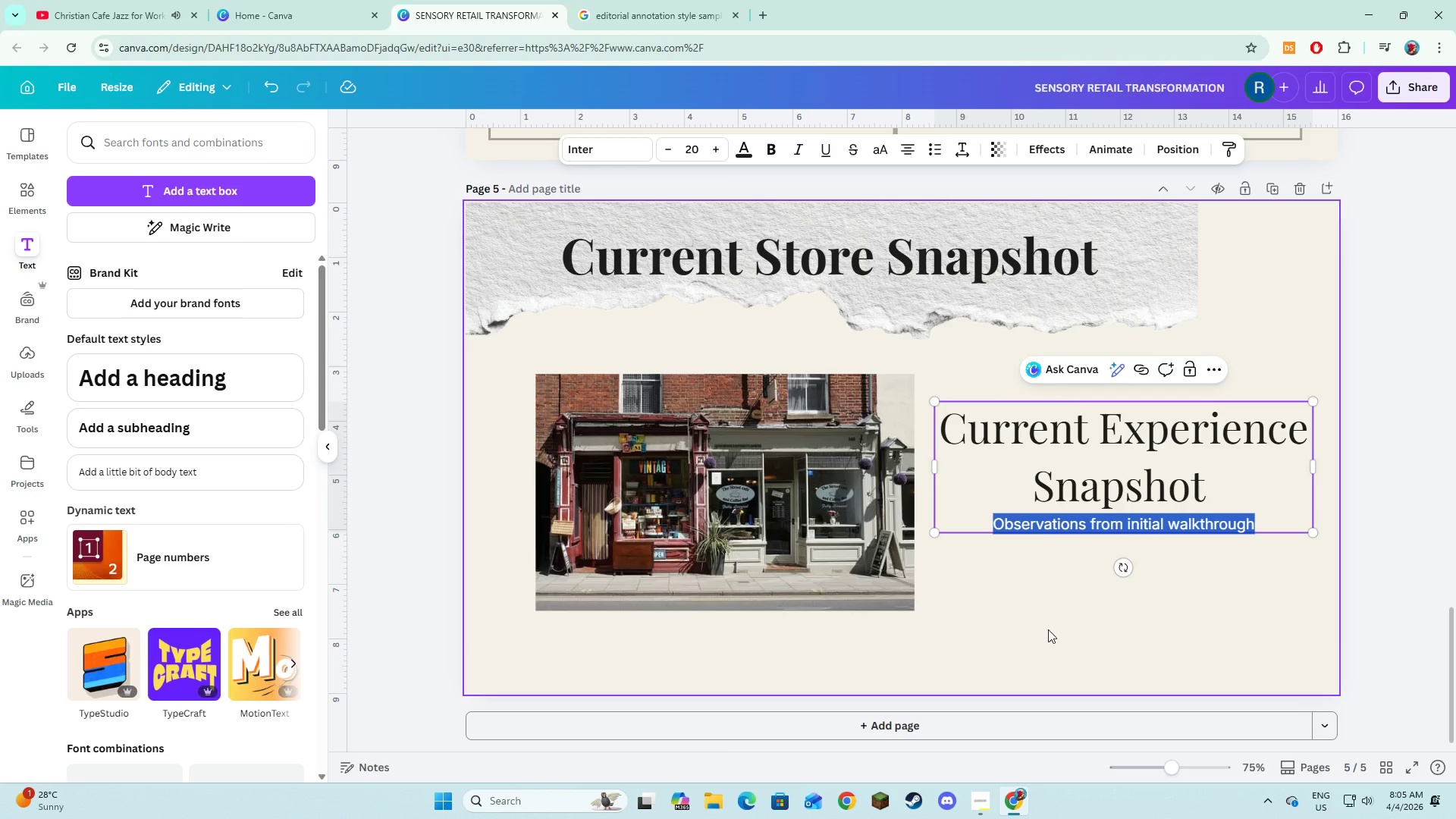 
left_click([1059, 640])
 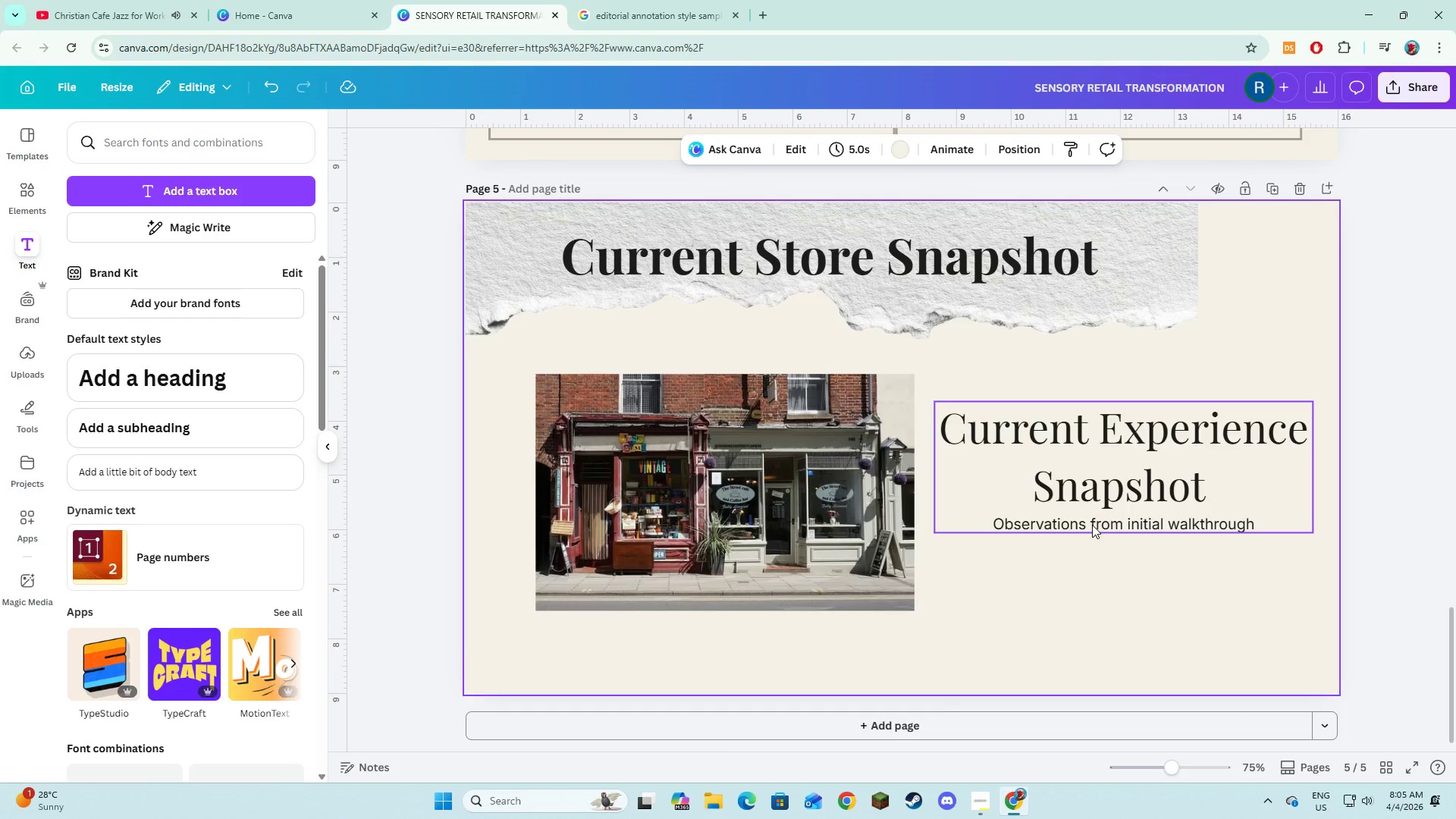 
left_click([1092, 525])
 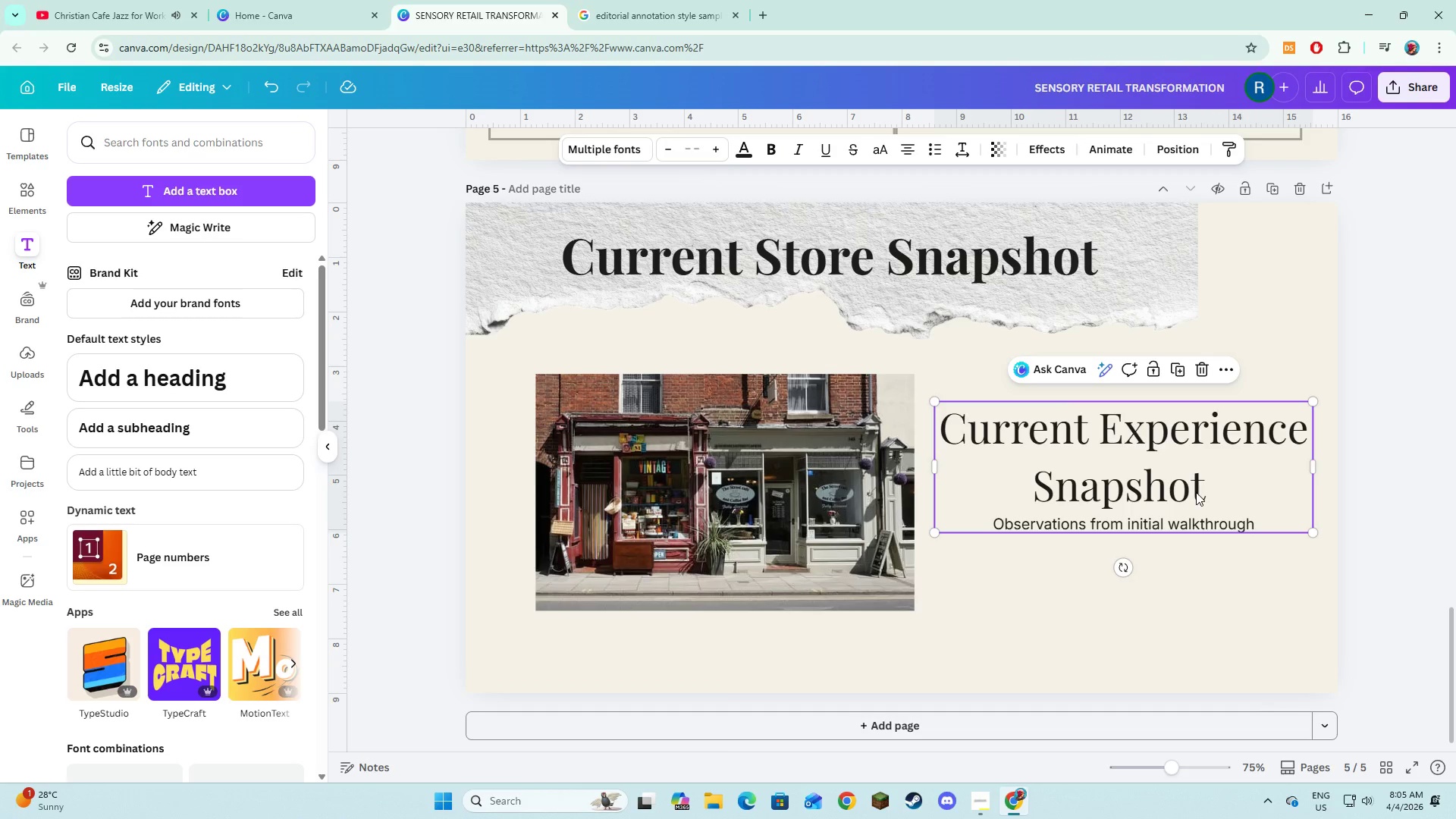 
left_click([1209, 490])
 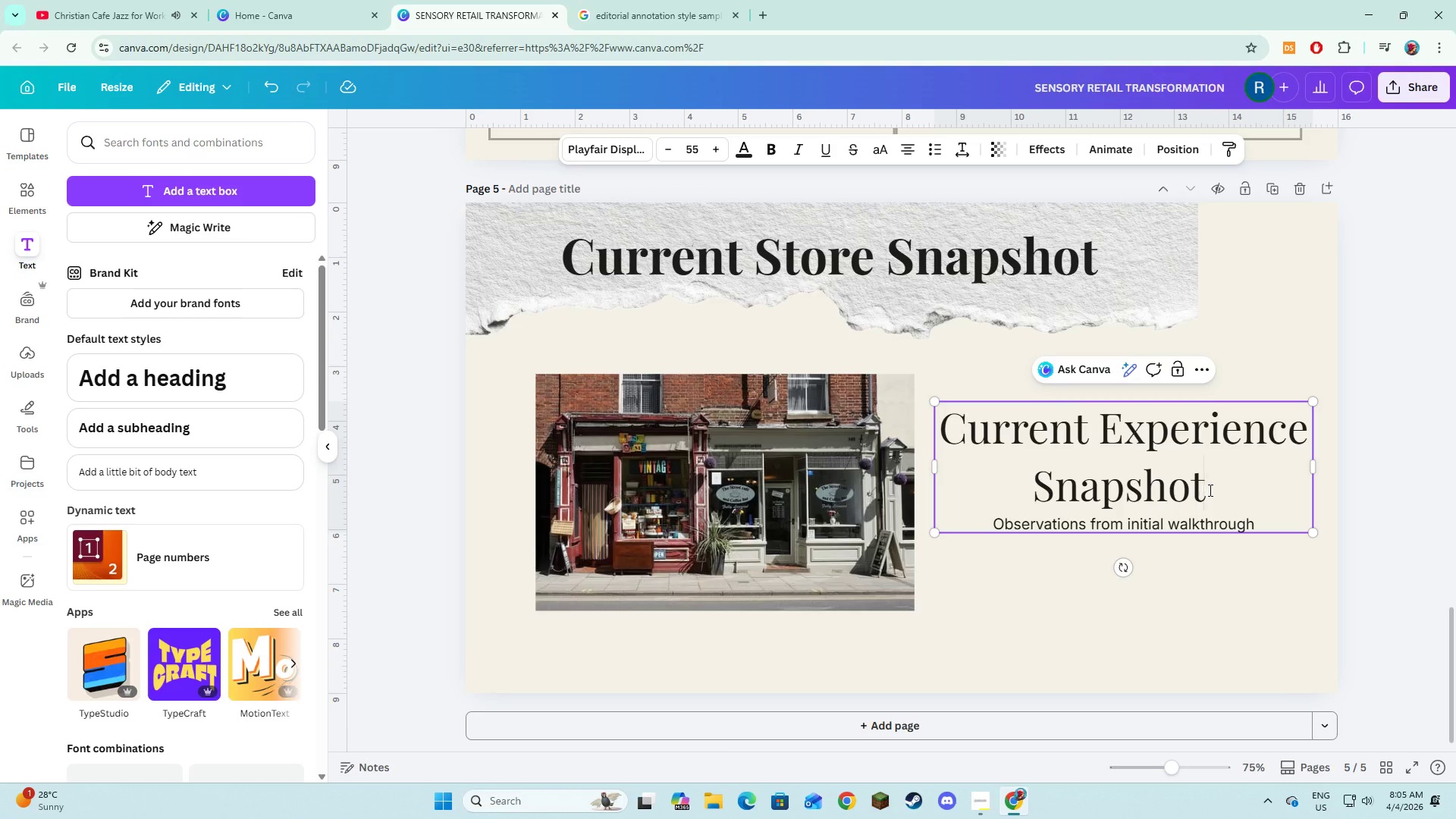 
key(Enter)
 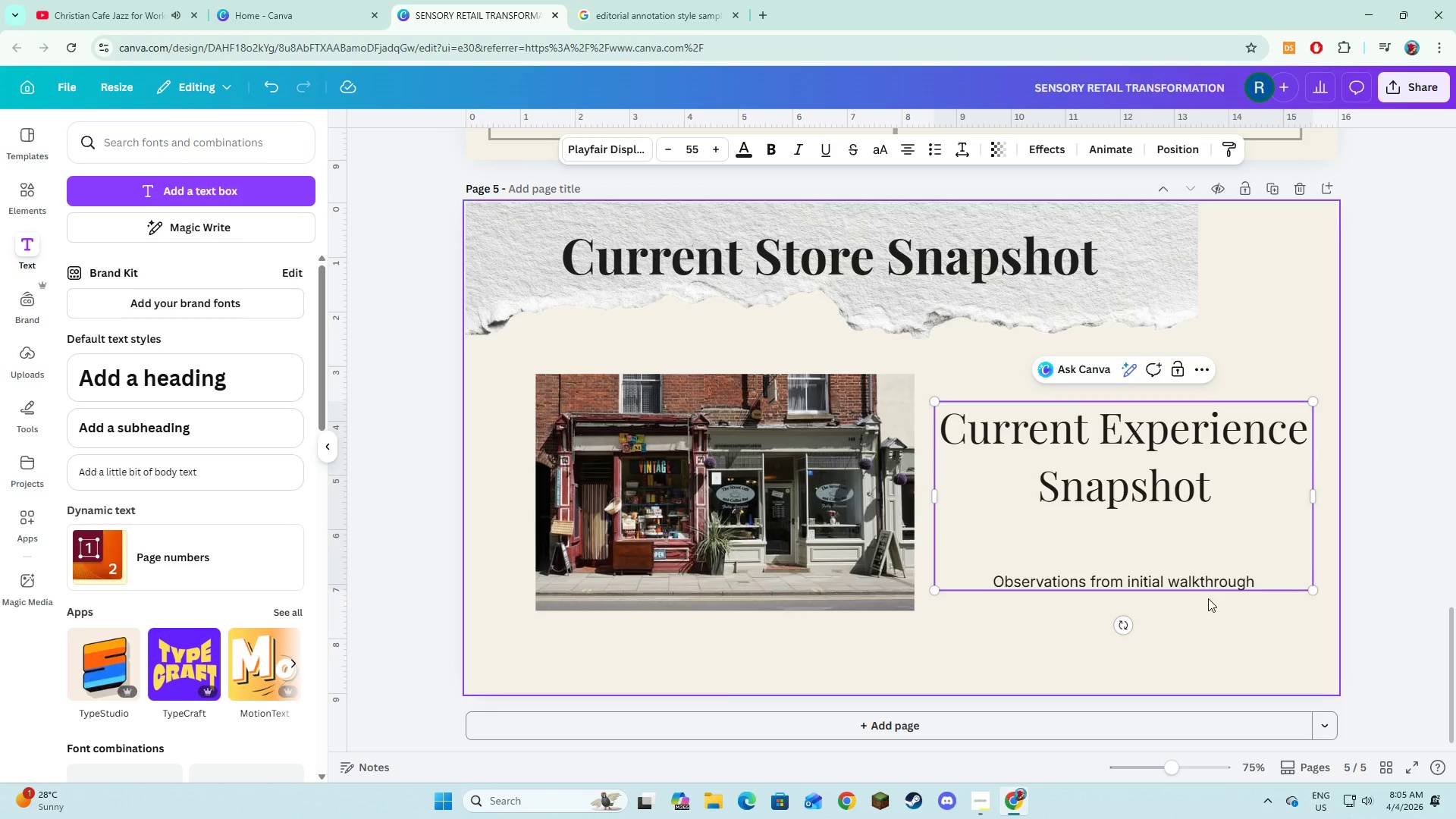 
left_click([1208, 598])
 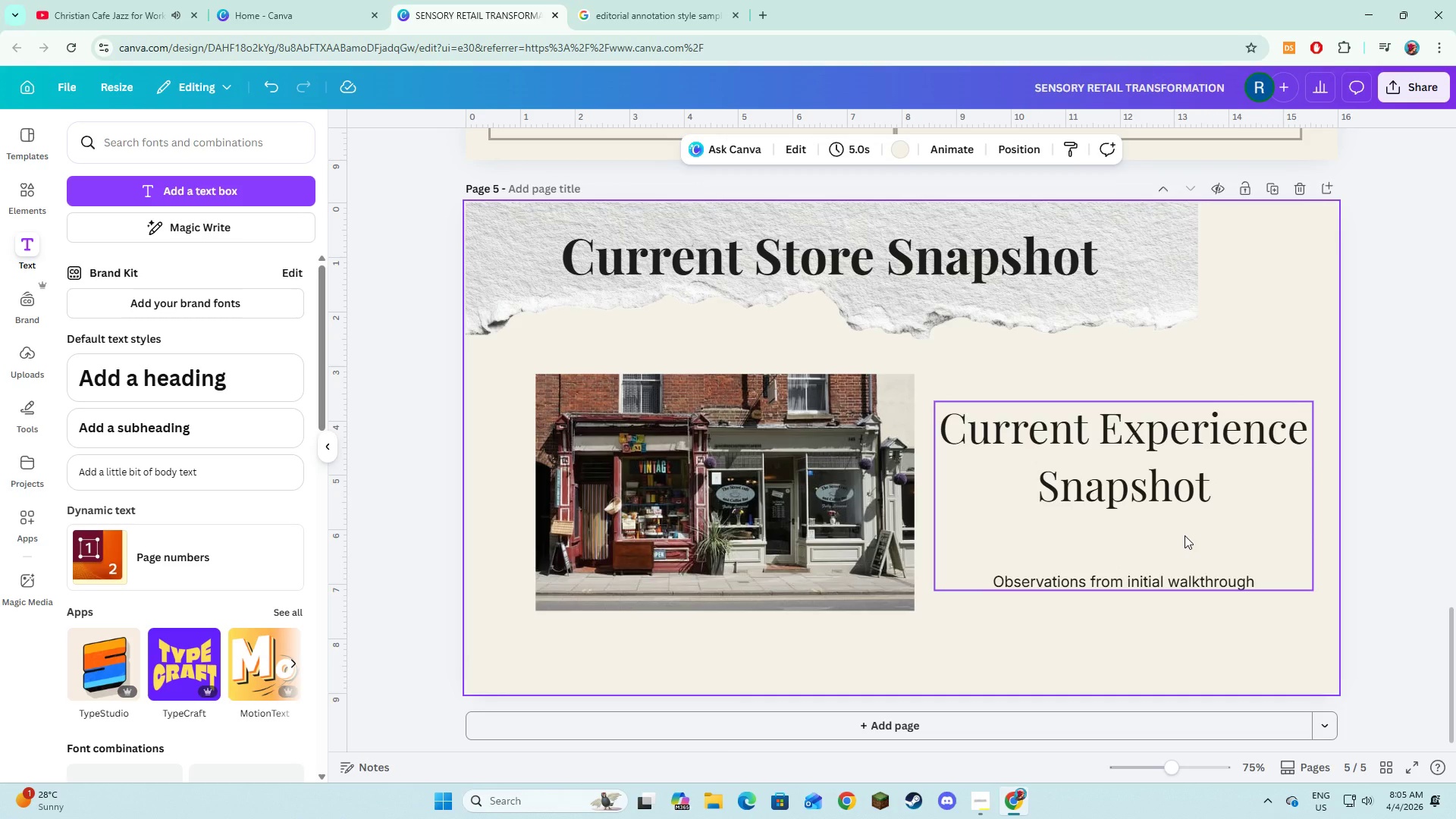 
left_click([1185, 535])
 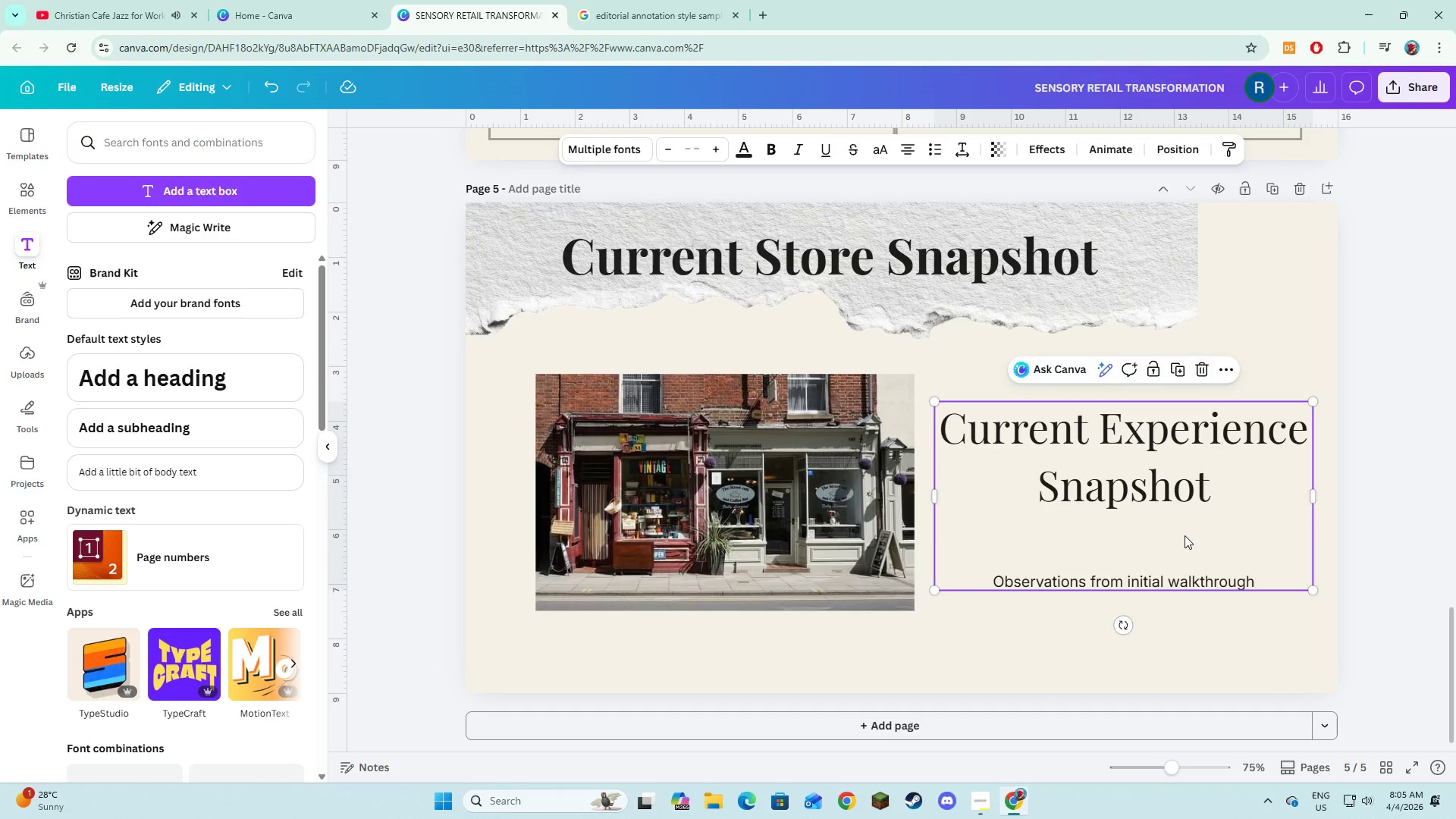 
left_click_drag(start_coordinate=[1185, 535], to_coordinate=[1178, 509])
 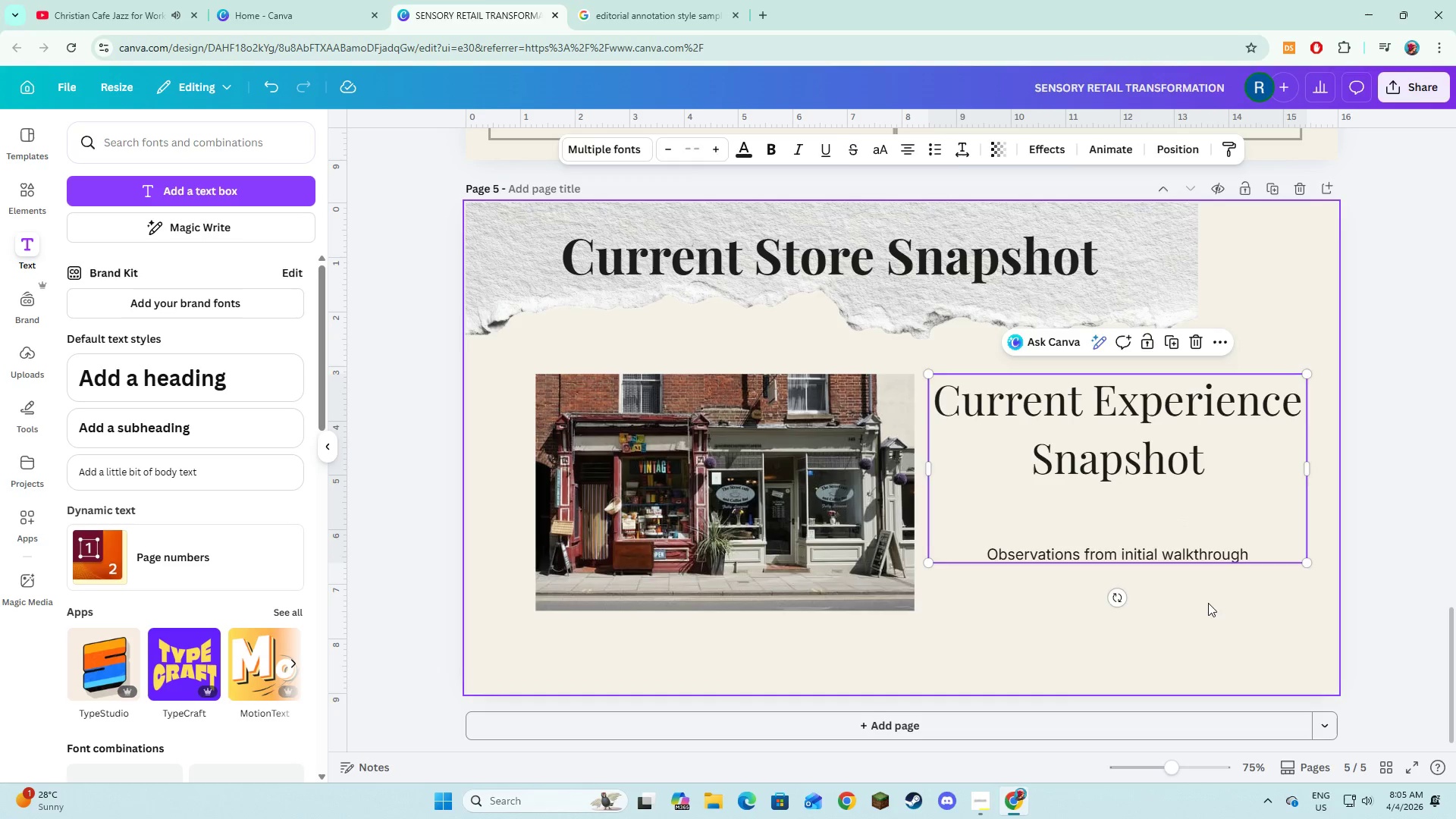 
left_click([1208, 603])
 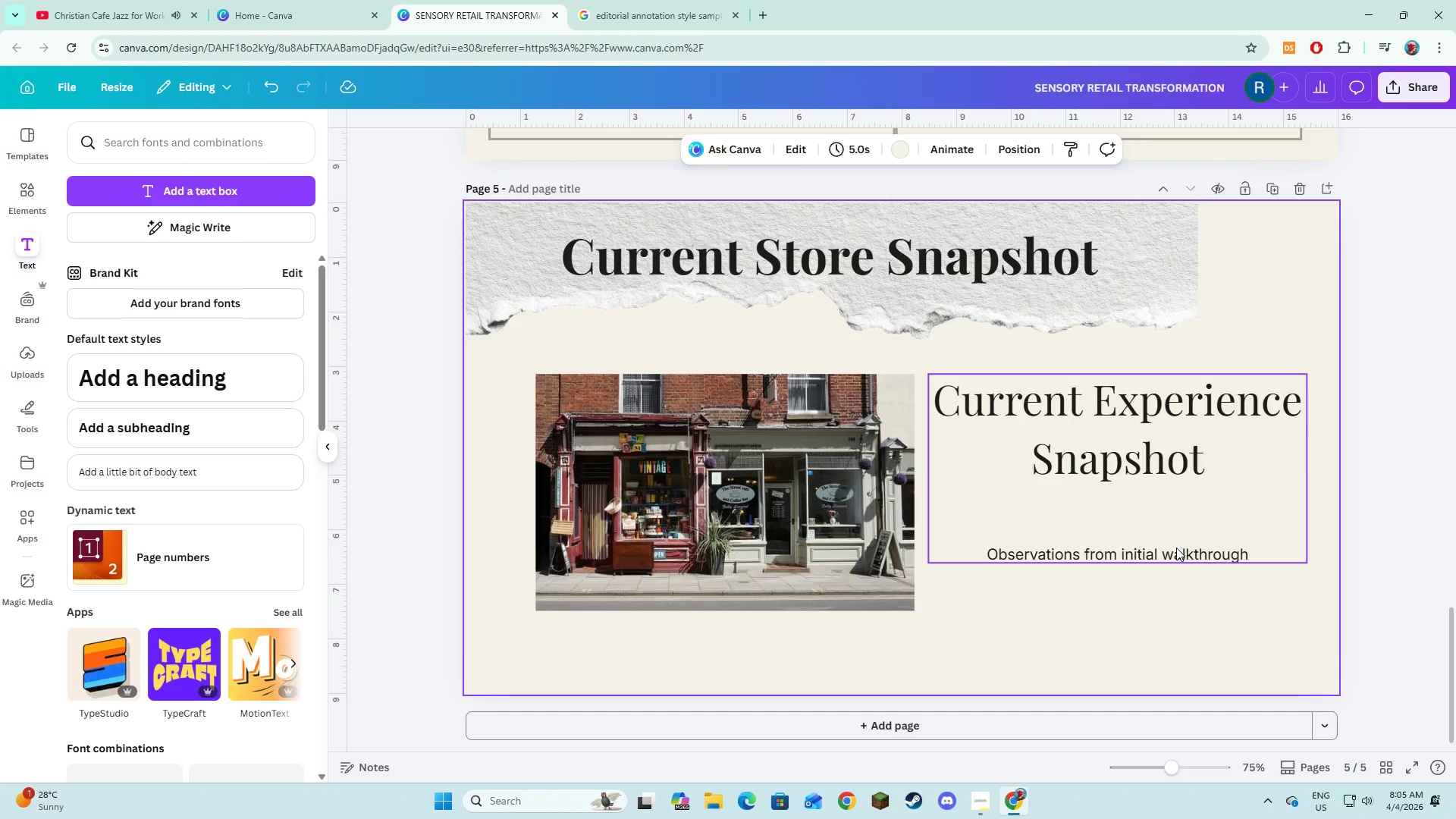 
left_click([1176, 548])
 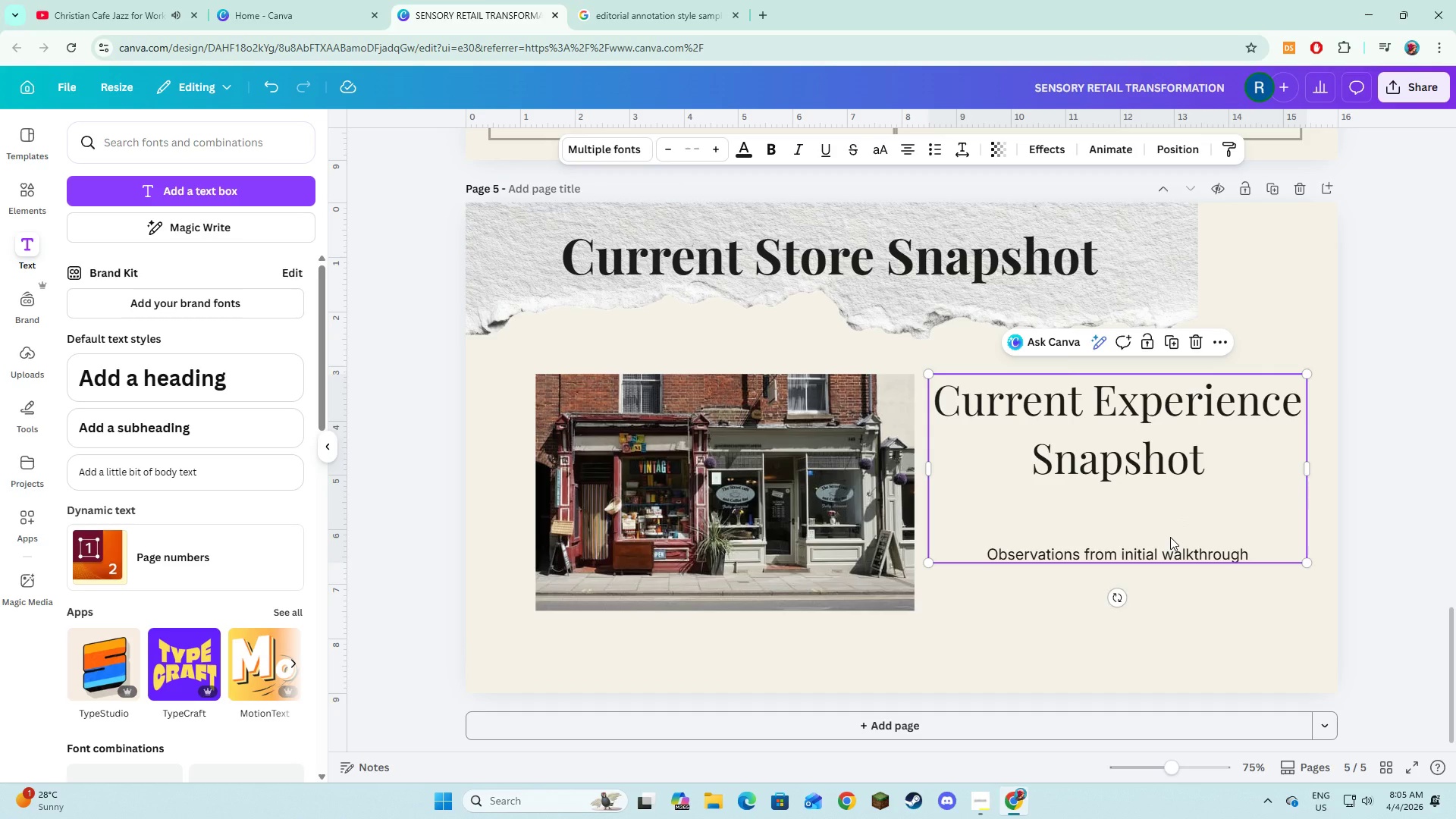 
left_click([1170, 537])
 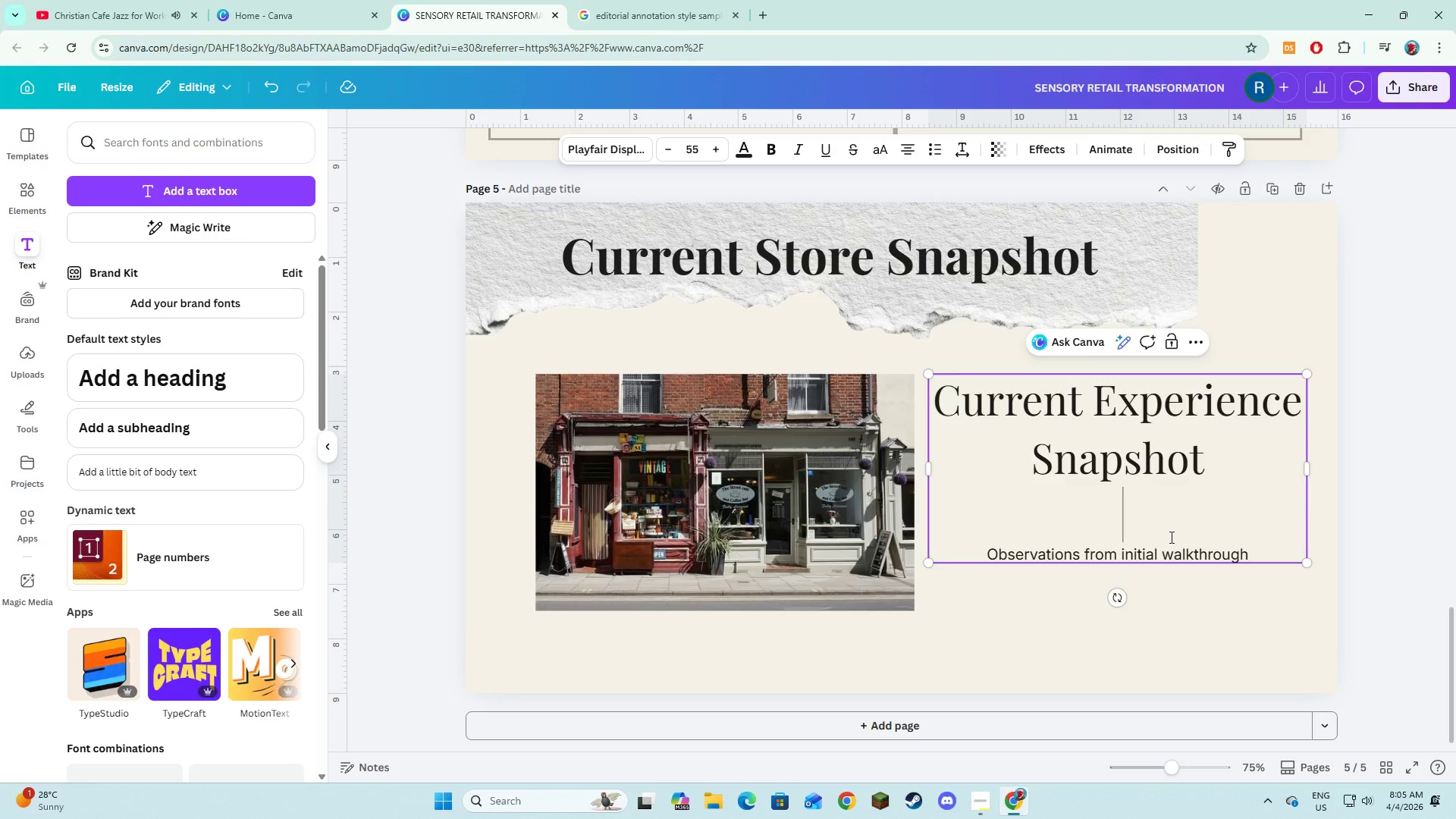 
left_click_drag(start_coordinate=[1261, 552], to_coordinate=[1043, 569])
 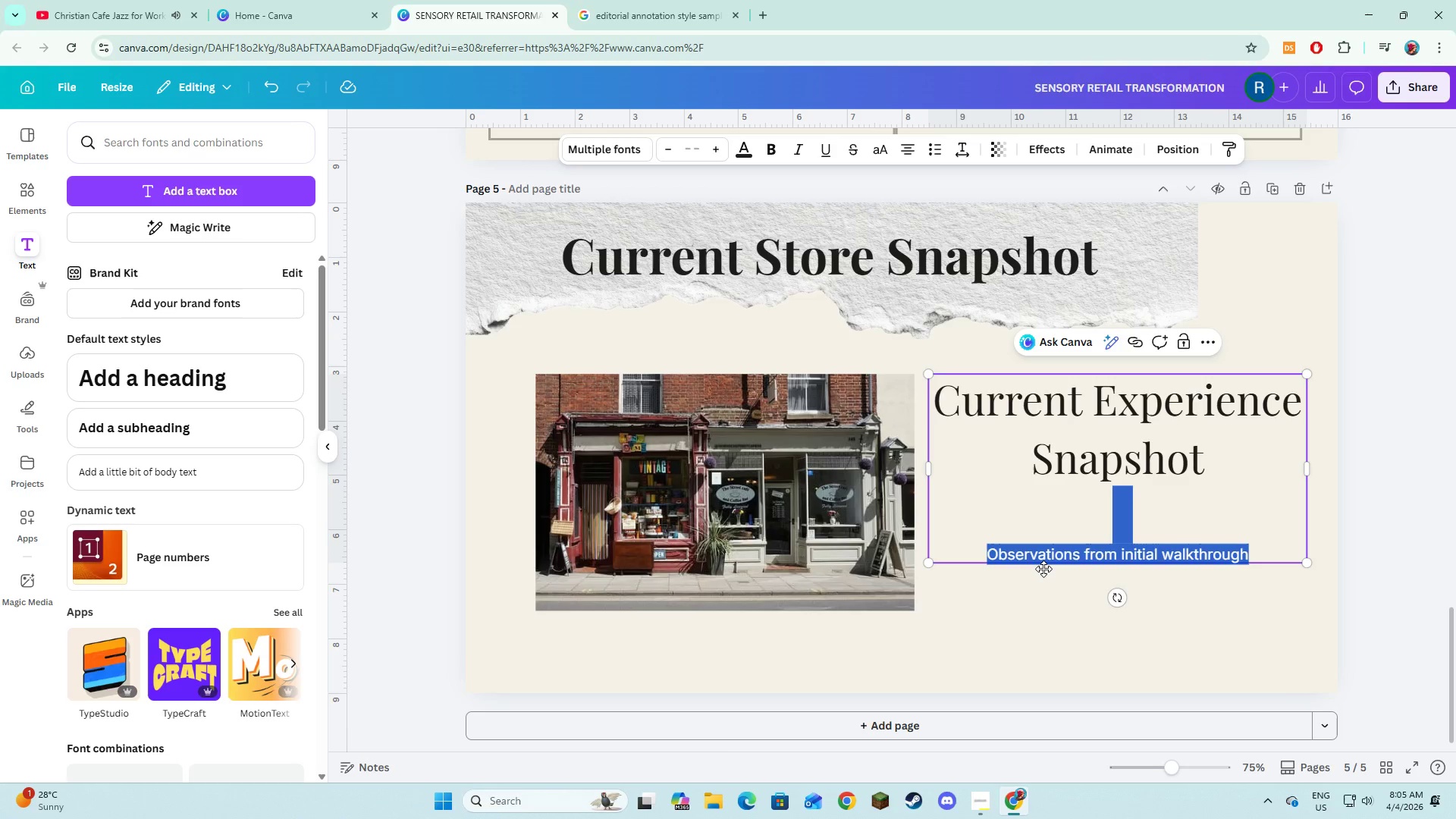 
key(Control+C)
 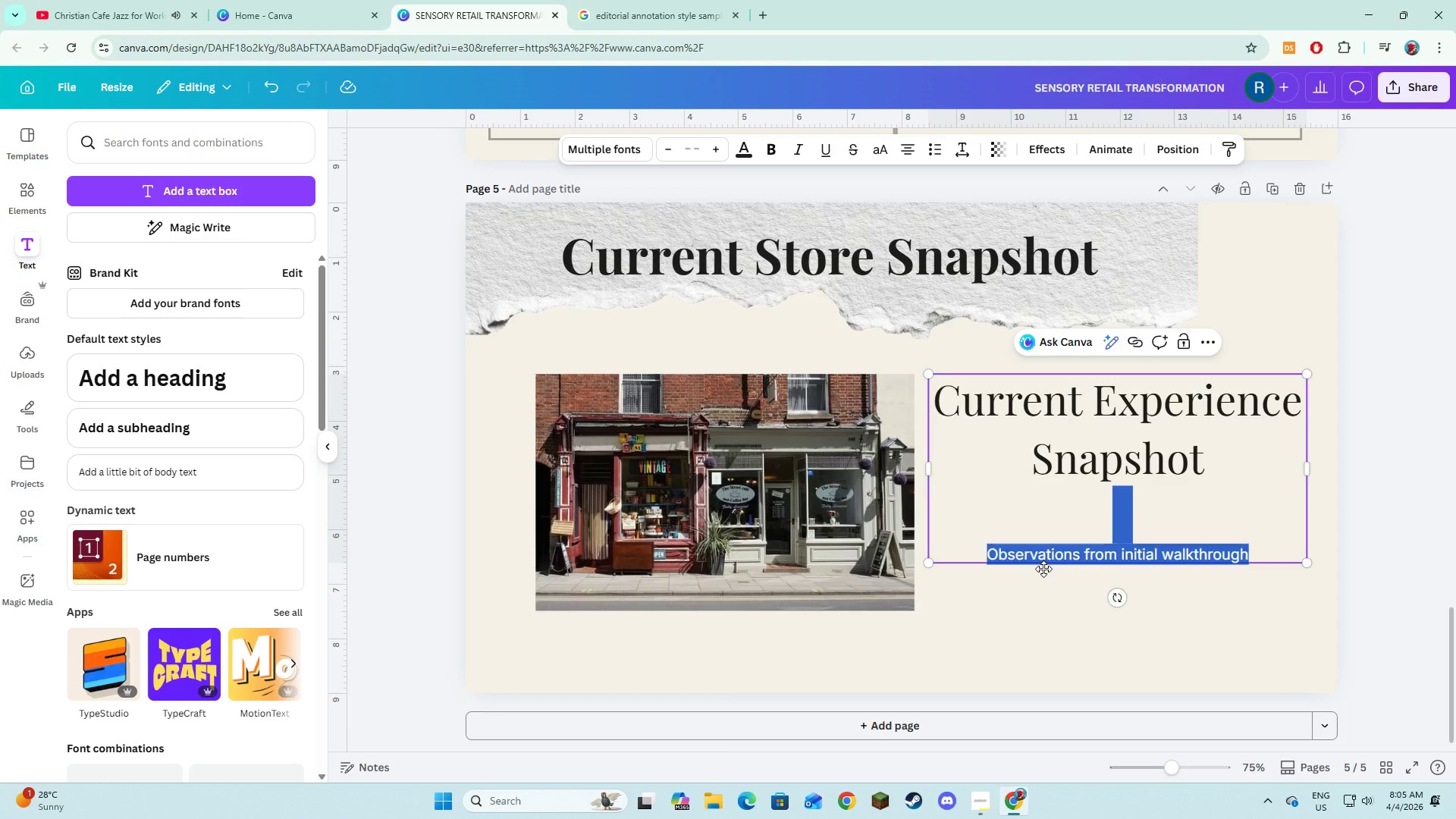 
key(Backspace)
 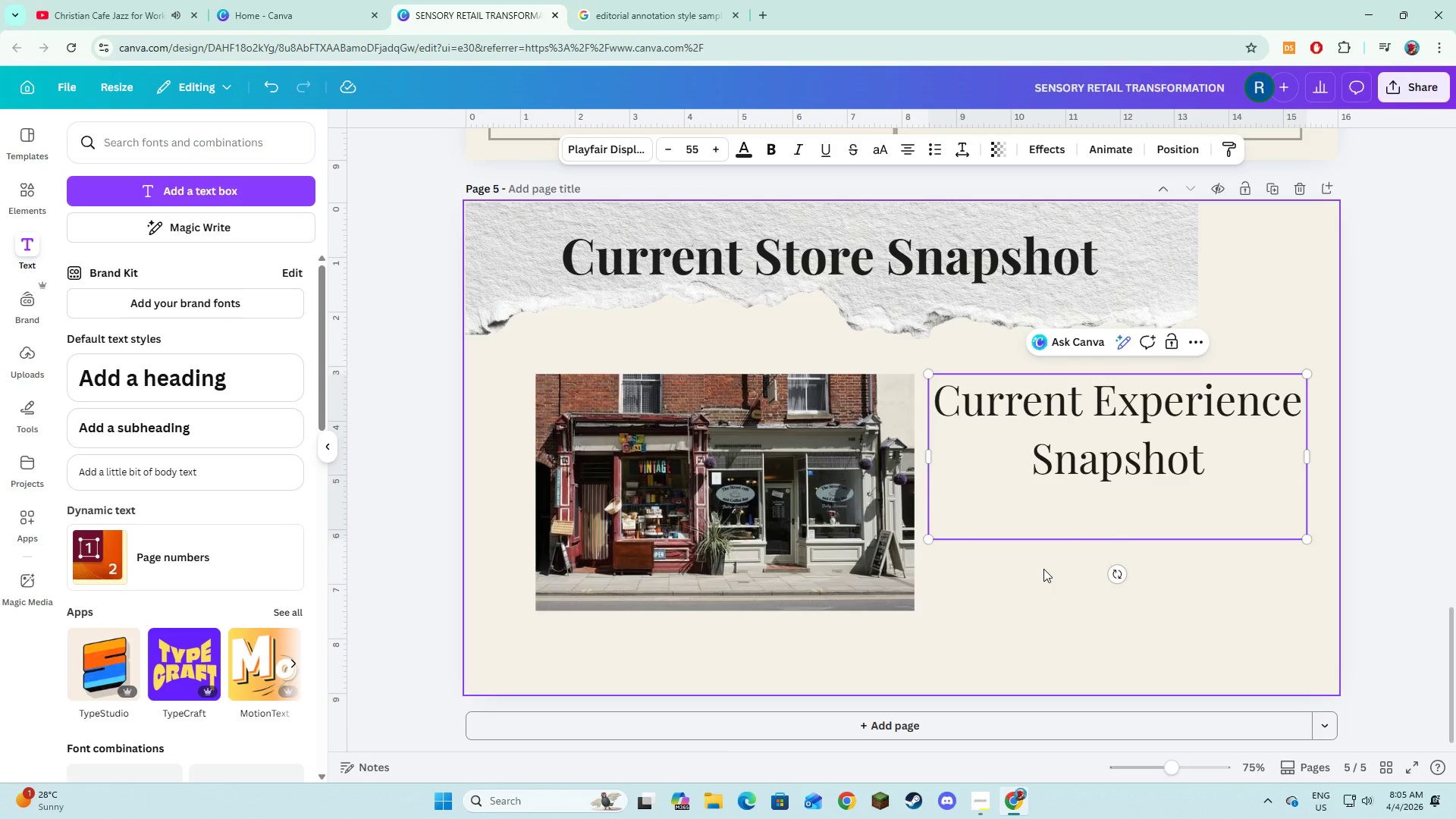 
key(Backspace)
 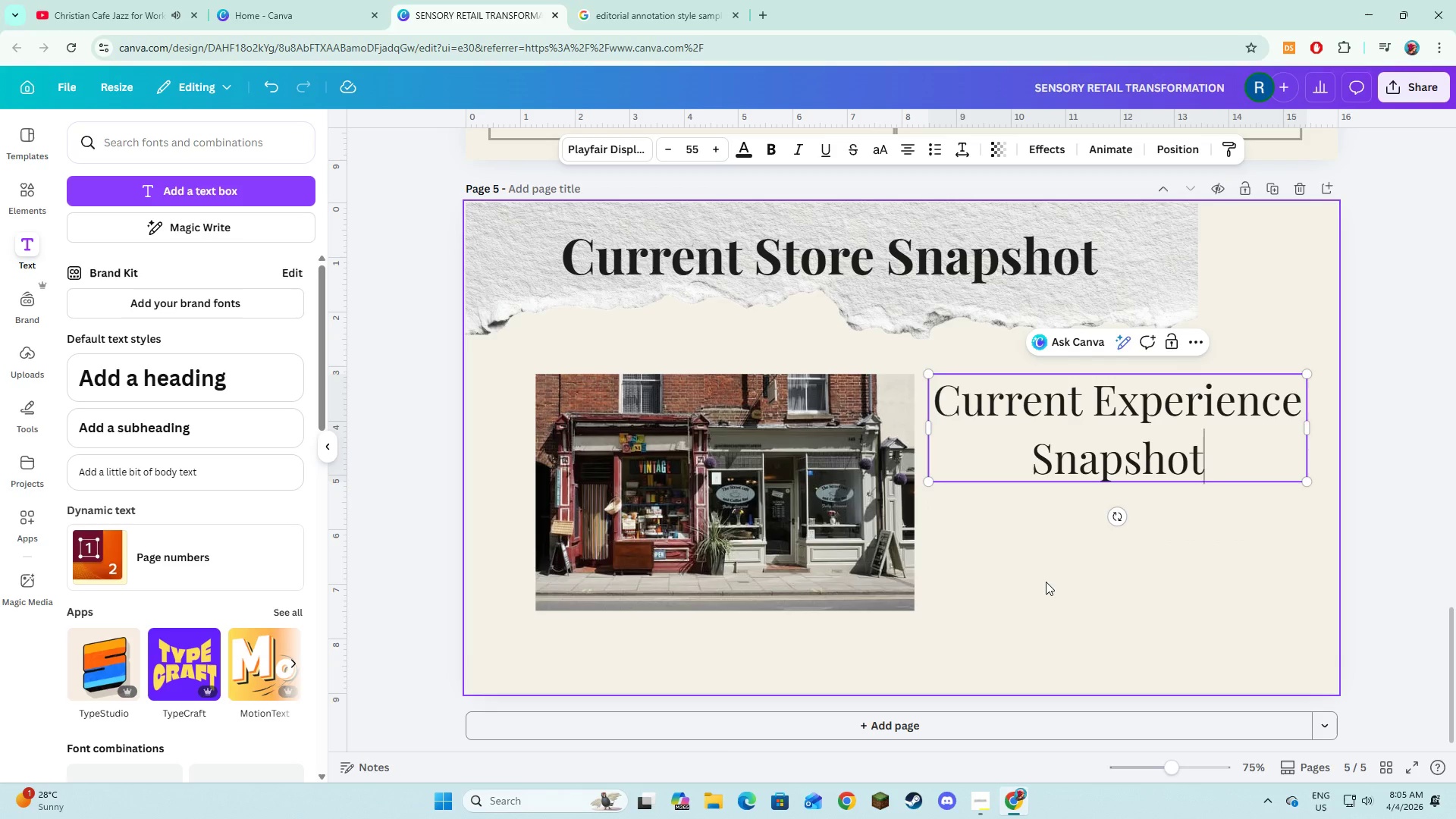 
left_click([1046, 582])
 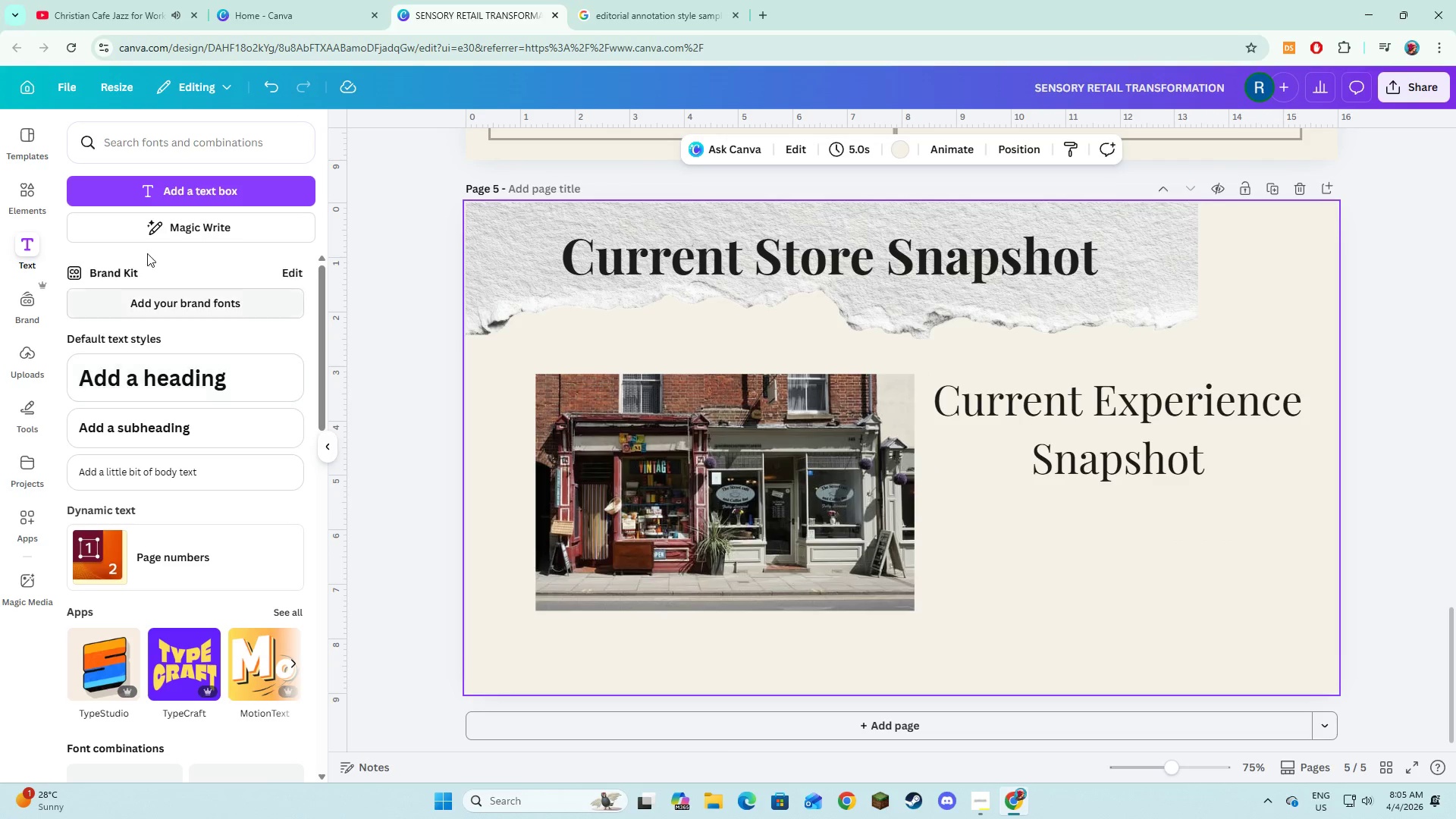 
left_click([174, 200])
 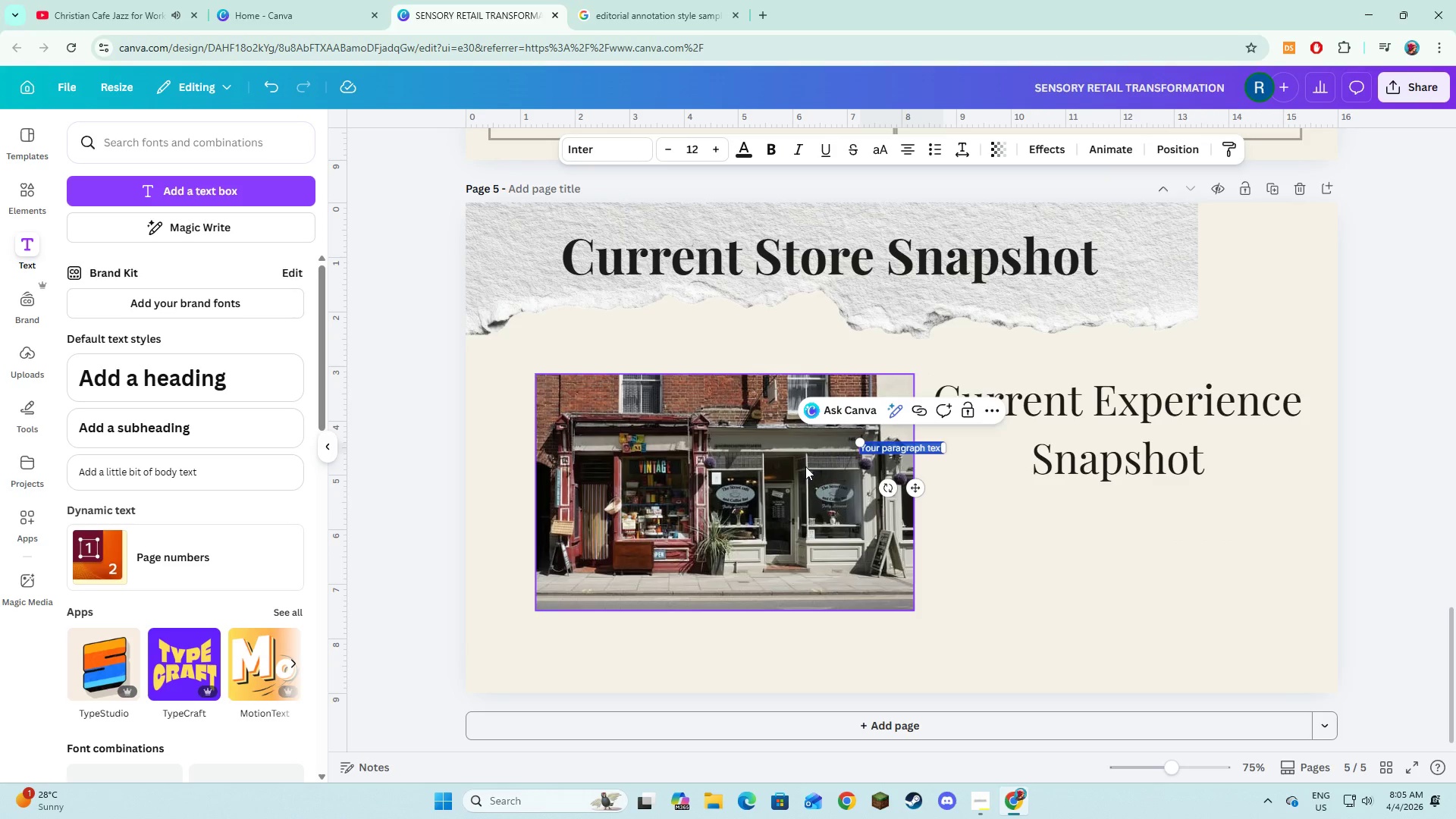 
key(Control+V)
 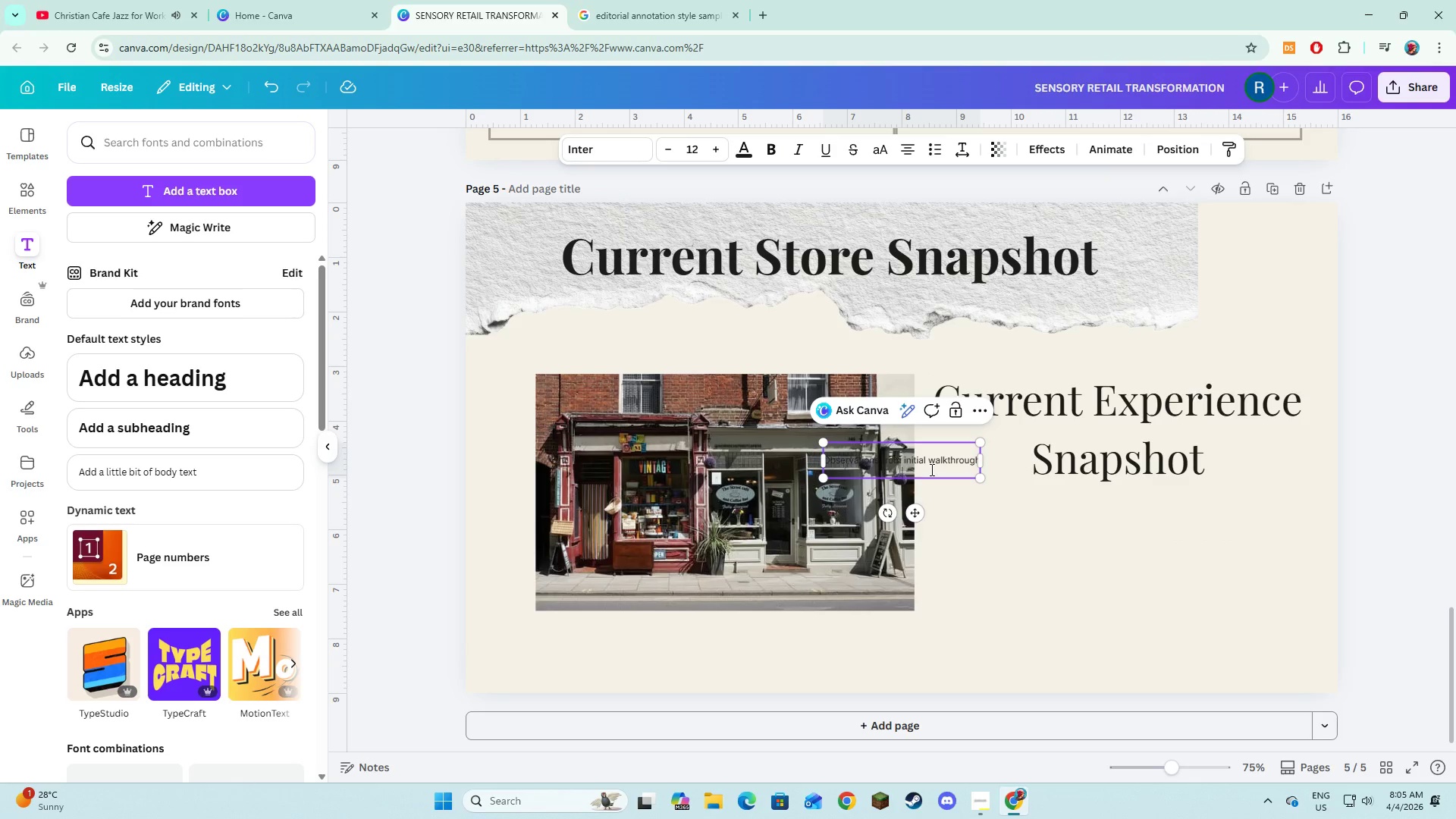 
left_click([930, 466])
 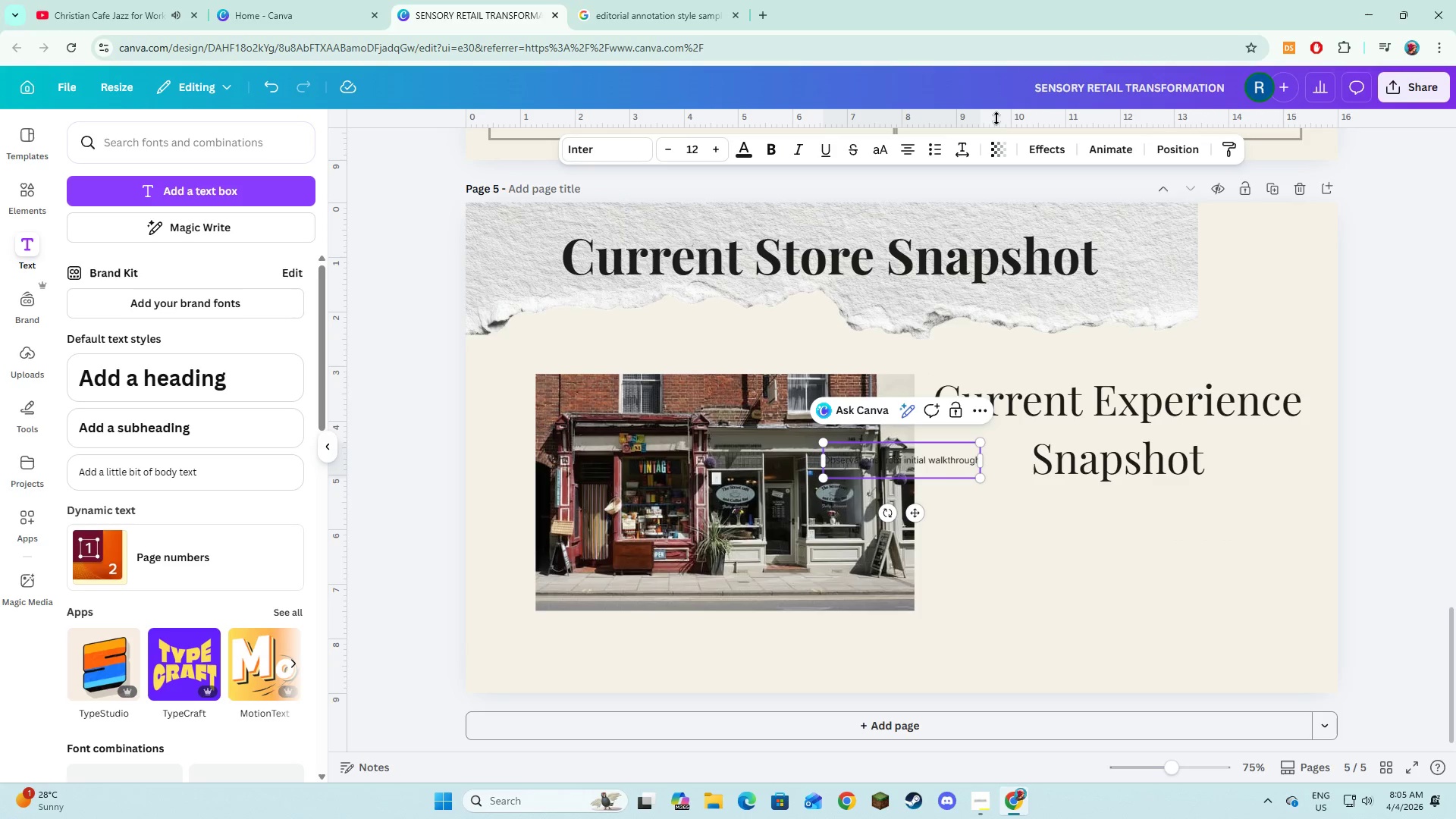 
key(Control+A)
 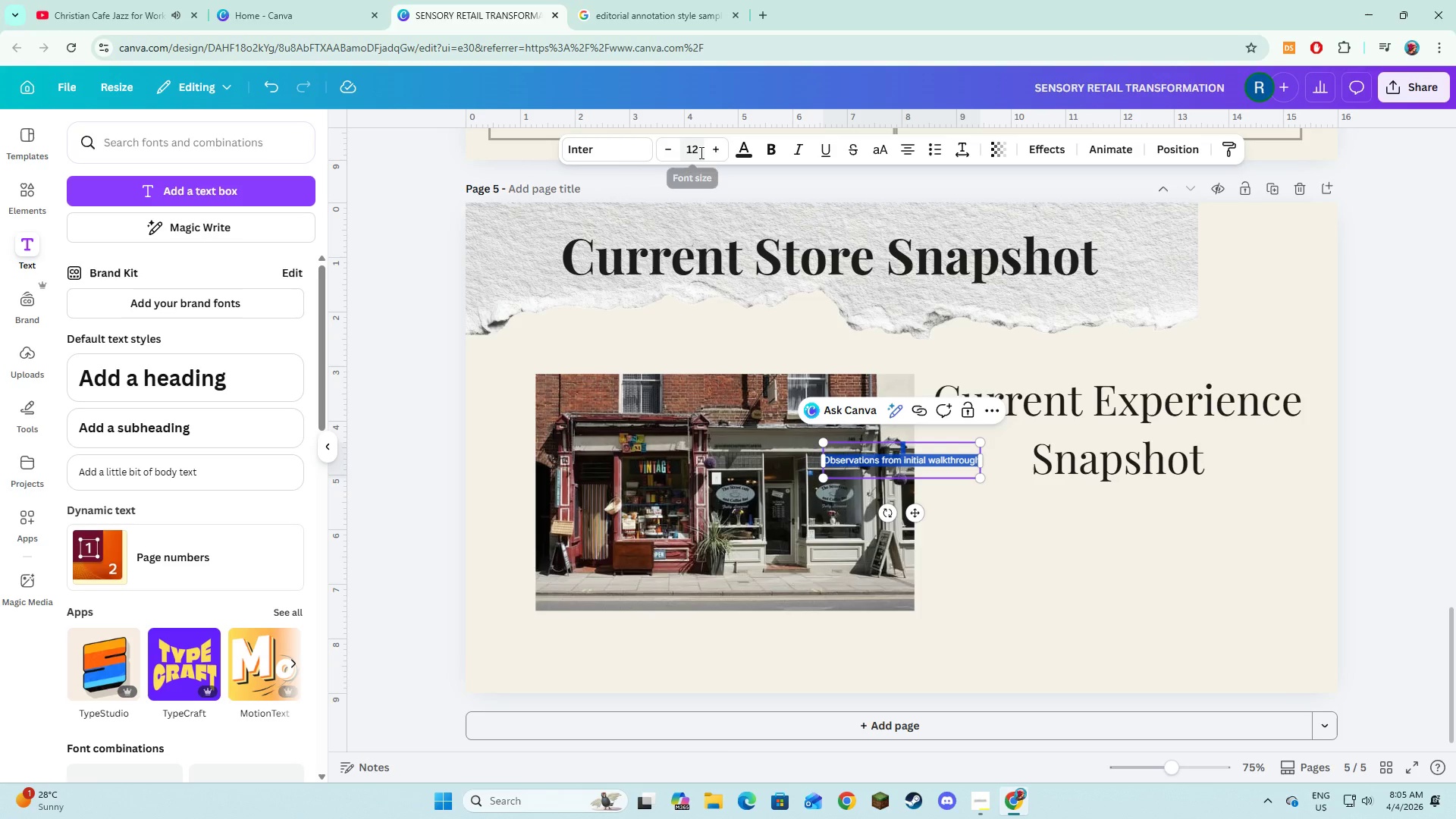 
double_click([705, 152])
 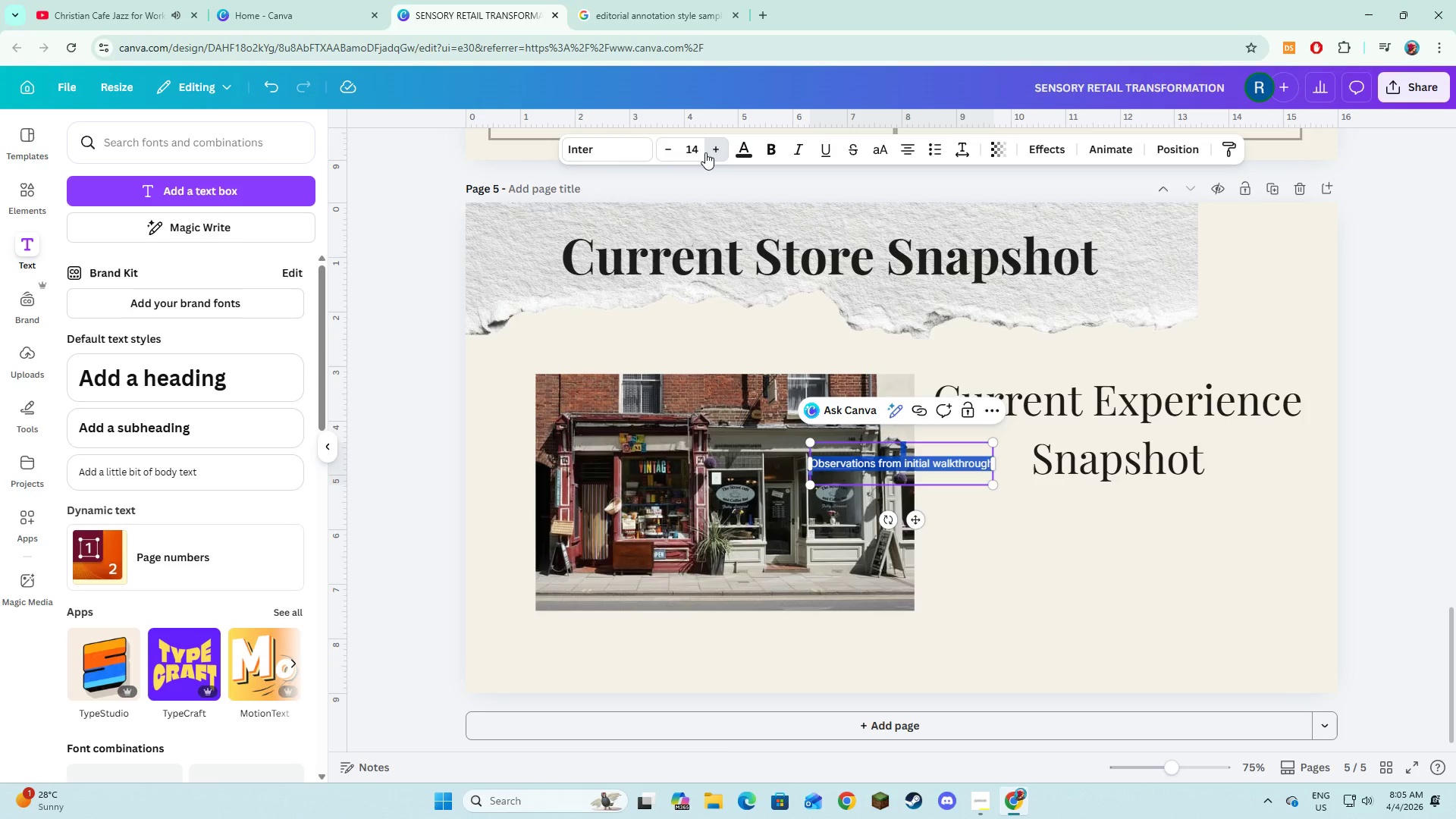 
triple_click([705, 152])
 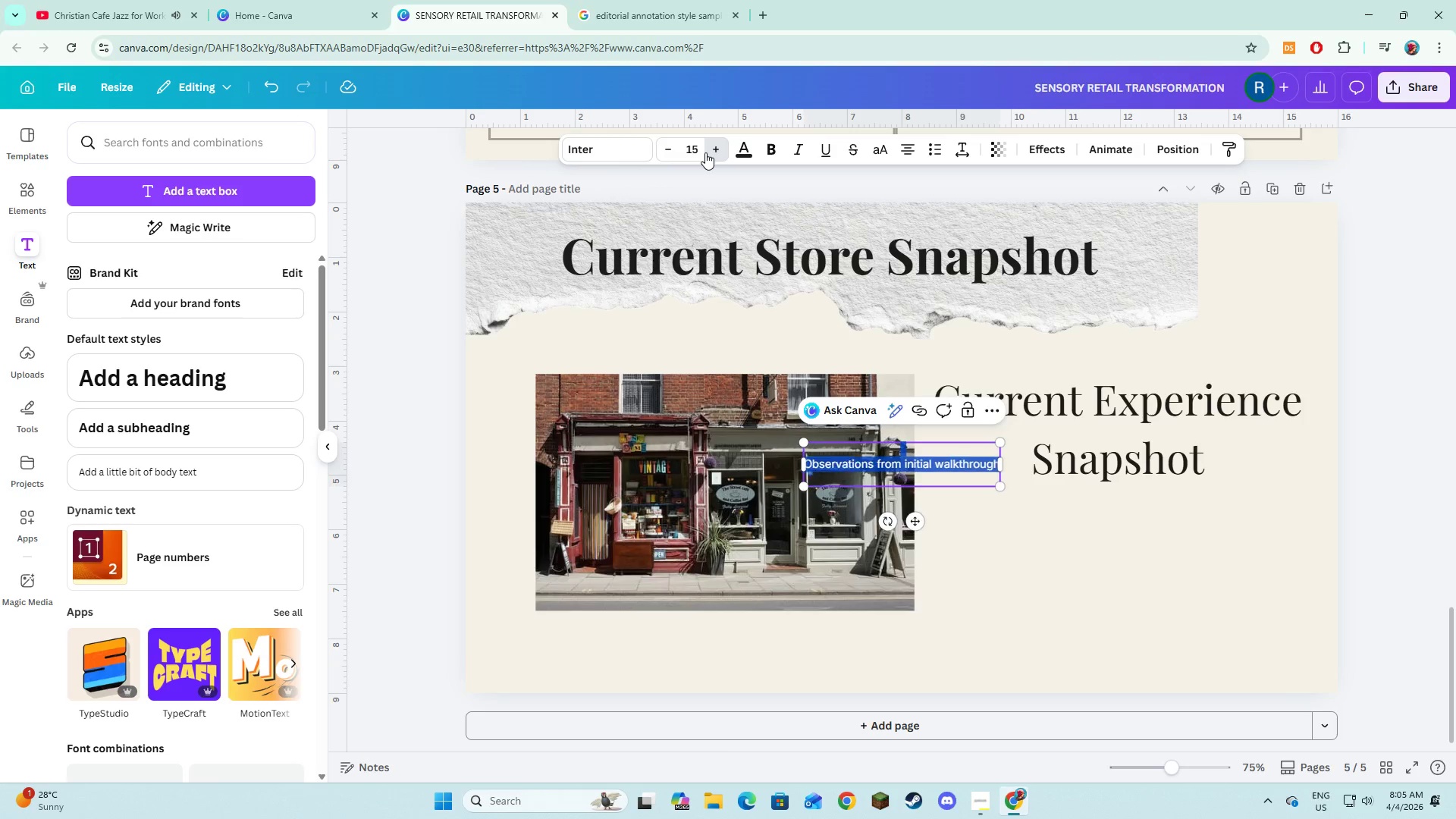 
triple_click([705, 152])
 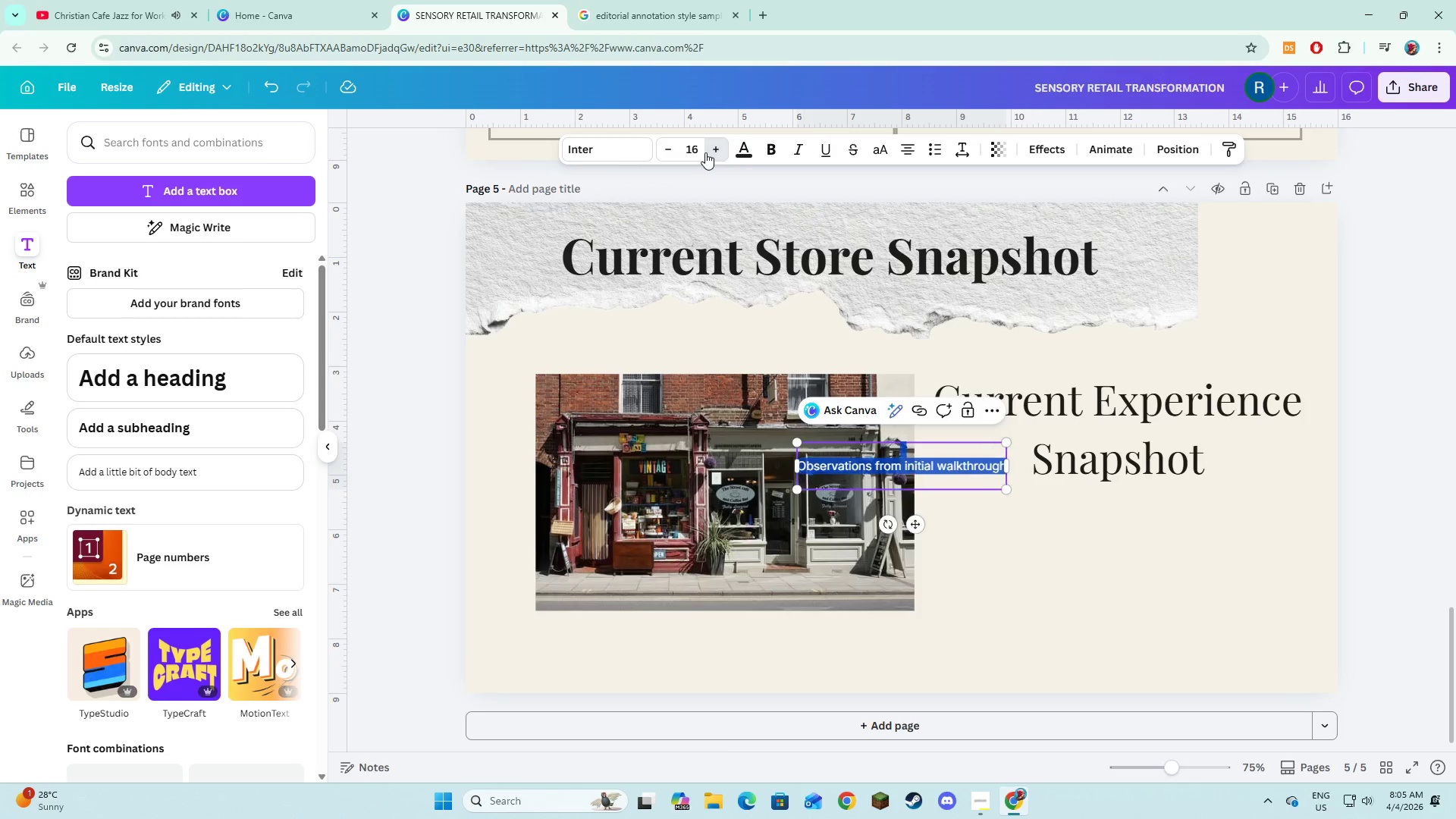 
triple_click([705, 152])
 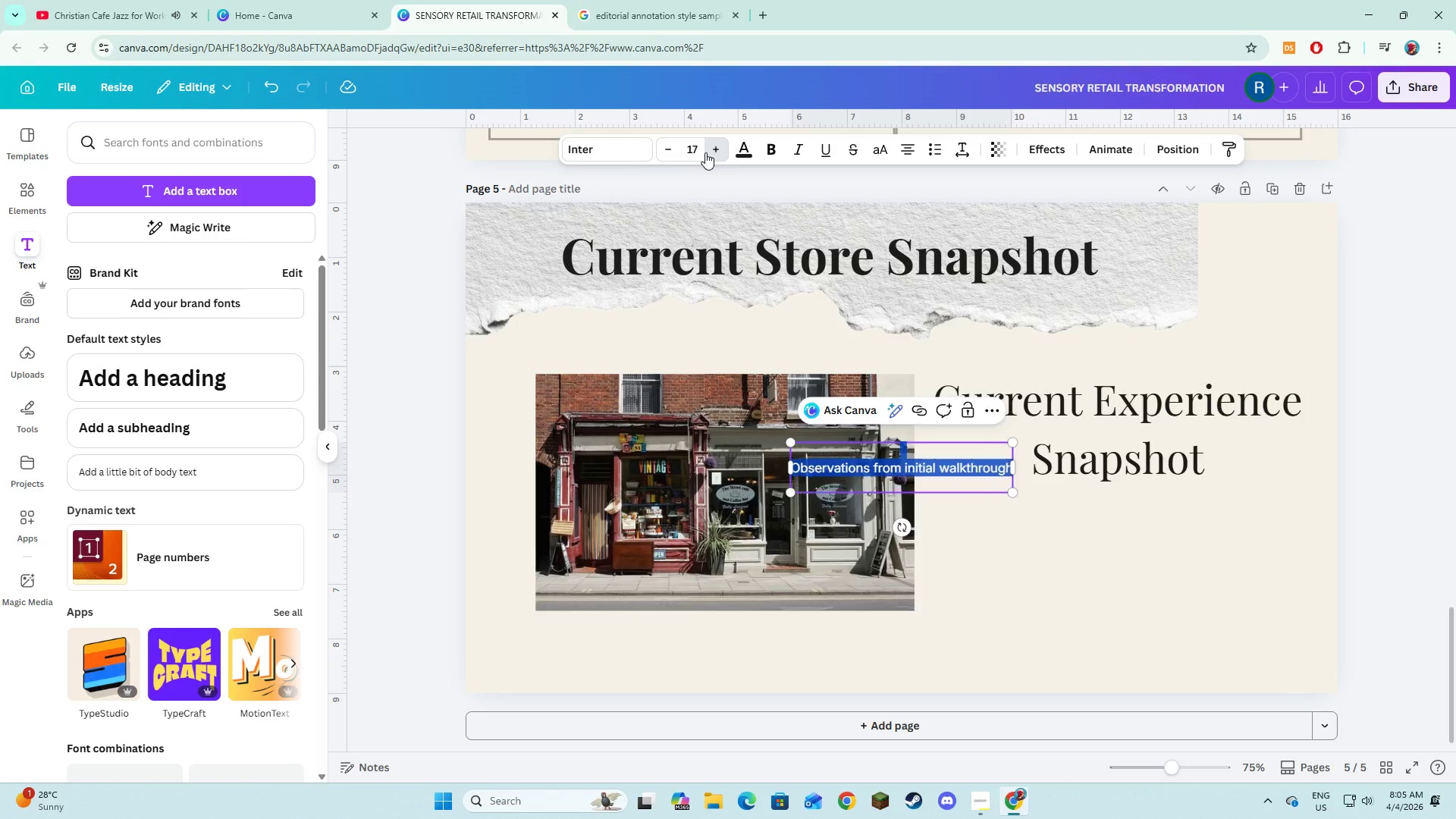 
triple_click([705, 152])
 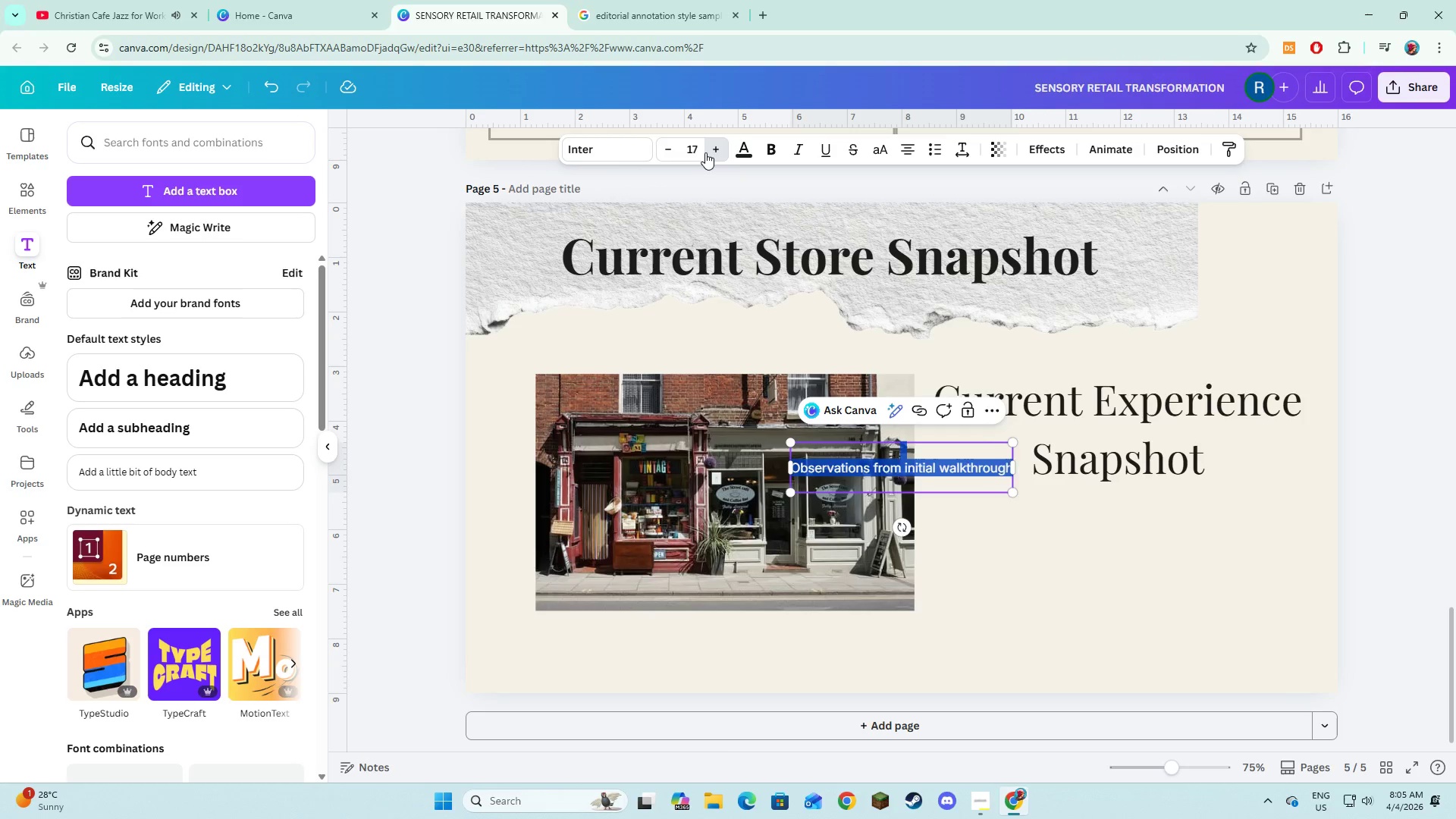 
triple_click([705, 152])
 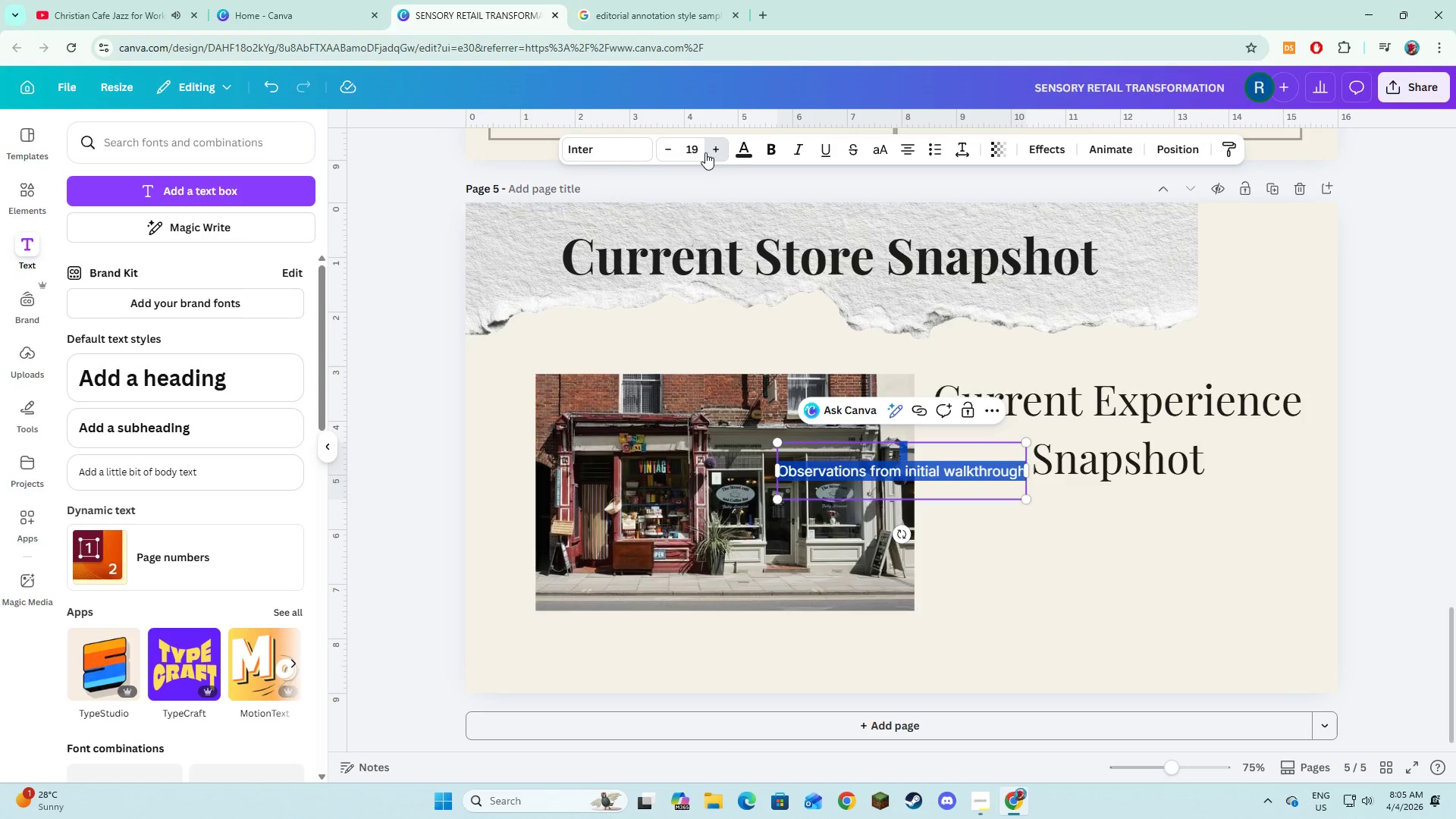 
triple_click([705, 152])
 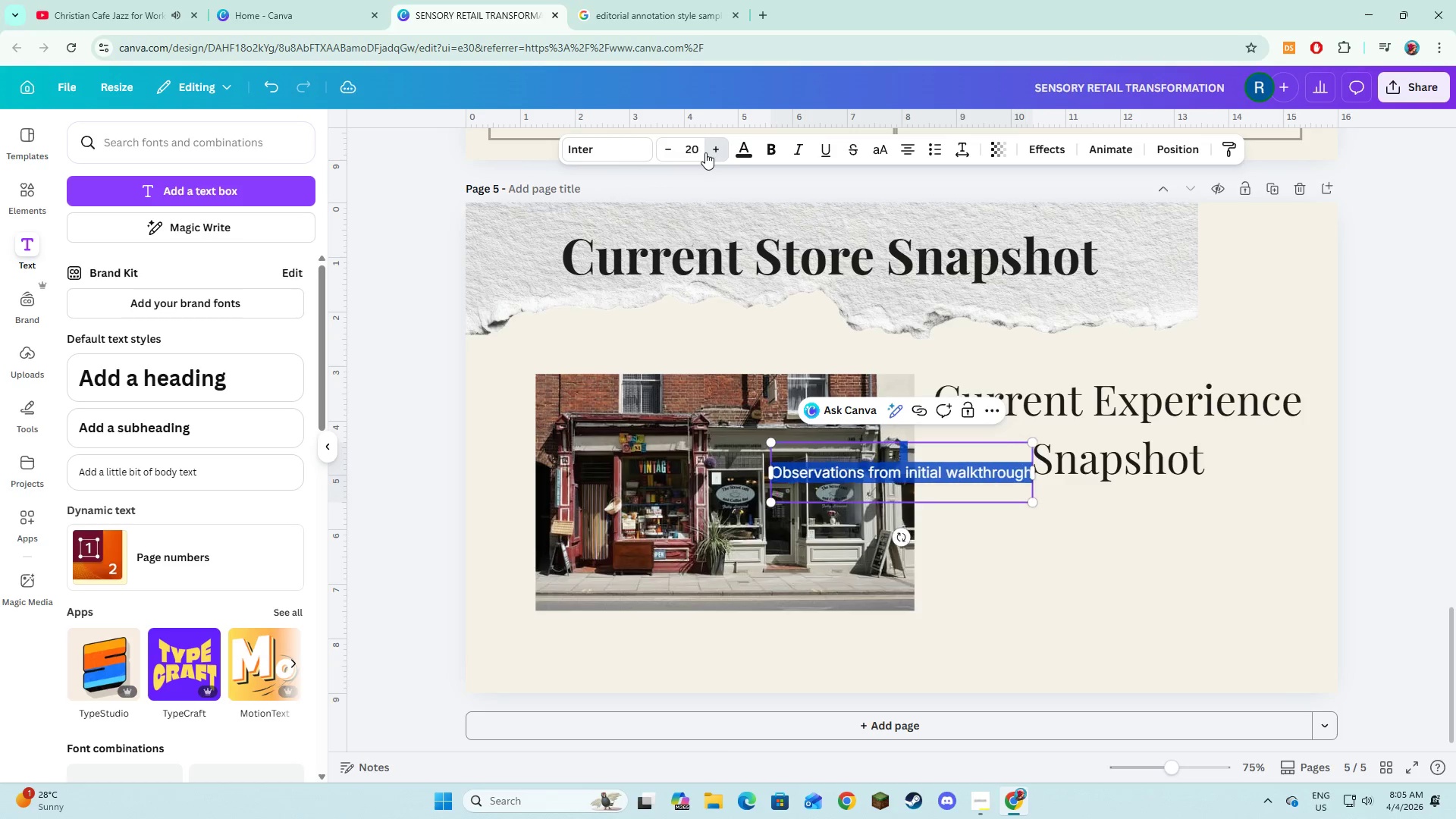 
triple_click([705, 152])
 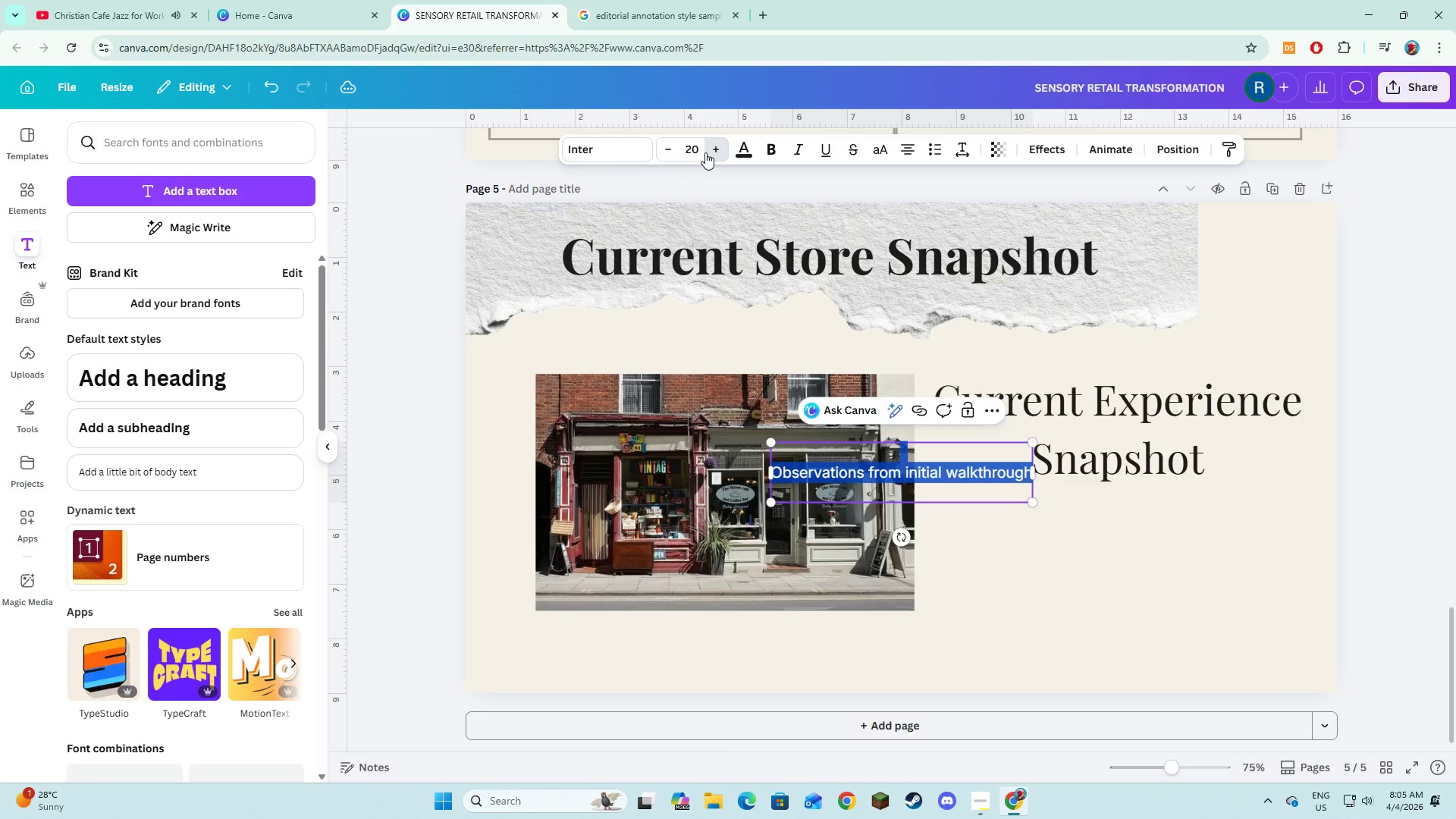 
triple_click([705, 152])
 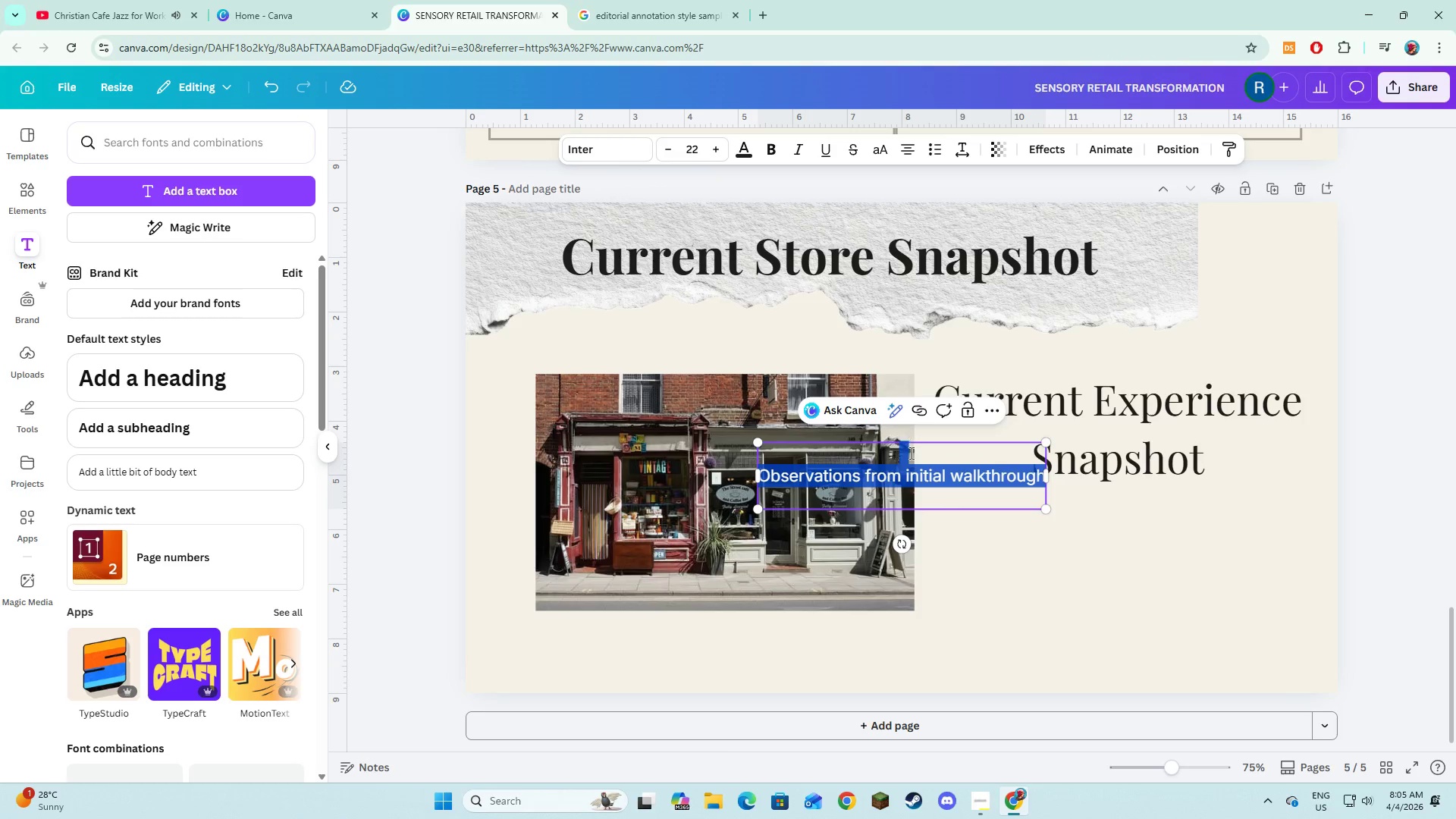 
left_click([910, 453])
 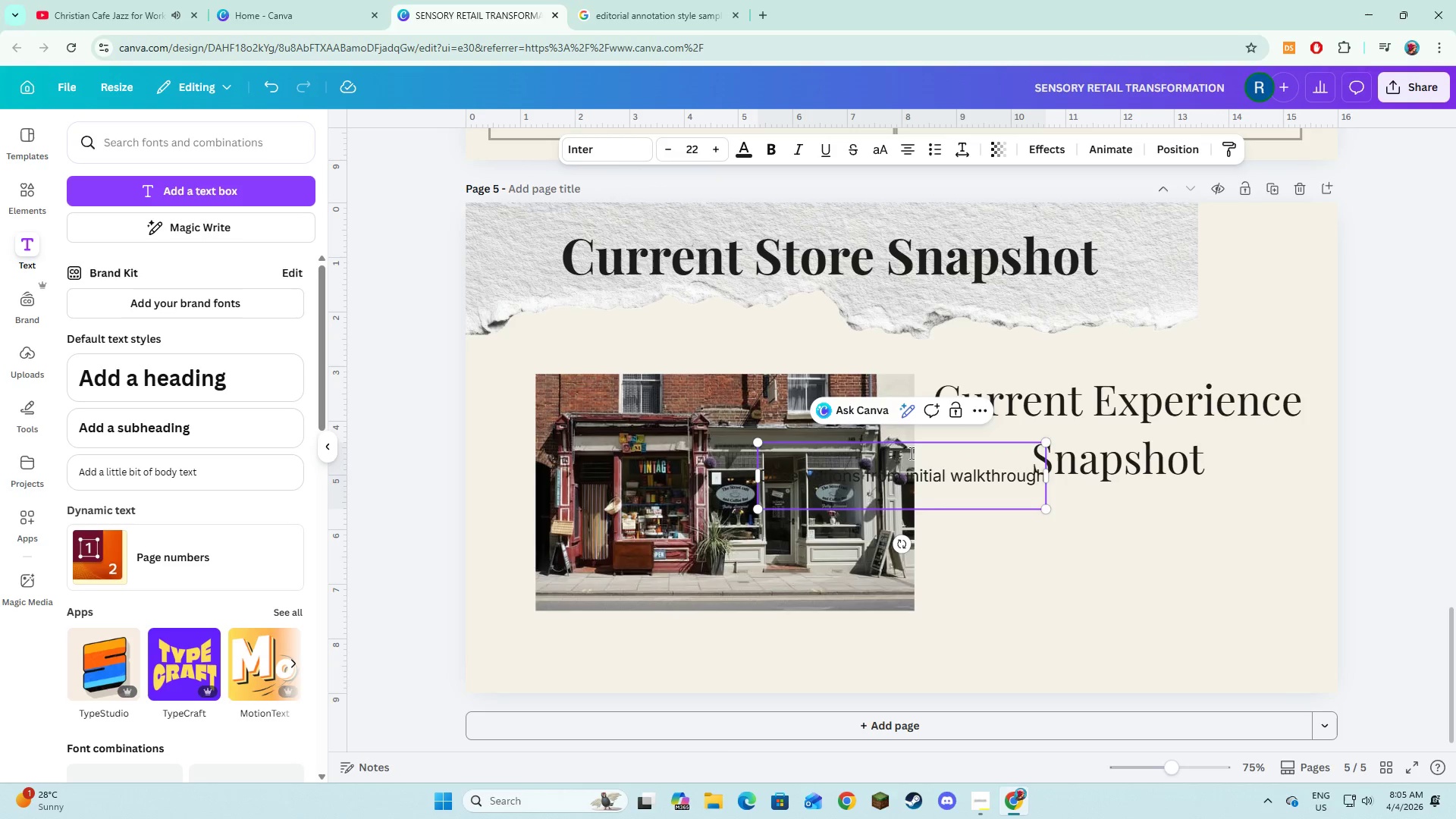 
key(Backspace)
 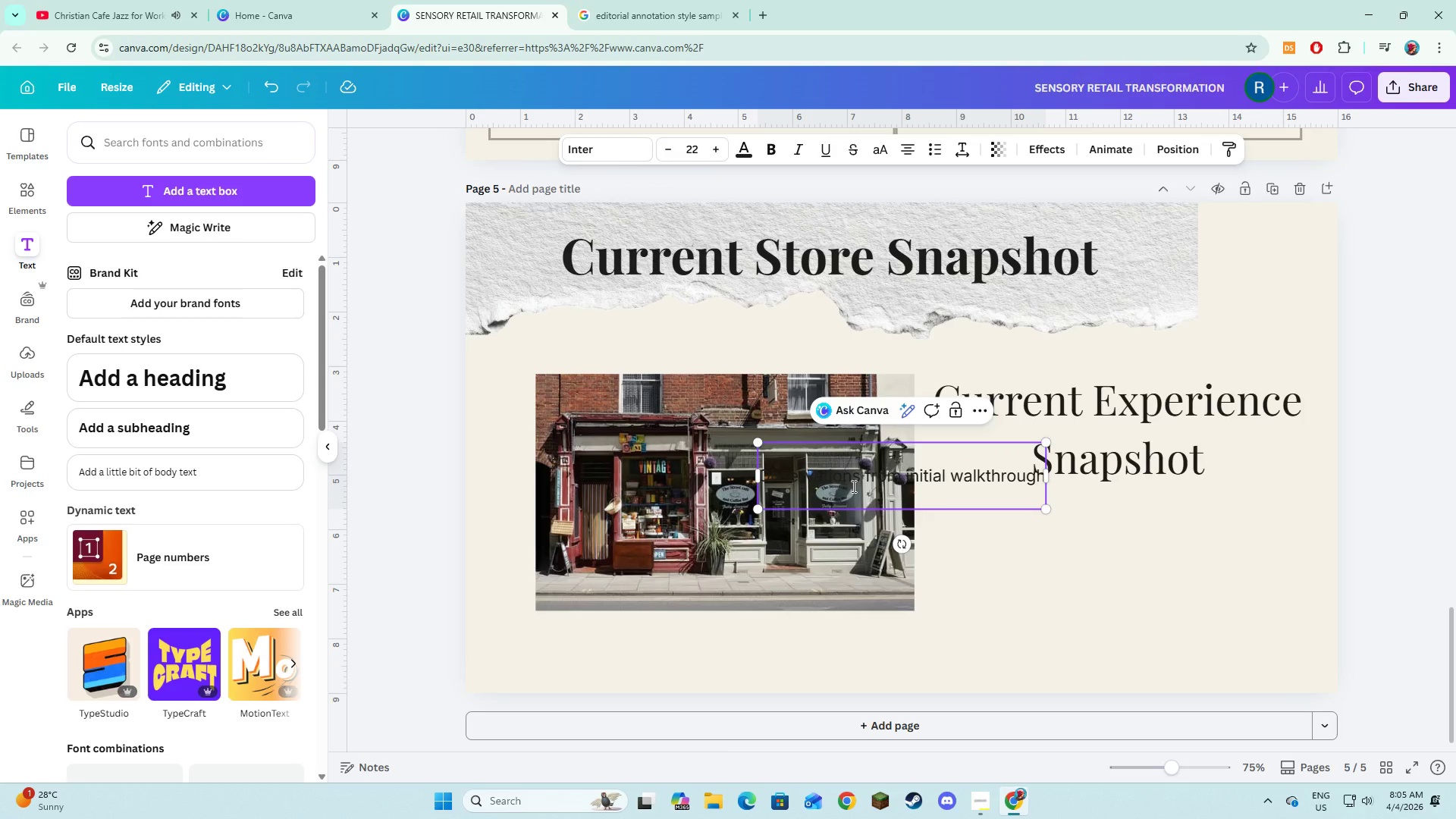 
key(ArrowDown)
 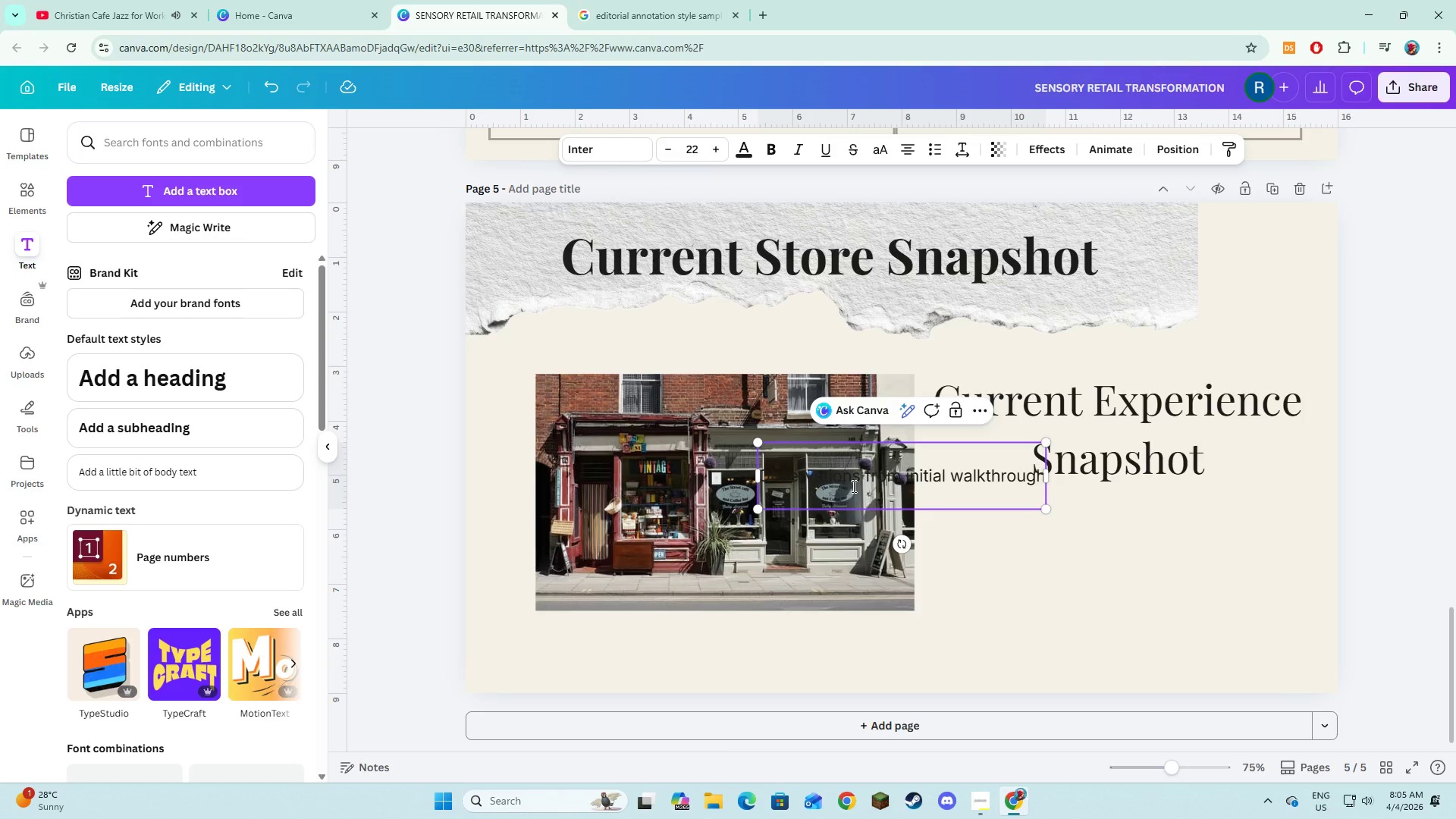 
hold_key(key=ArrowLeft, duration=0.94)
 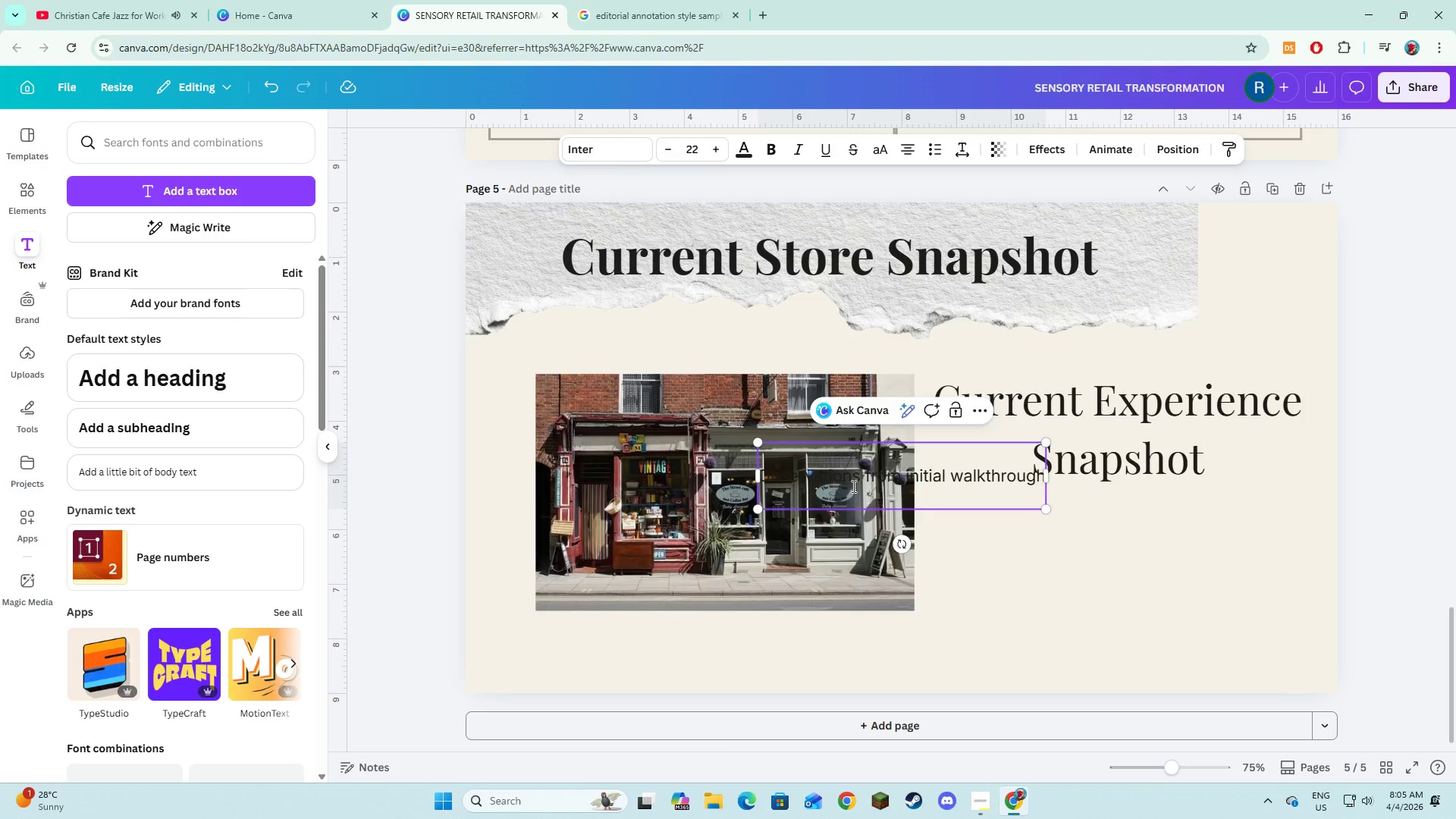 
key(ArrowLeft)
 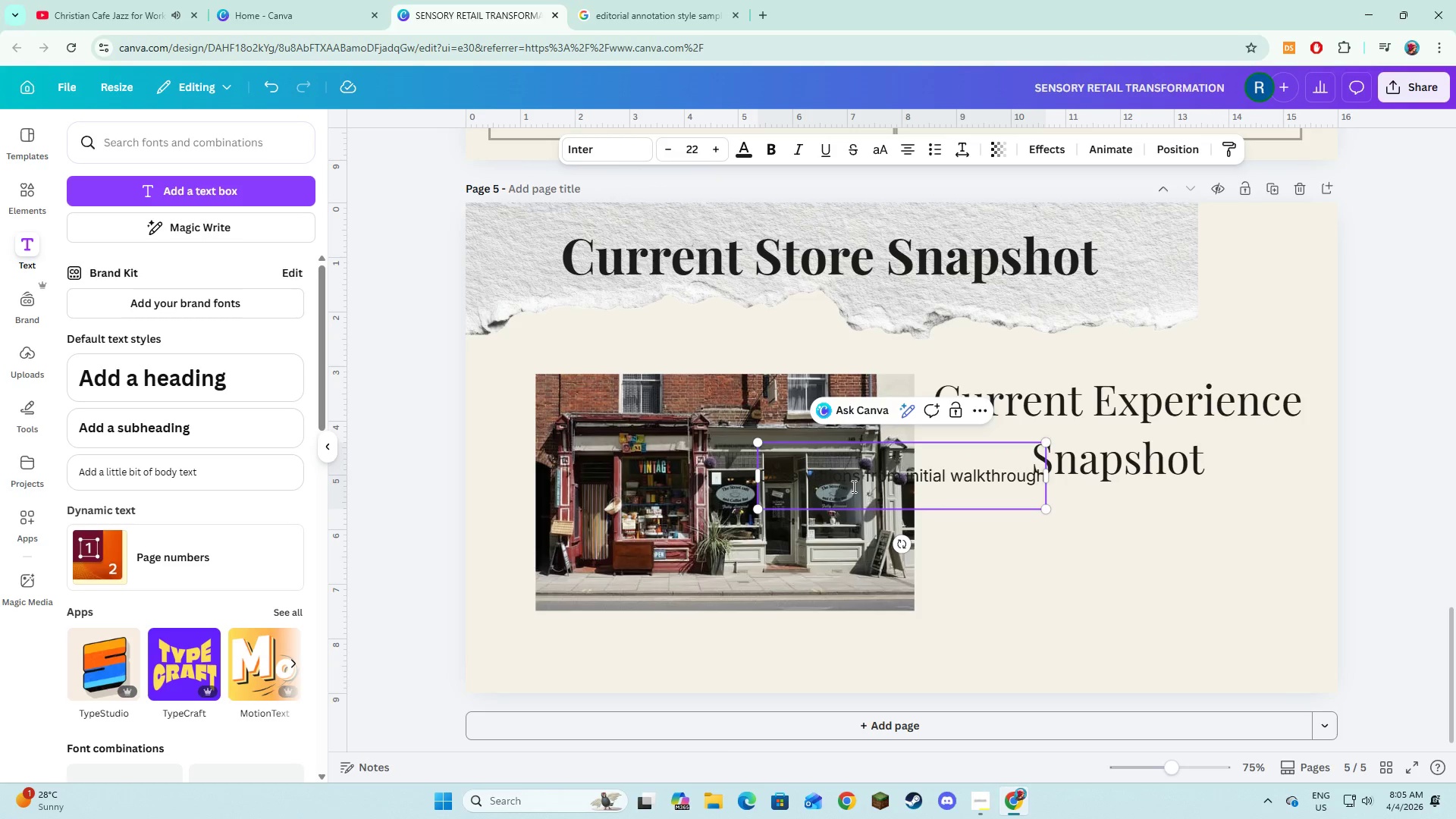 
key(ArrowLeft)
 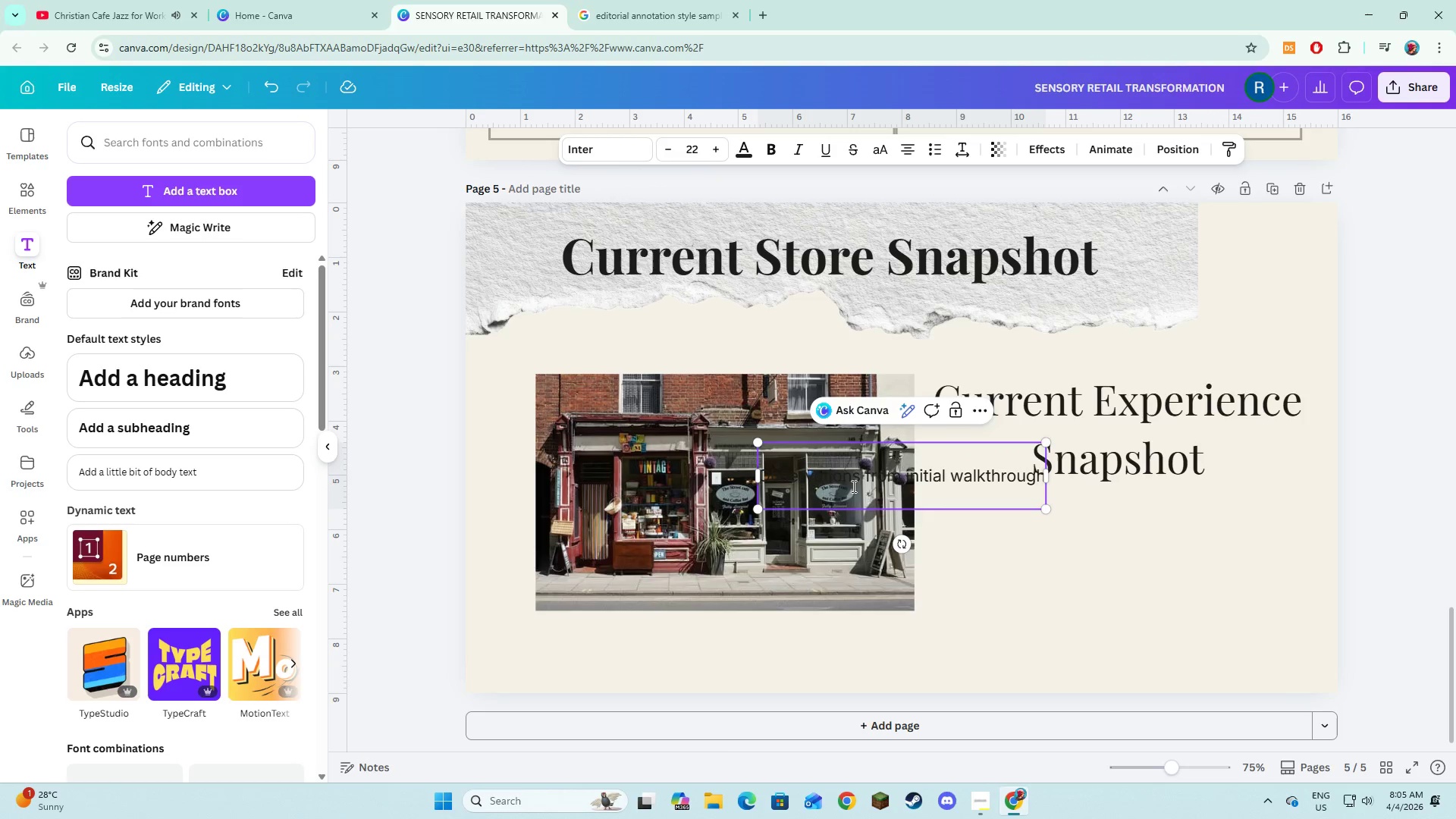 
key(ArrowLeft)
 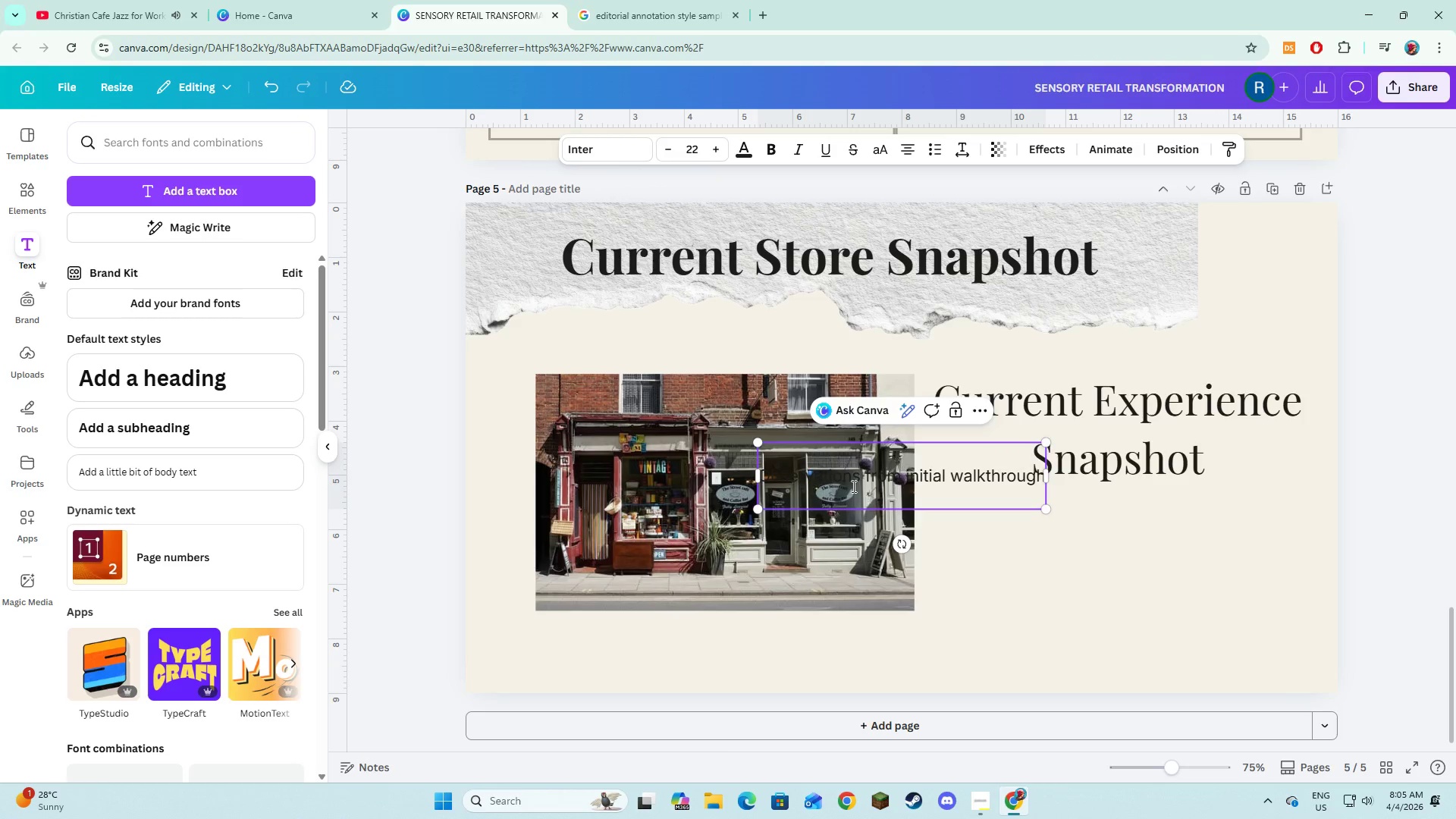 
key(Backspace)
 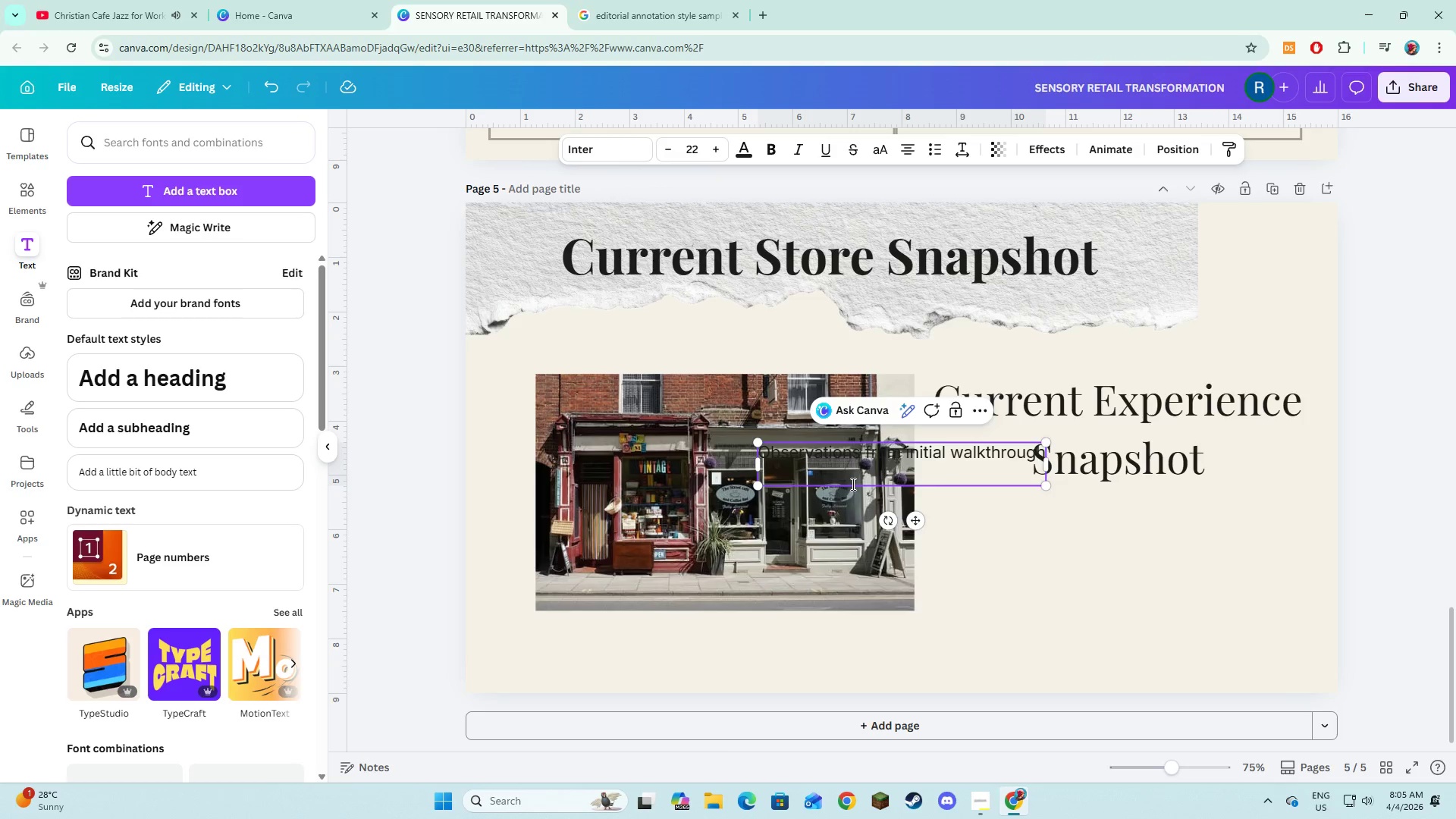 
left_click([854, 480])
 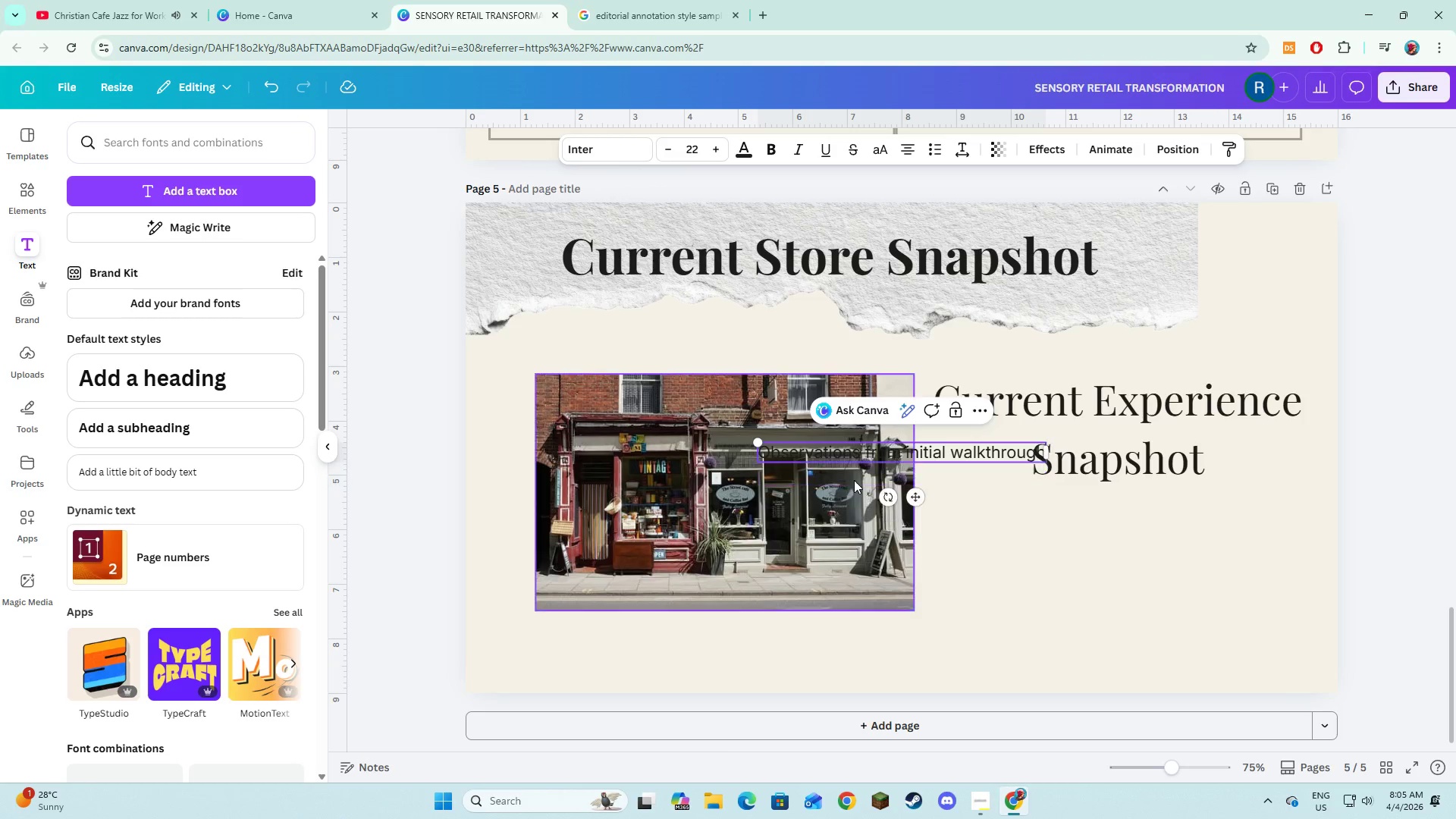 
key(Backspace)
 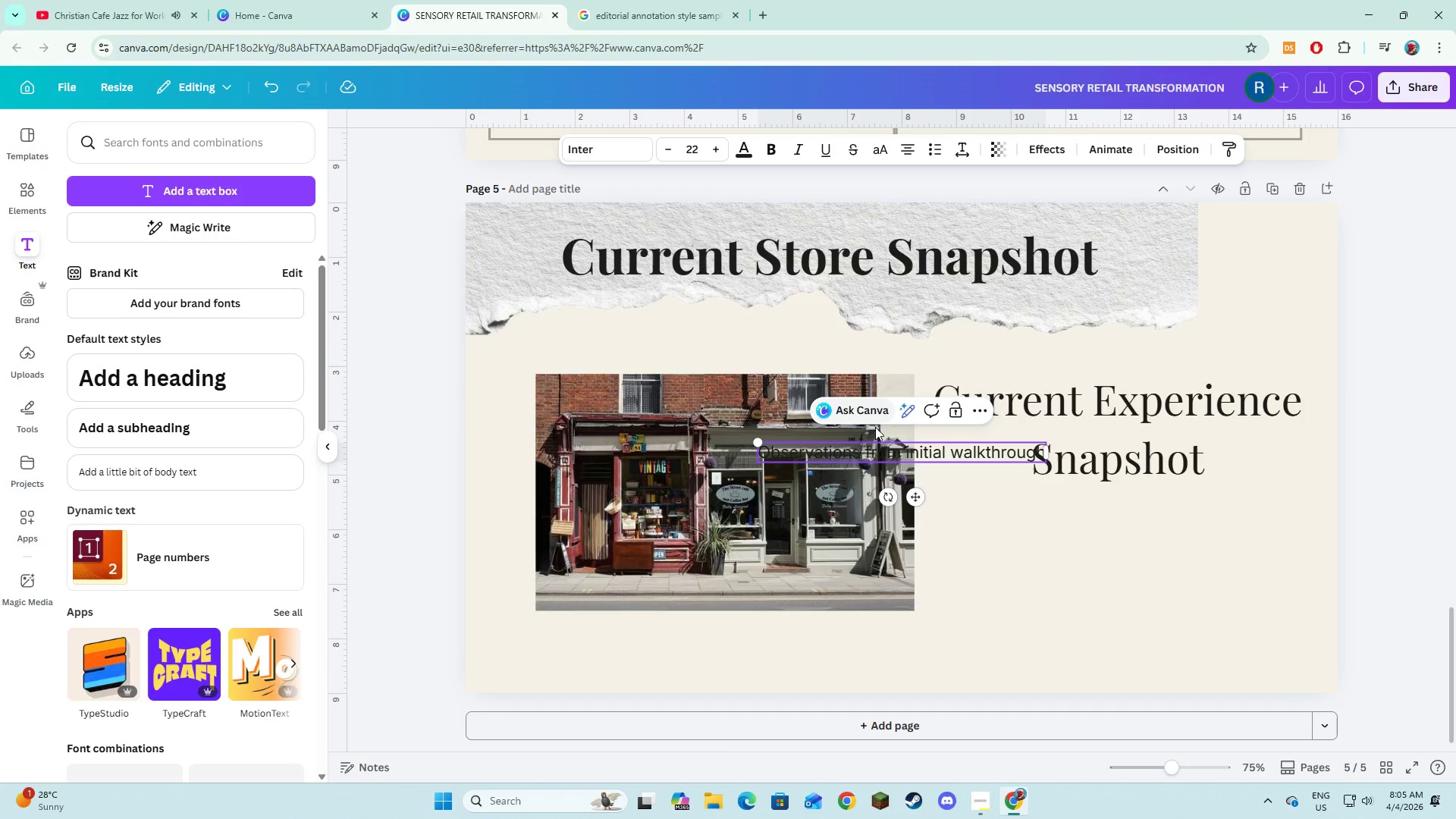 
left_click([881, 452])
 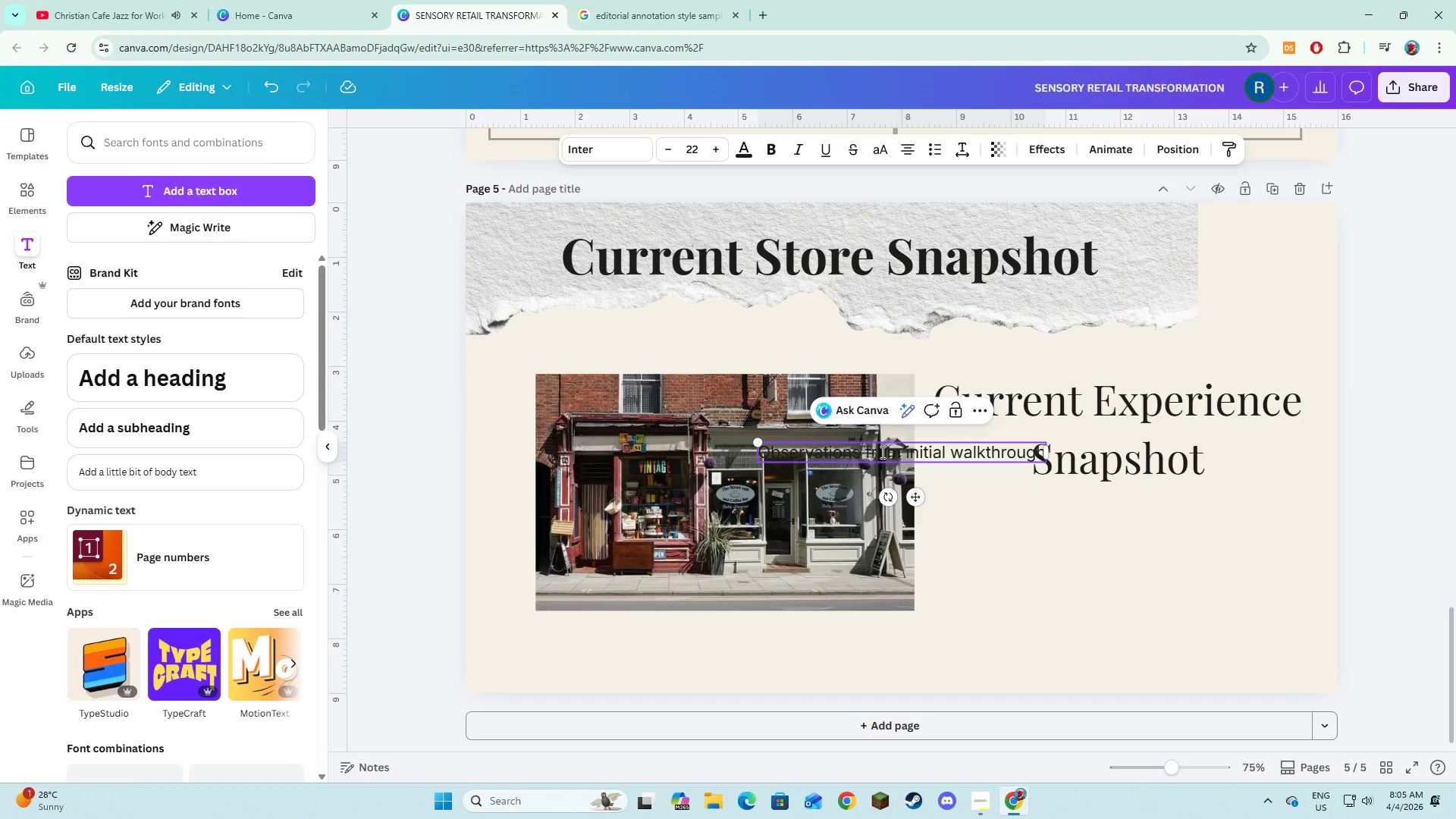 
key(Control+A)
 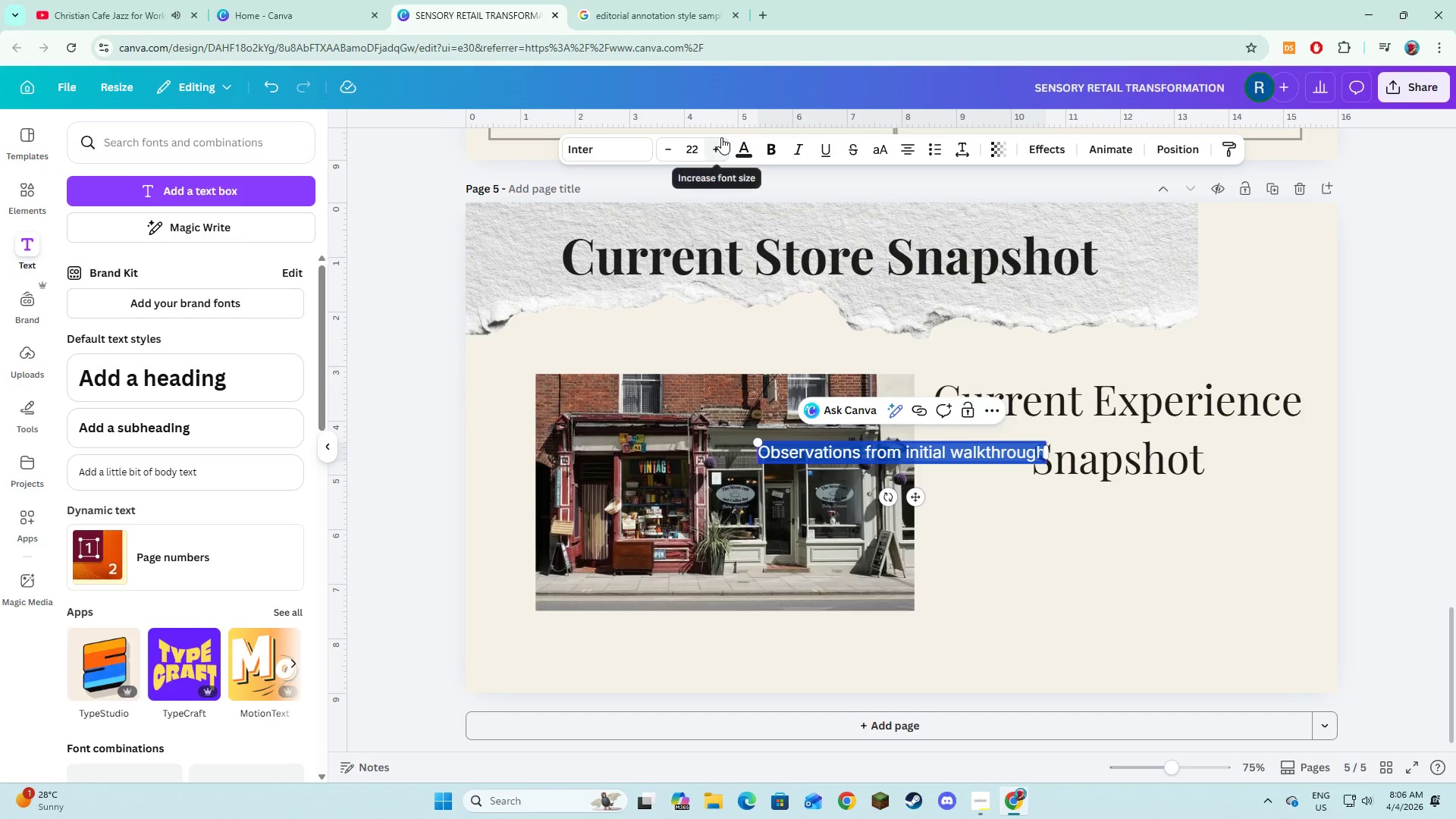 
double_click([721, 137])
 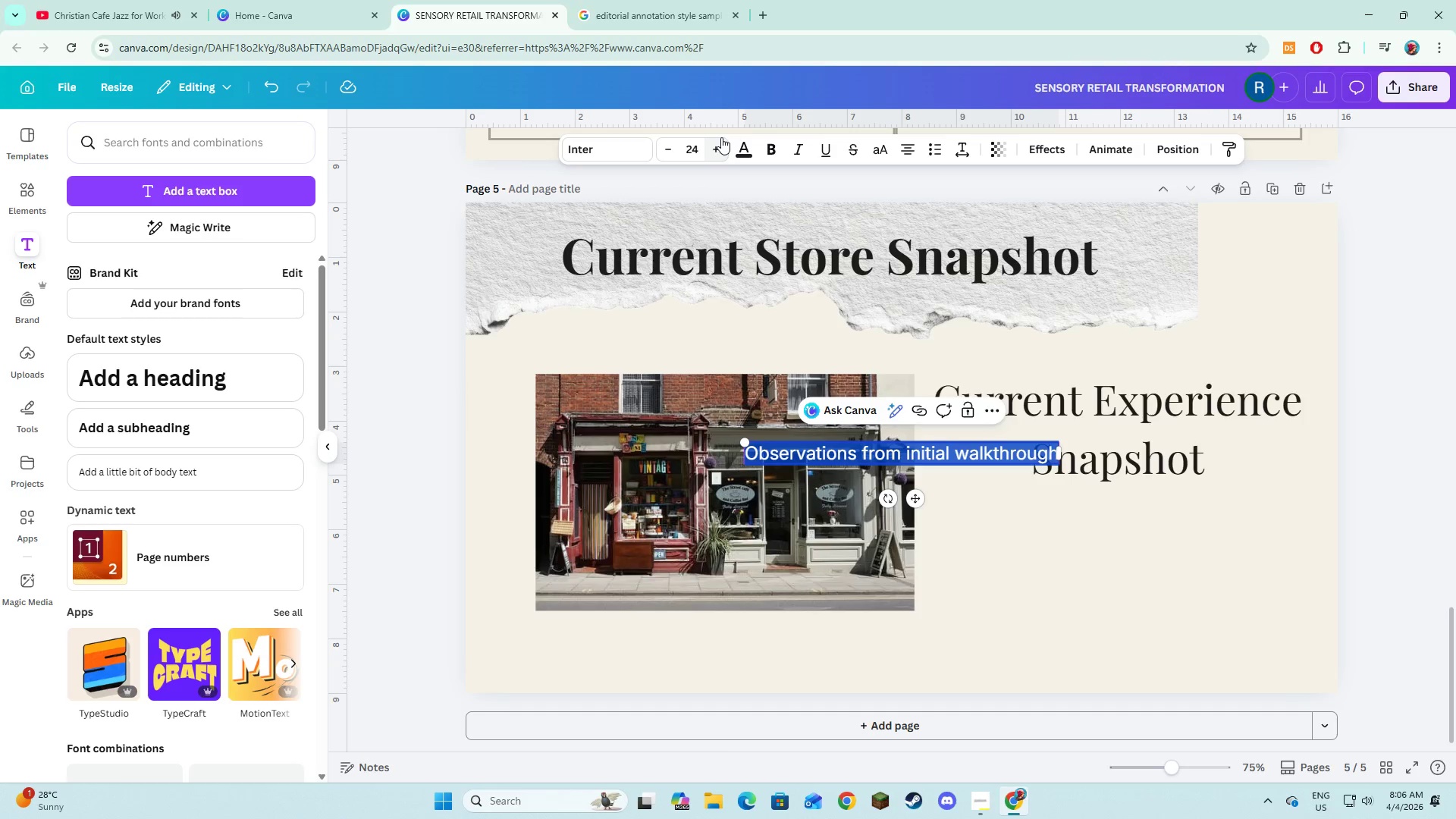 
triple_click([721, 137])
 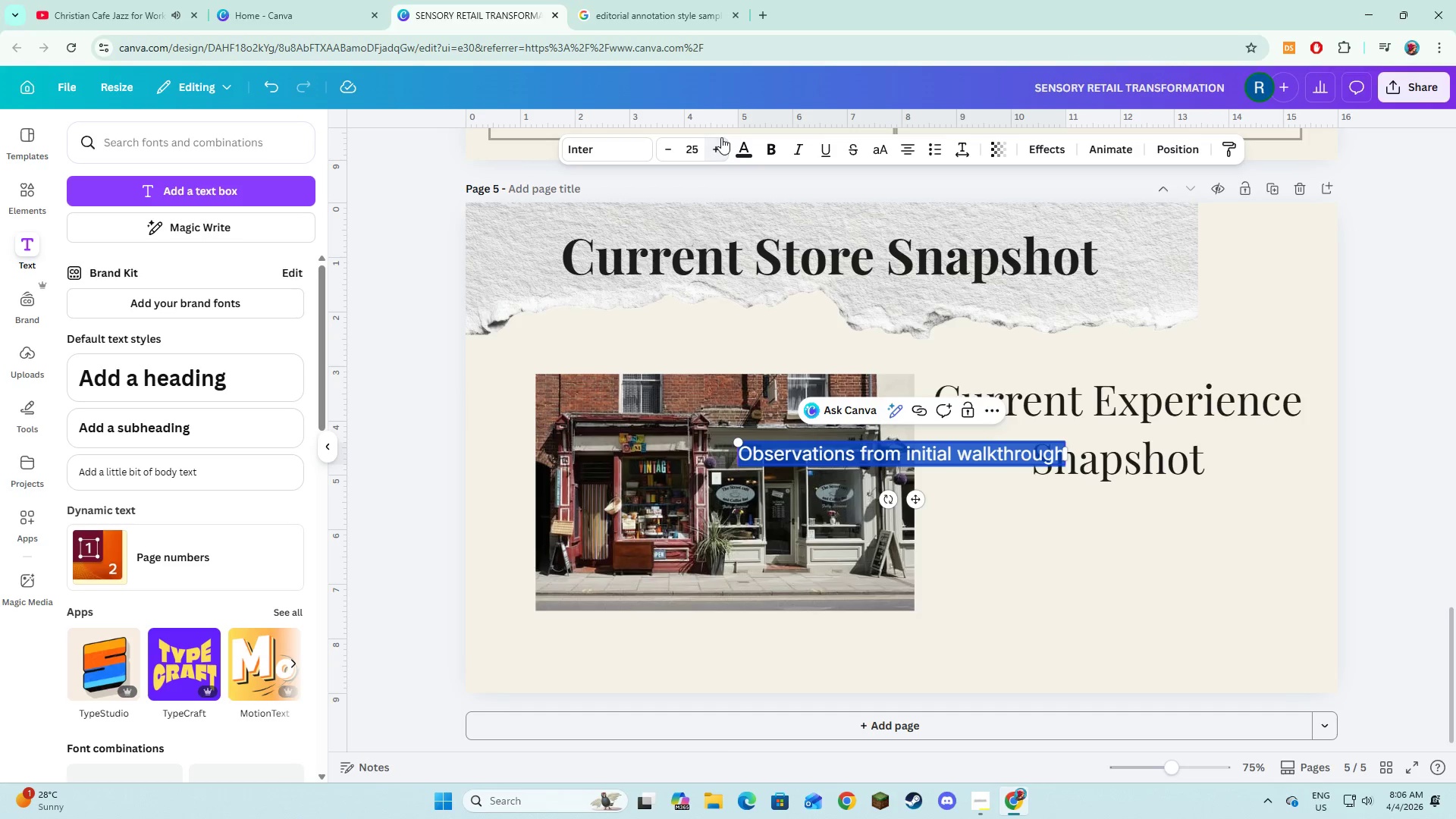 
triple_click([721, 137])
 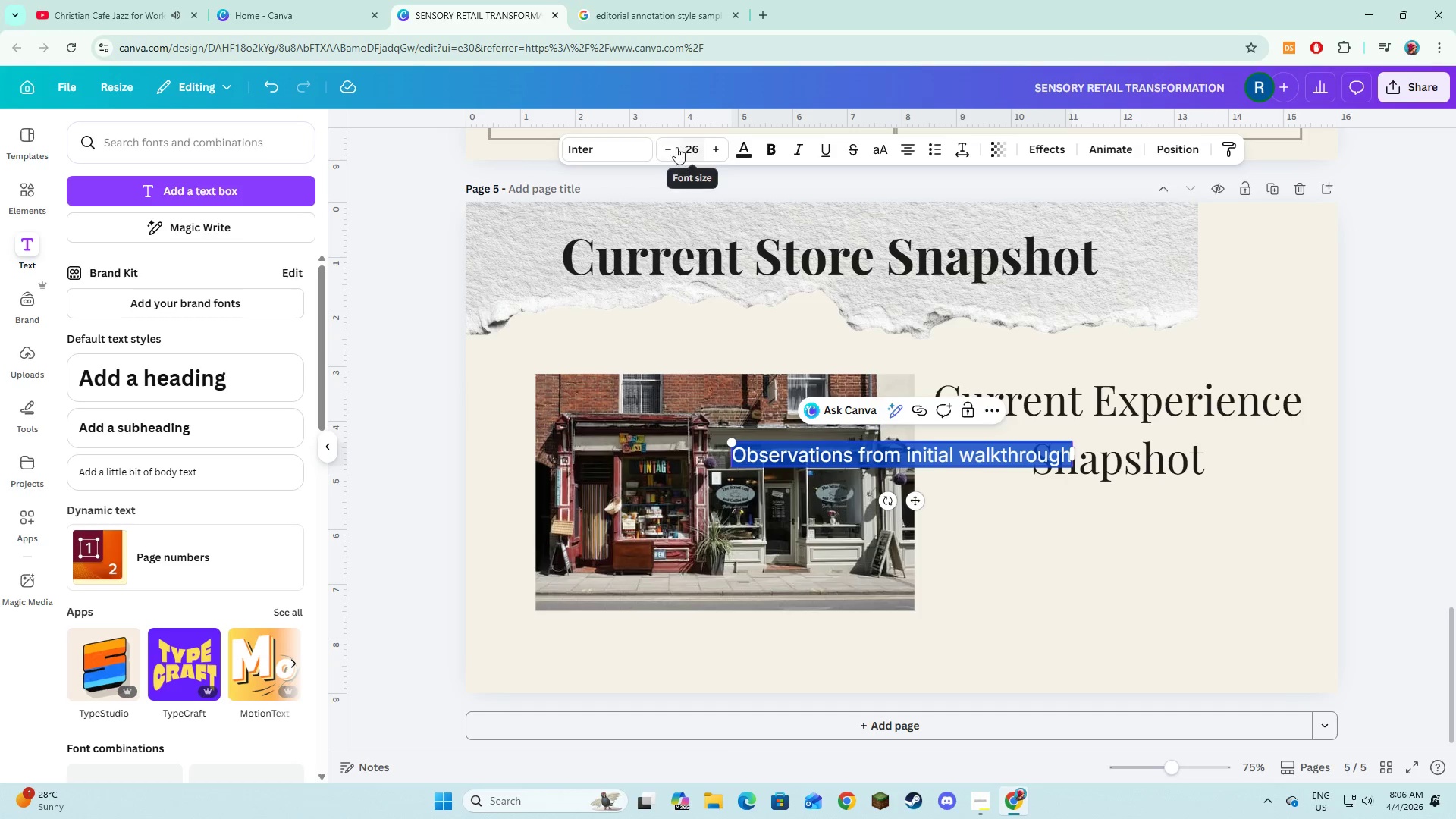 
left_click([671, 146])
 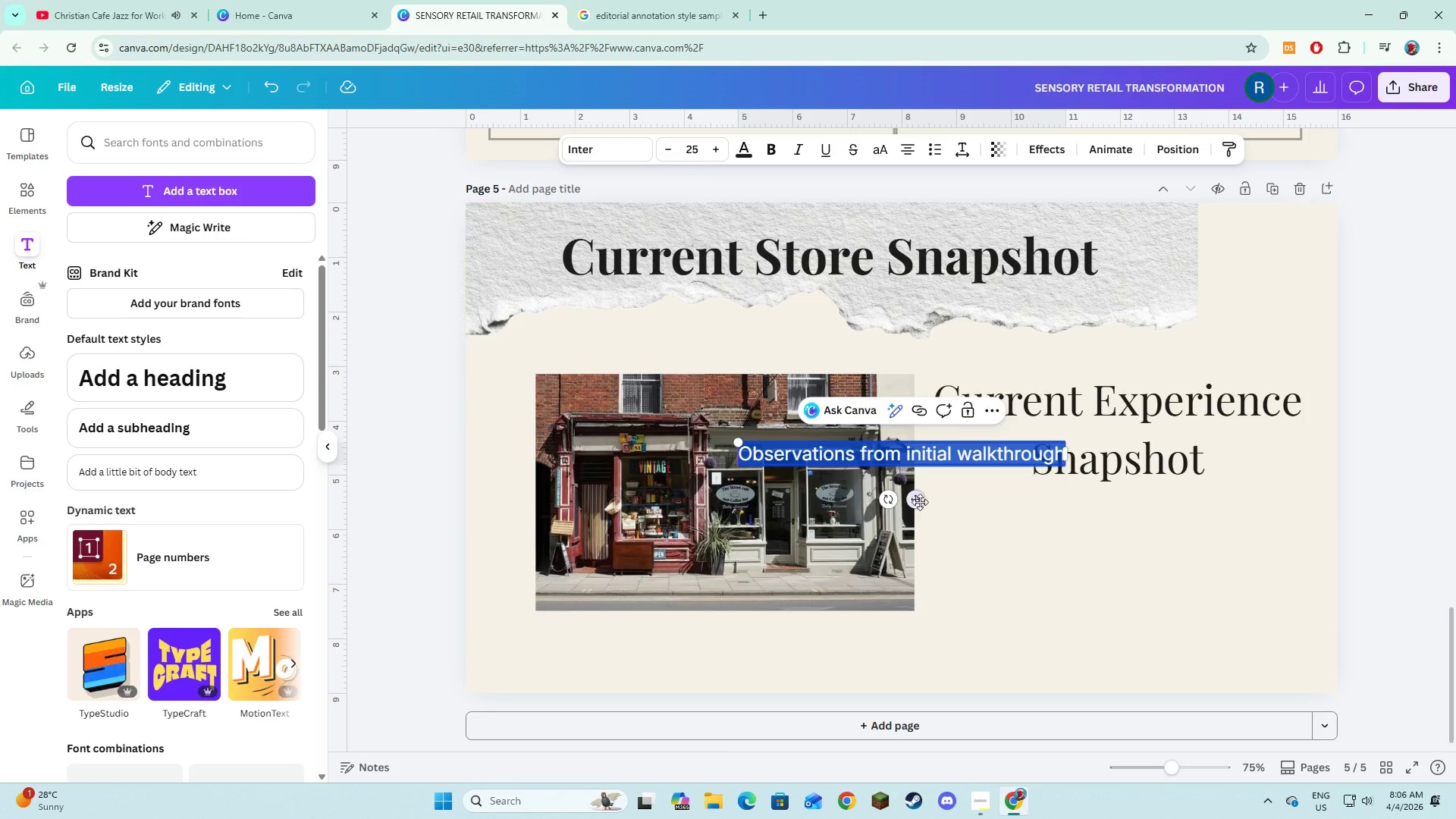 
left_click_drag(start_coordinate=[919, 501], to_coordinate=[1138, 560])
 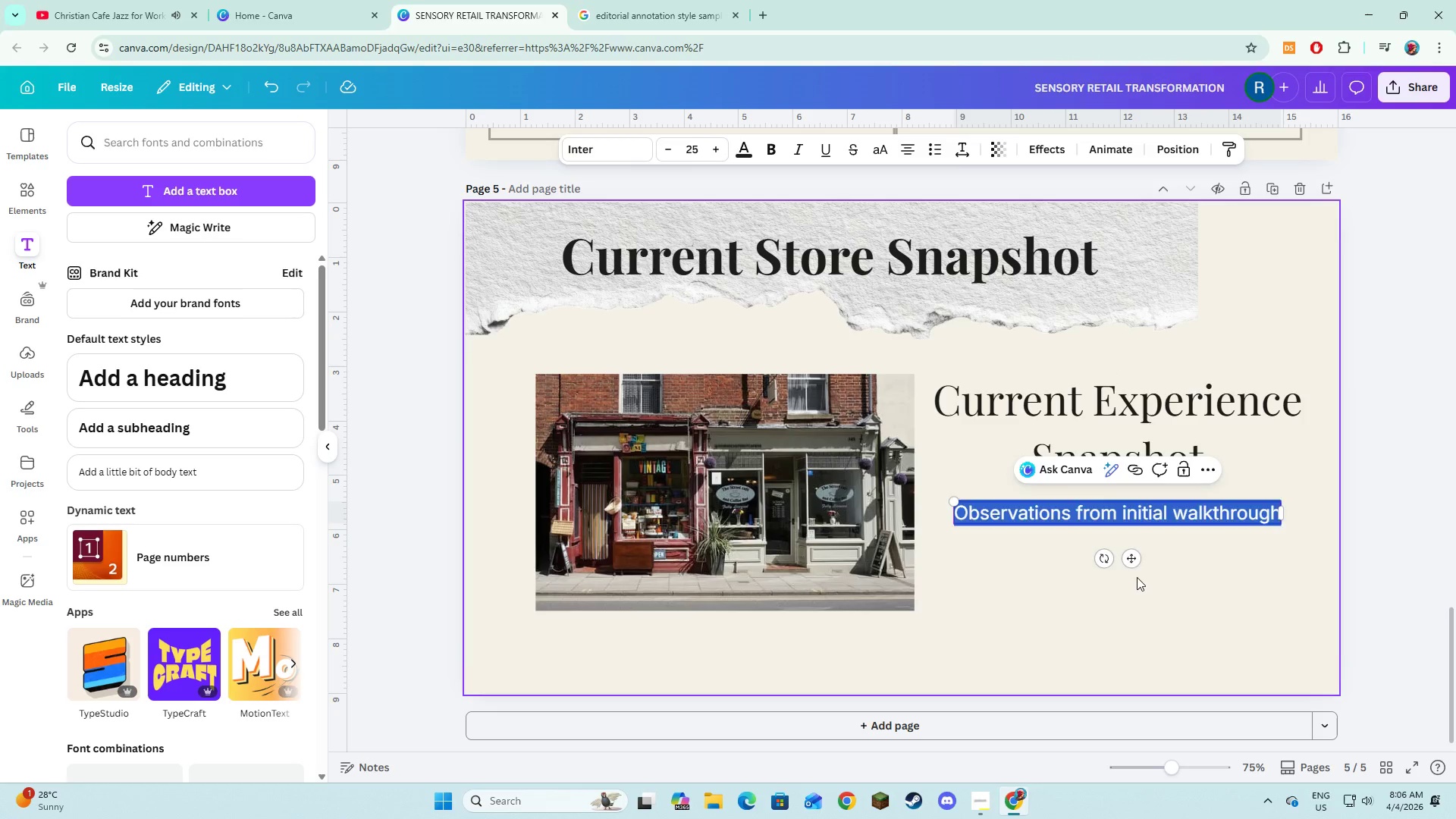 
left_click([1137, 577])
 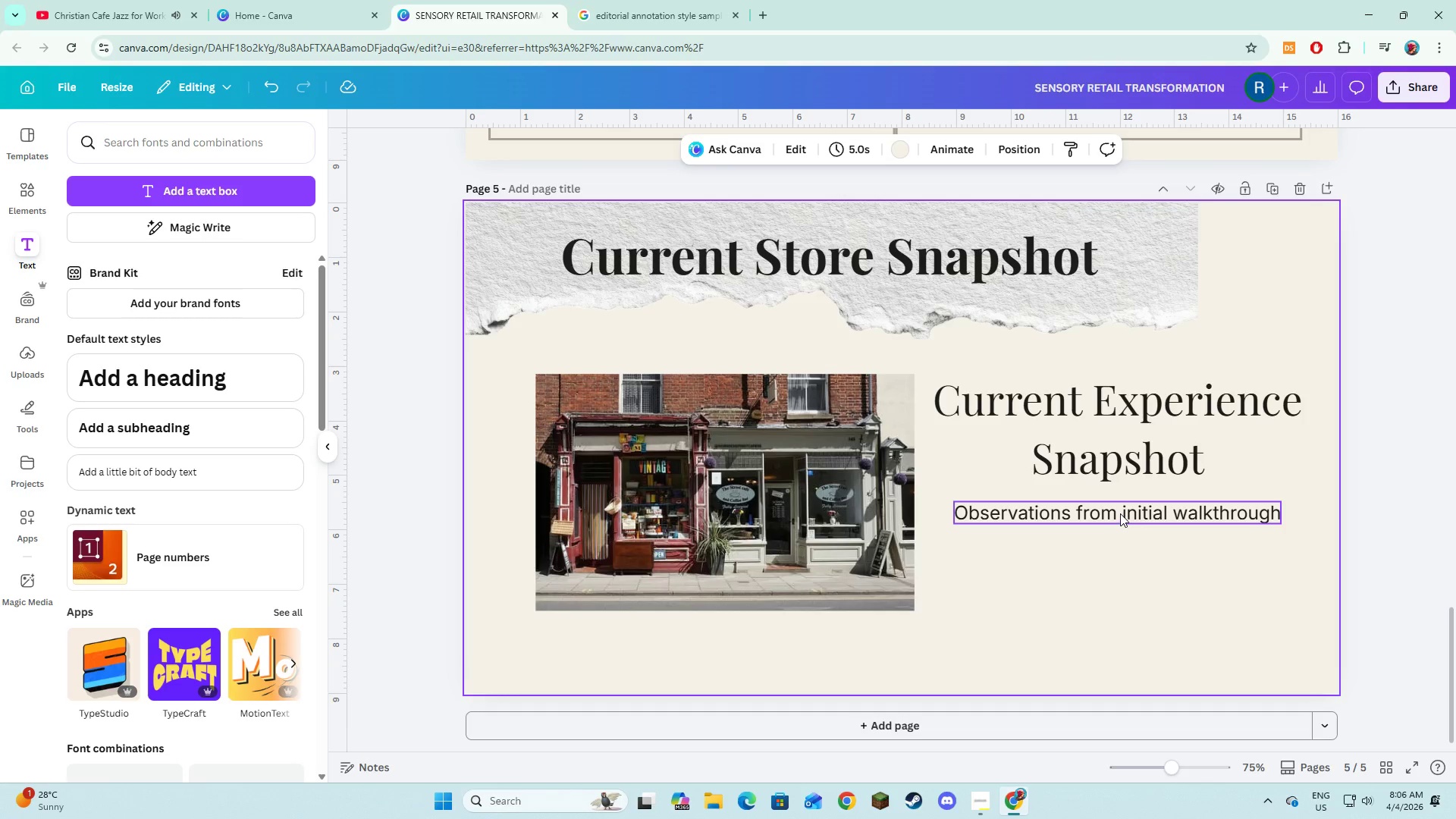 
left_click([1120, 513])
 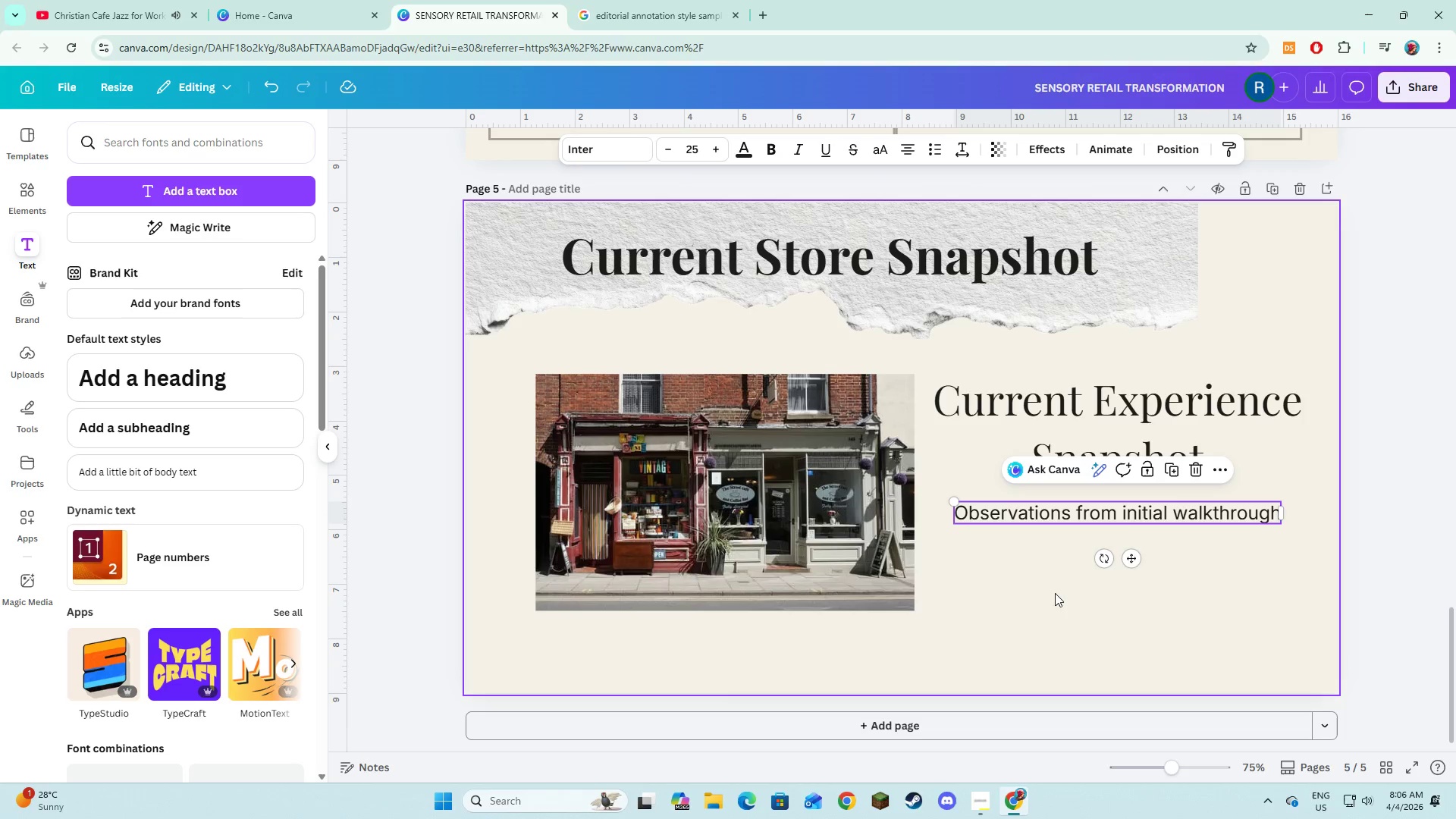 
left_click([1055, 593])
 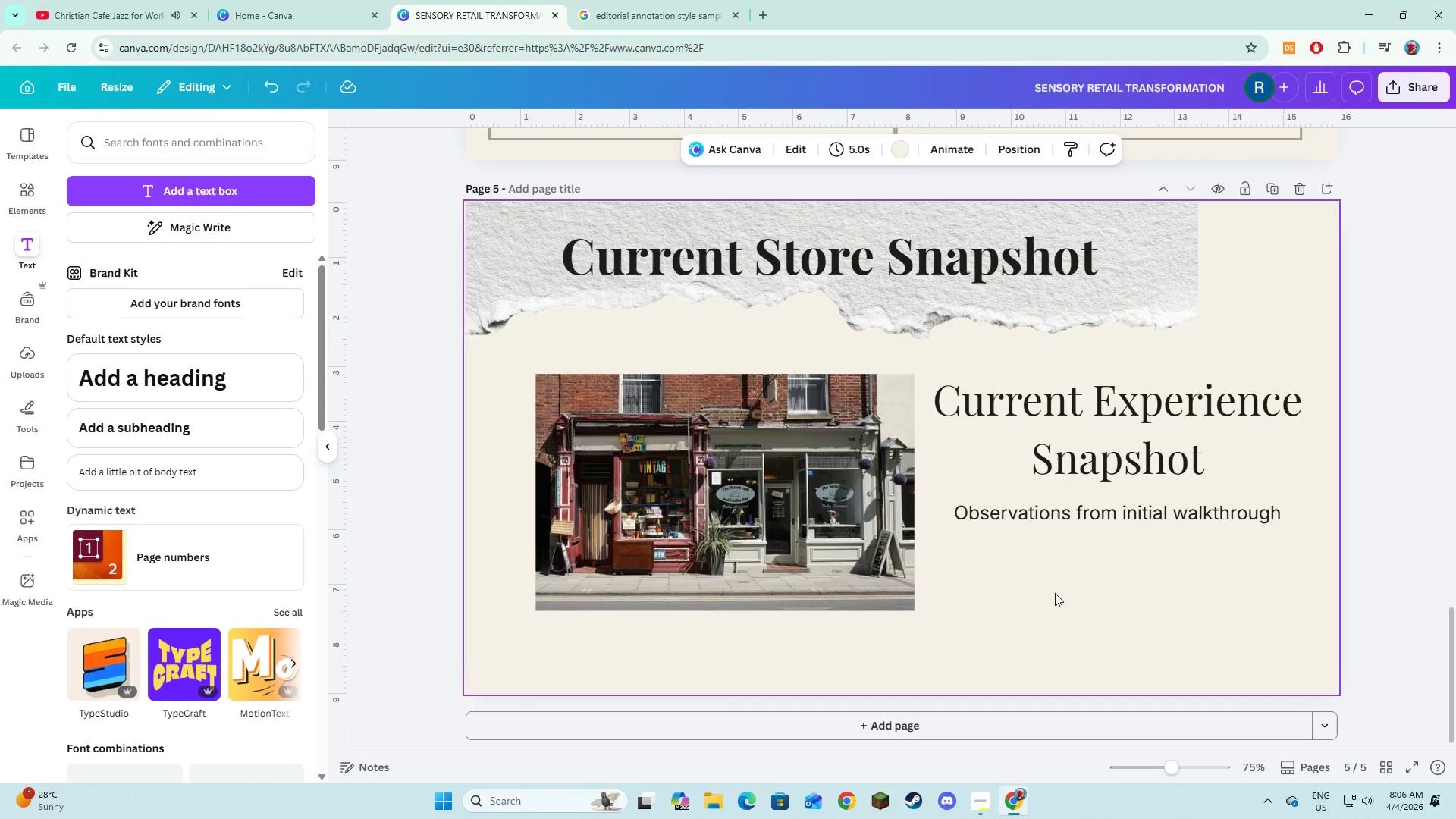 
left_click([778, 497])
 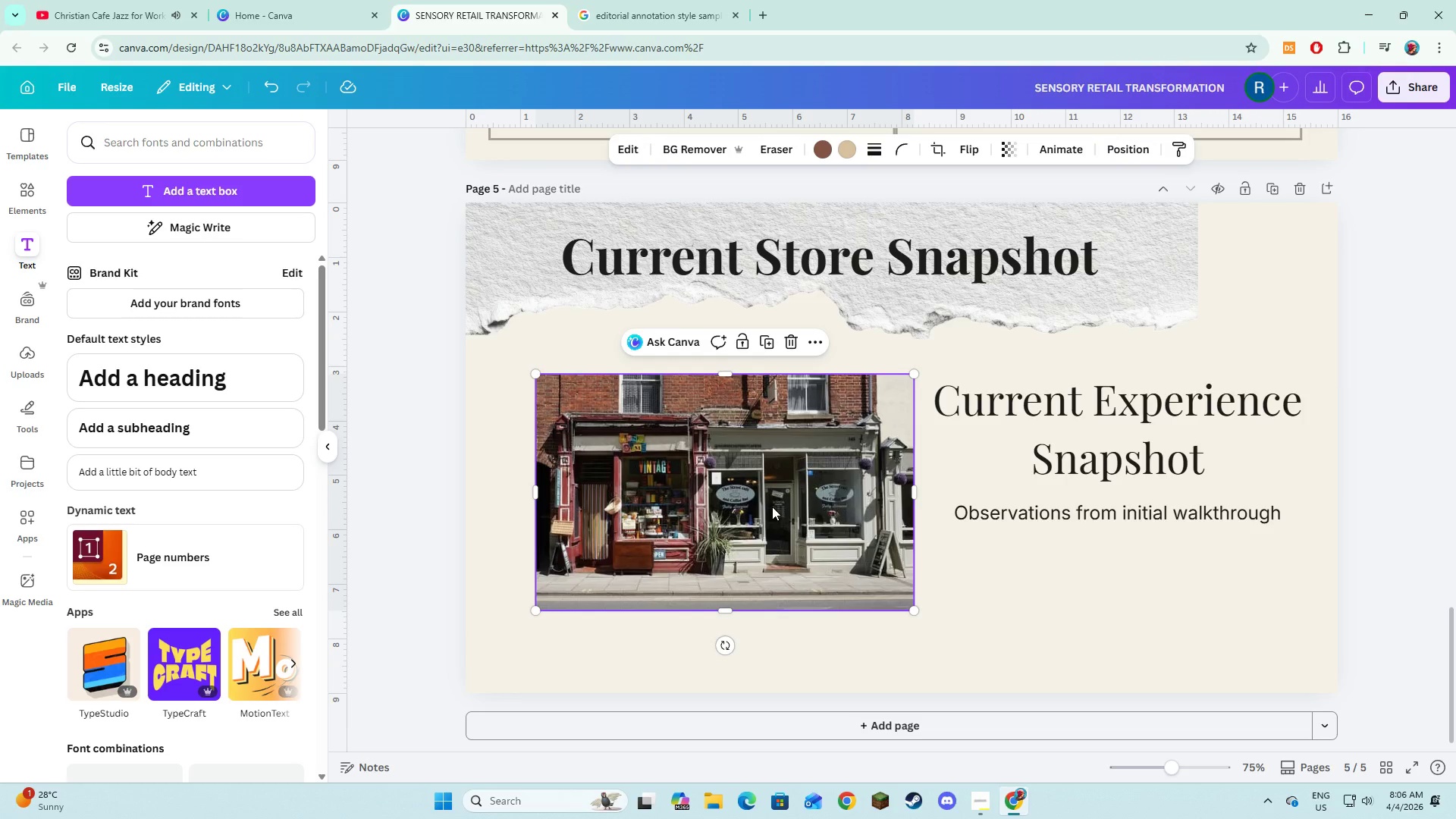 
left_click_drag(start_coordinate=[772, 507], to_coordinate=[746, 489])
 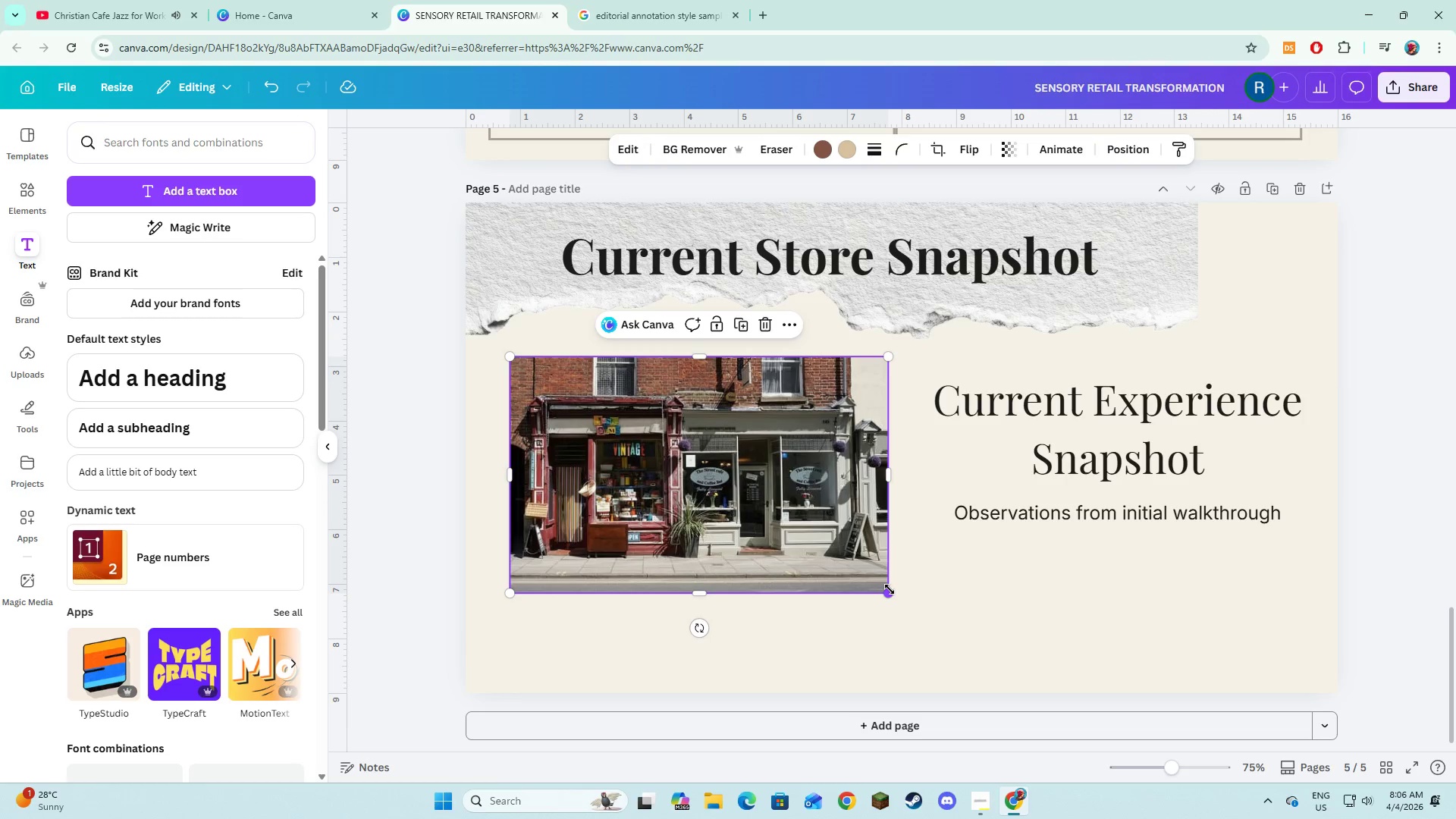 
left_click_drag(start_coordinate=[890, 589], to_coordinate=[924, 641])
 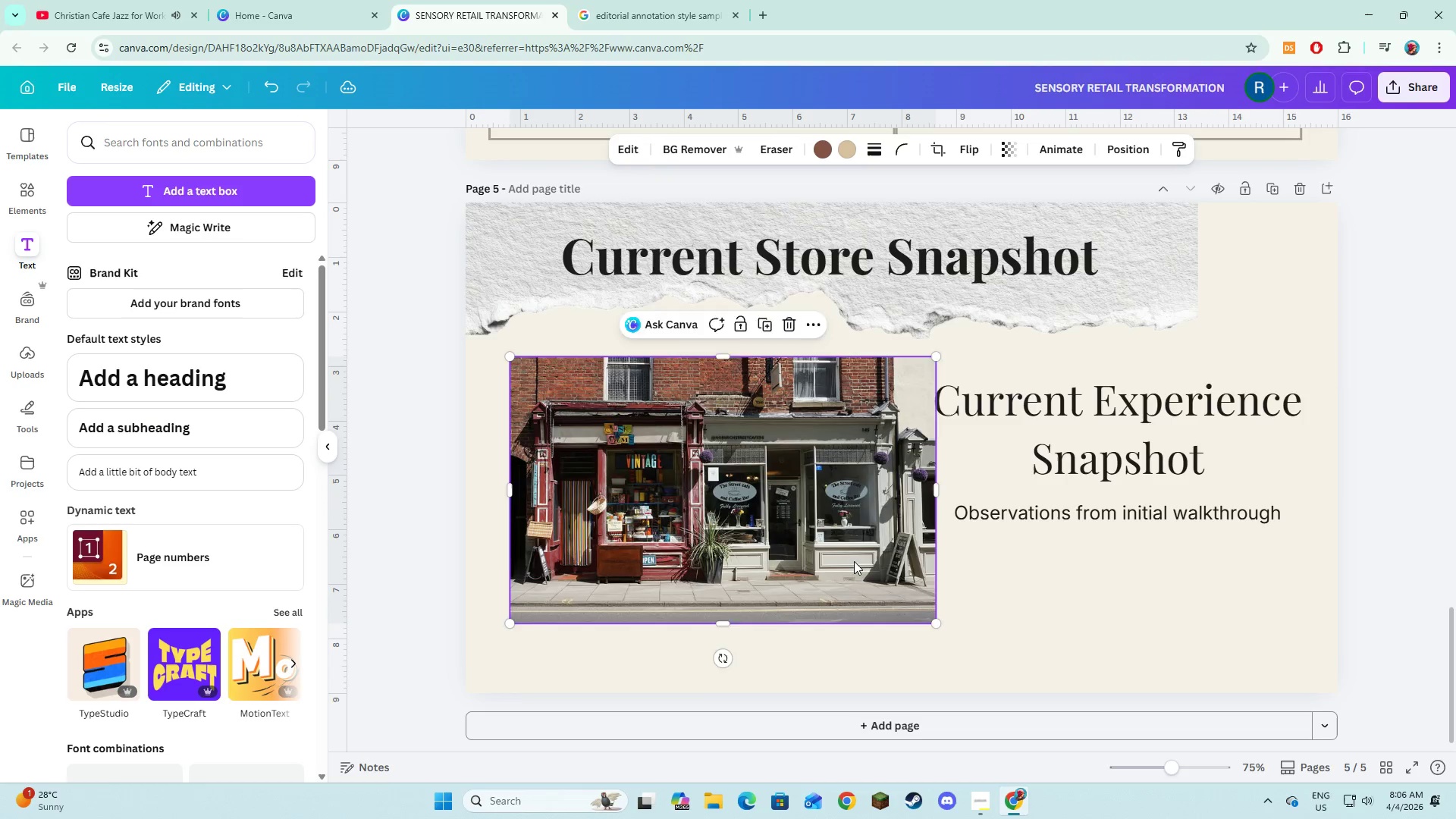 
left_click_drag(start_coordinate=[856, 561], to_coordinate=[843, 561])
 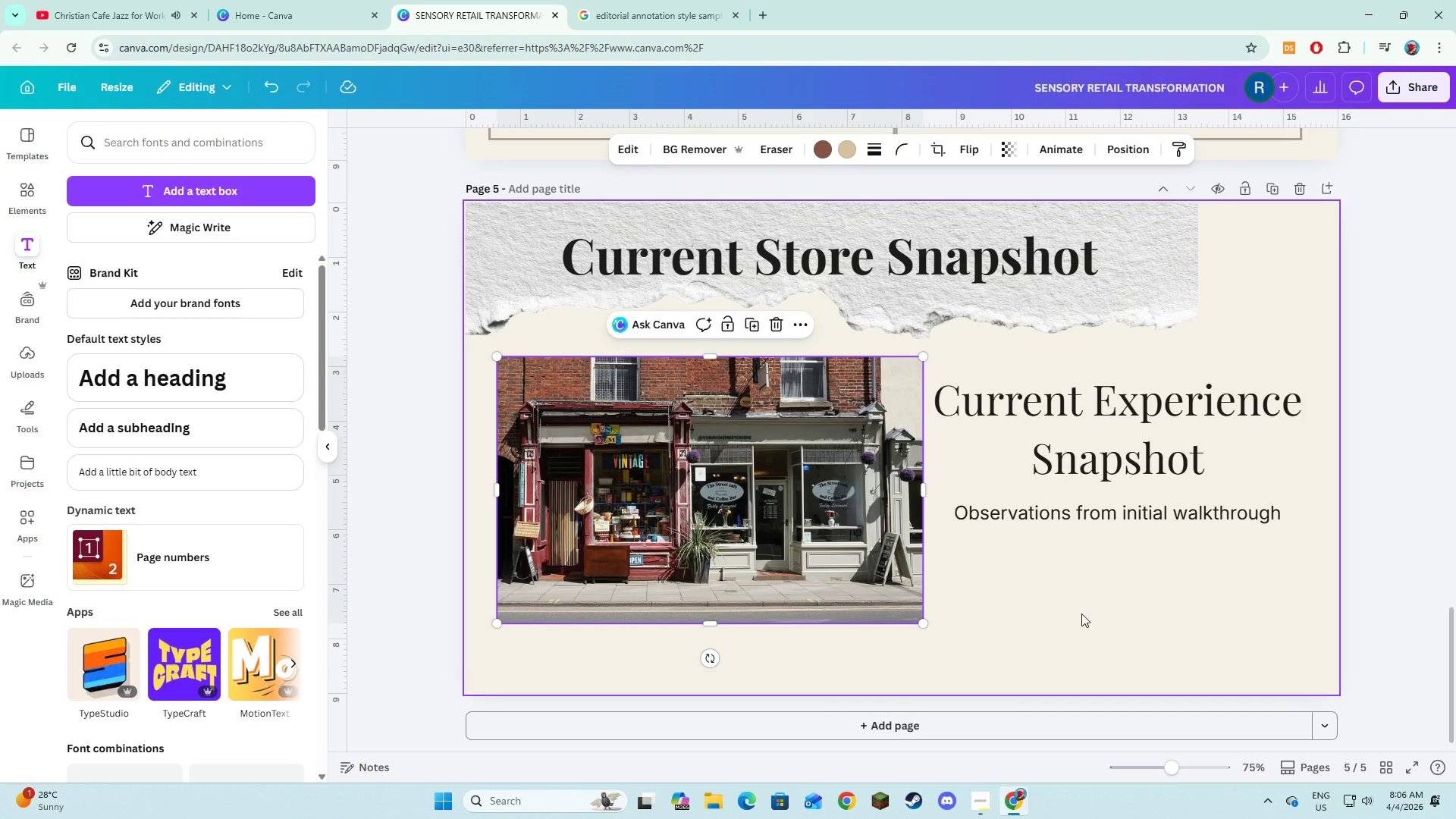 
left_click([1081, 613])
 